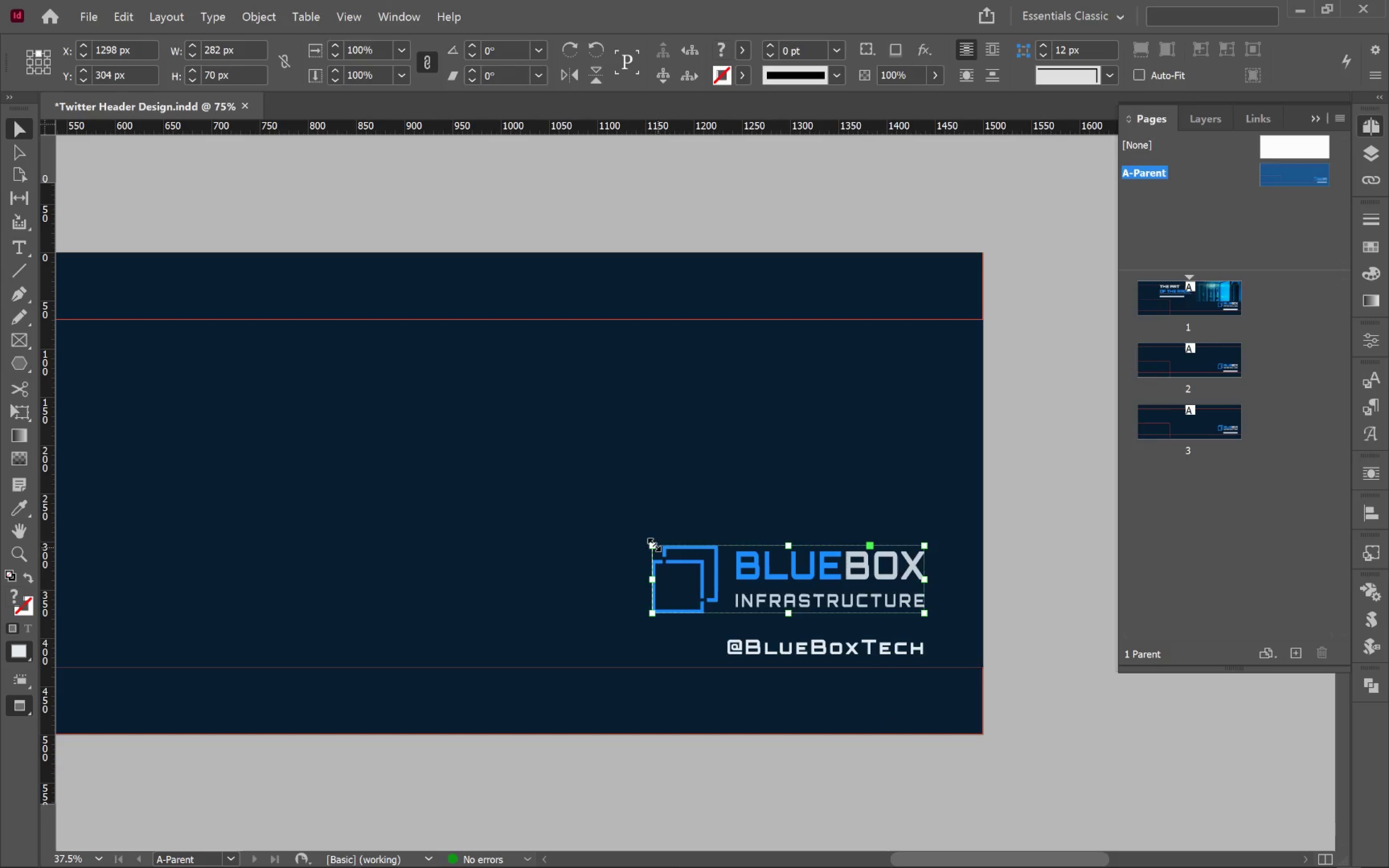 
left_click_drag(start_coordinate=[650, 543], to_coordinate=[636, 535])
 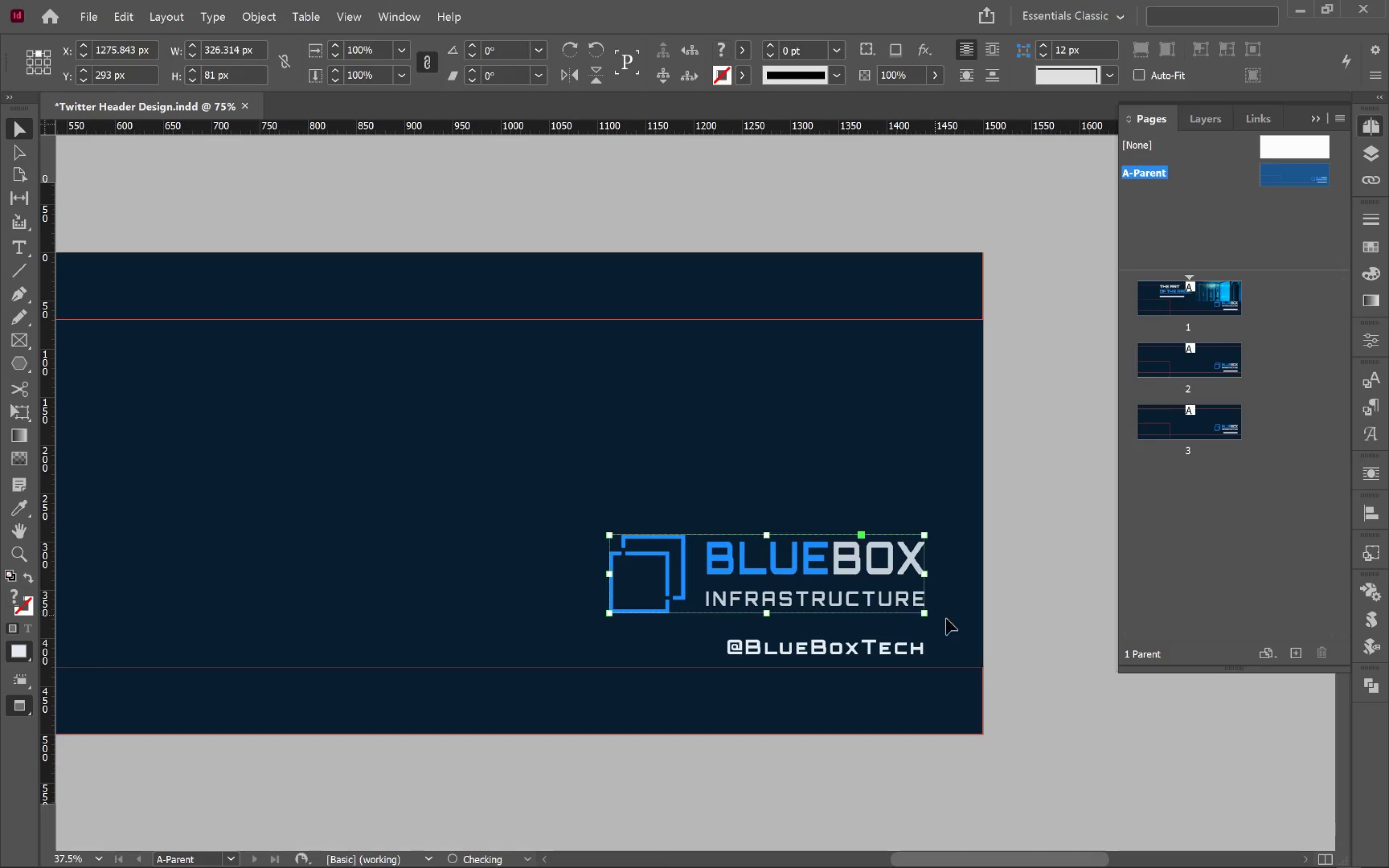 
hold_key(key=ShiftLeft, duration=1.28)
 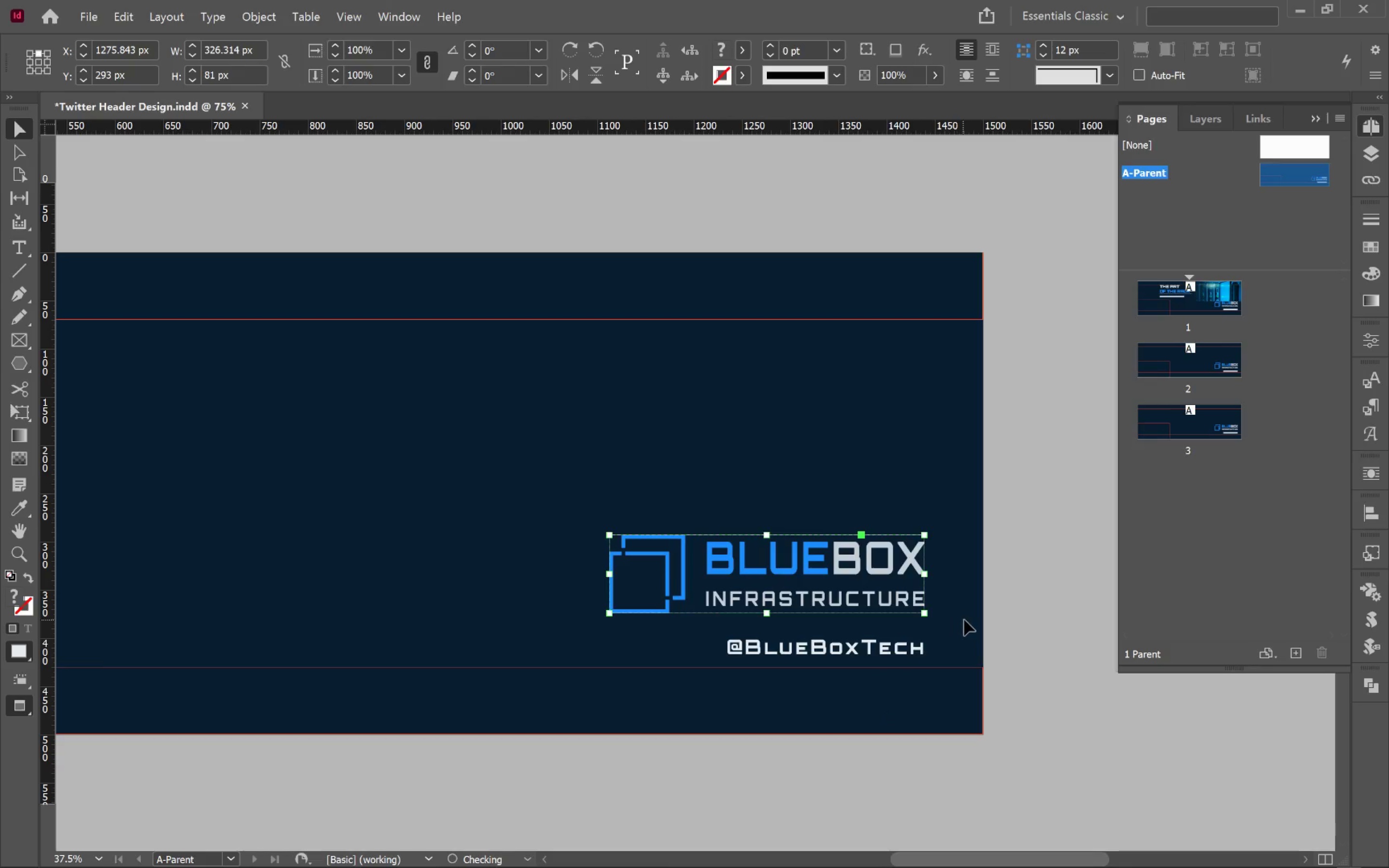 
left_click([964, 620])
 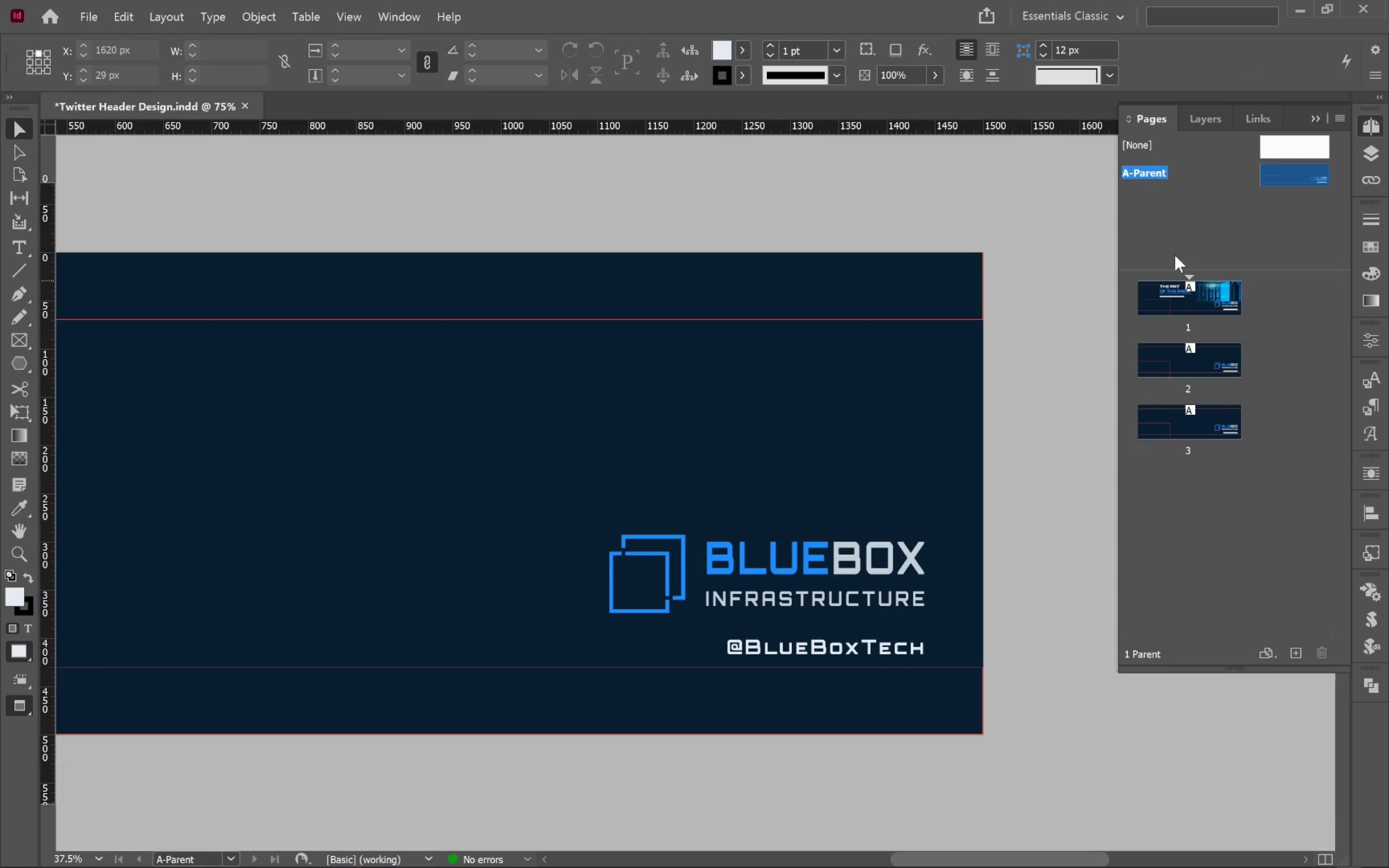 
double_click([1194, 294])
 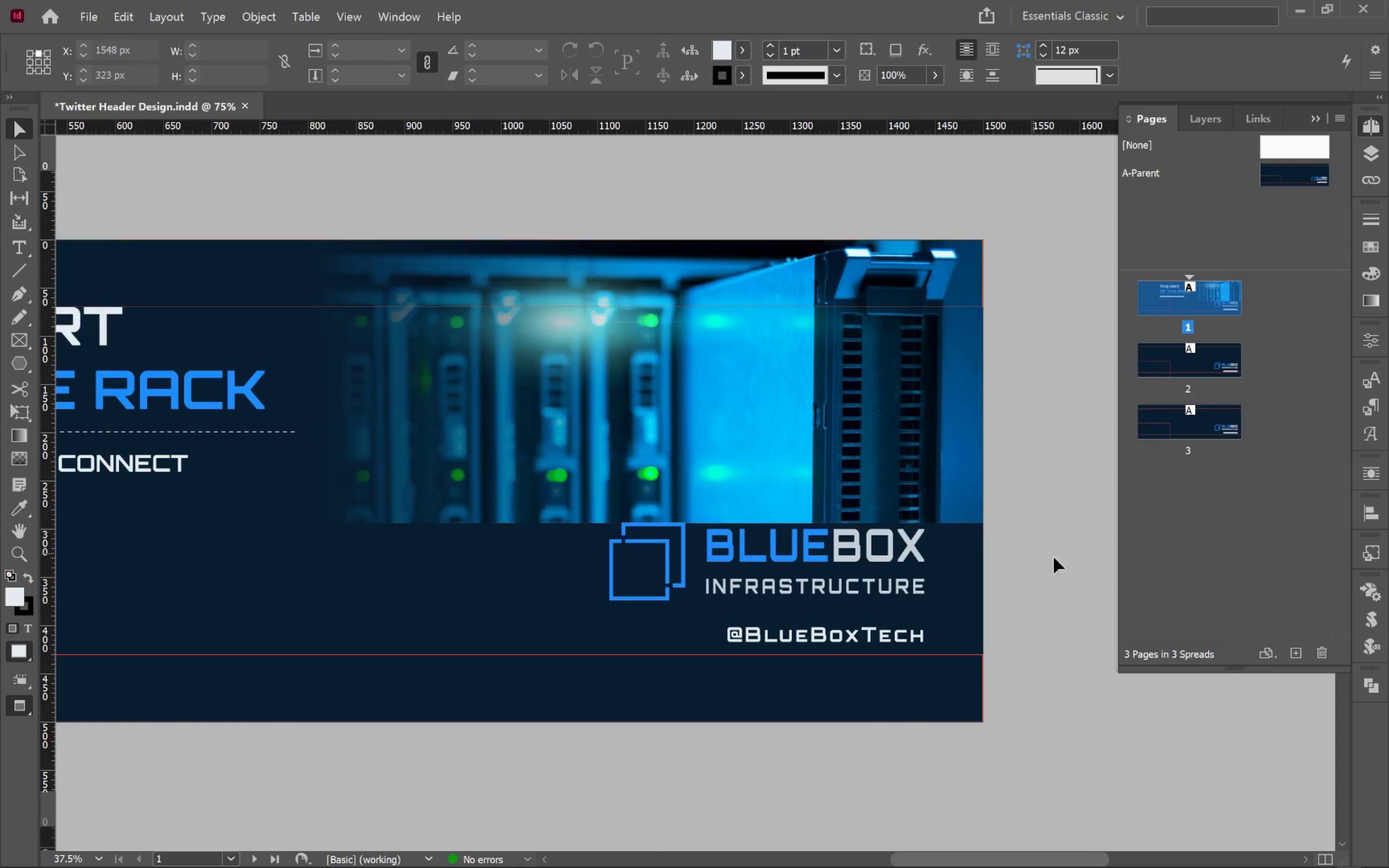 
left_click([1058, 536])
 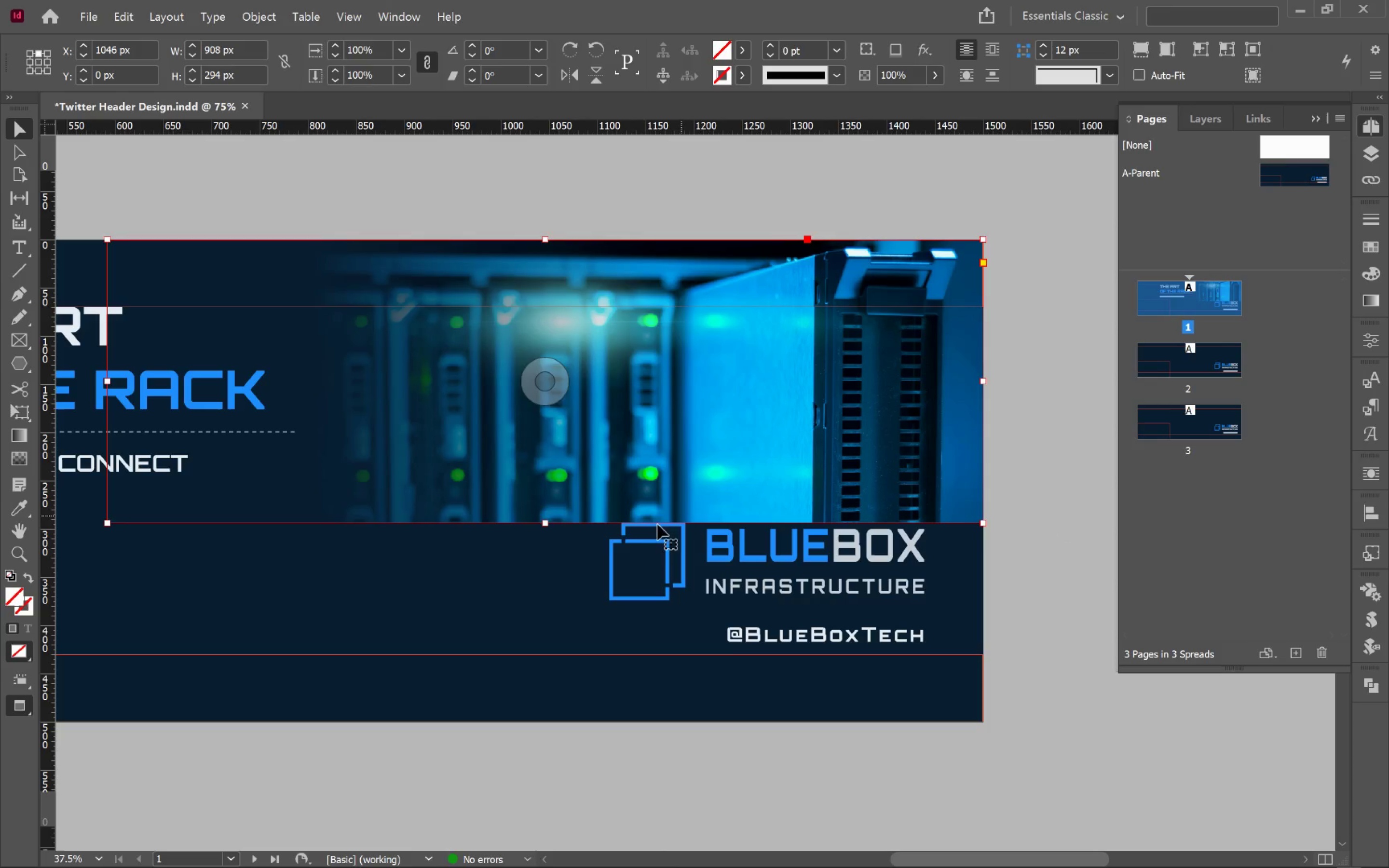 
wait(5.19)
 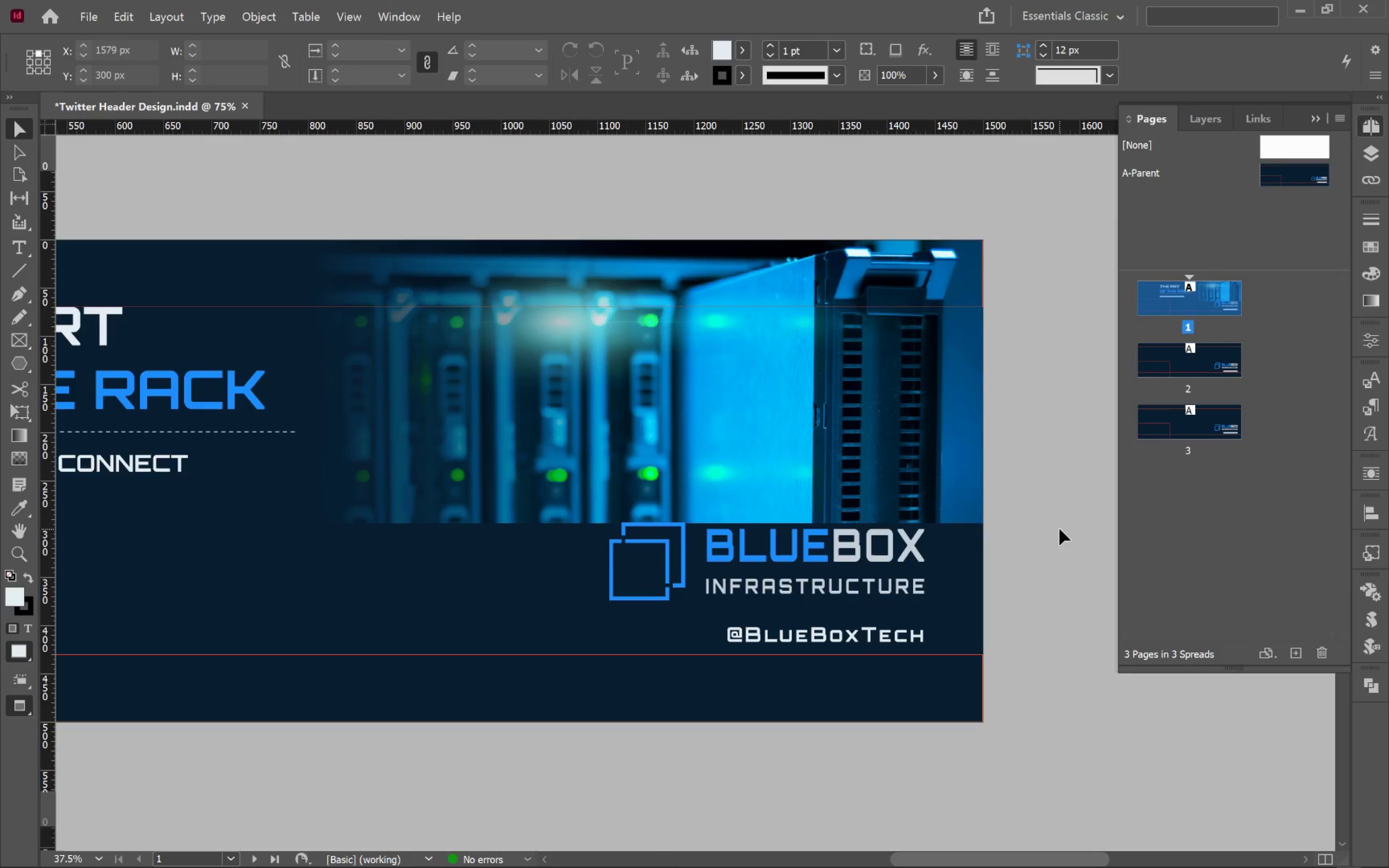 
left_click_drag(start_coordinate=[545, 526], to_coordinate=[543, 535])
 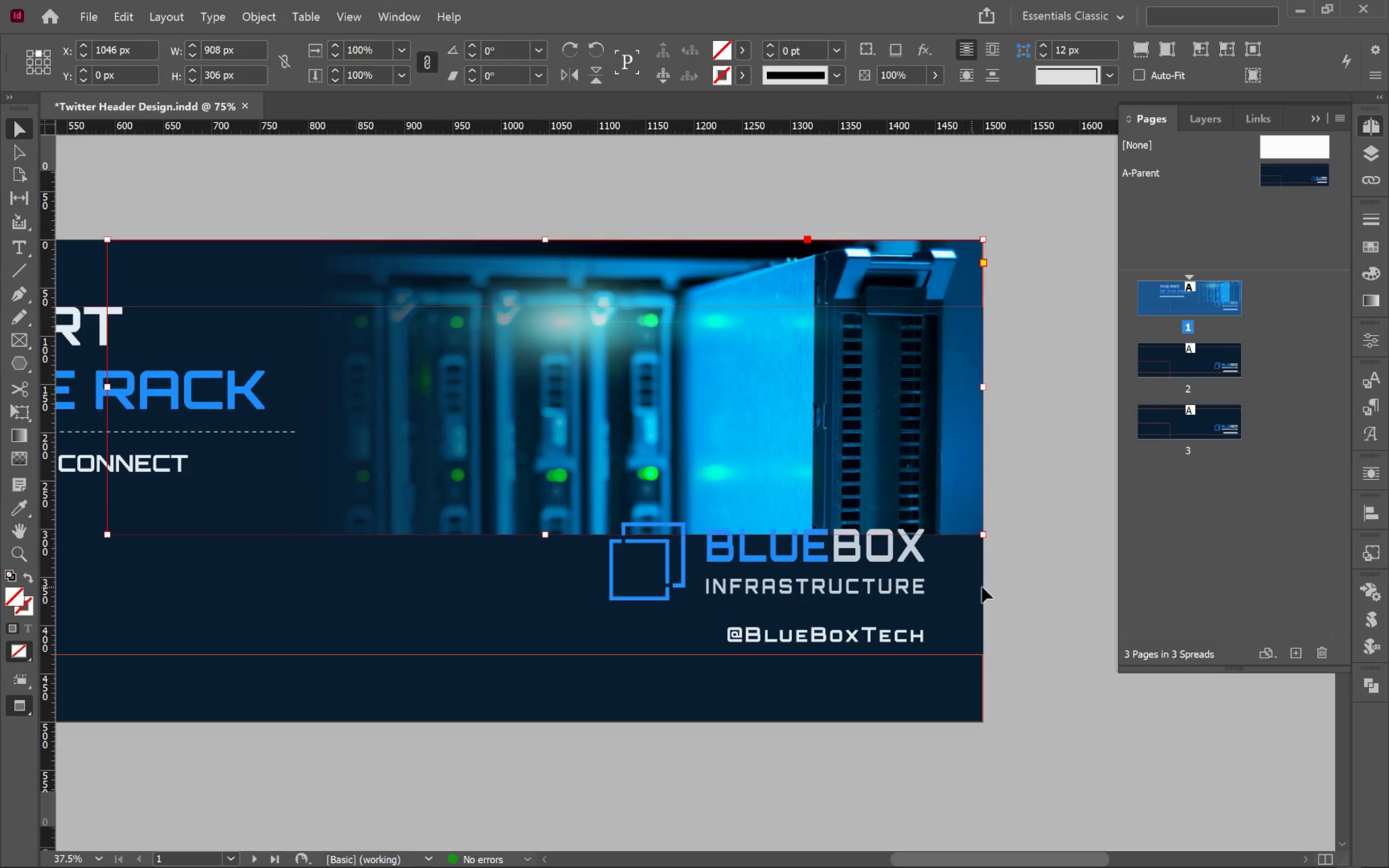 
key(Control+ControlLeft)
 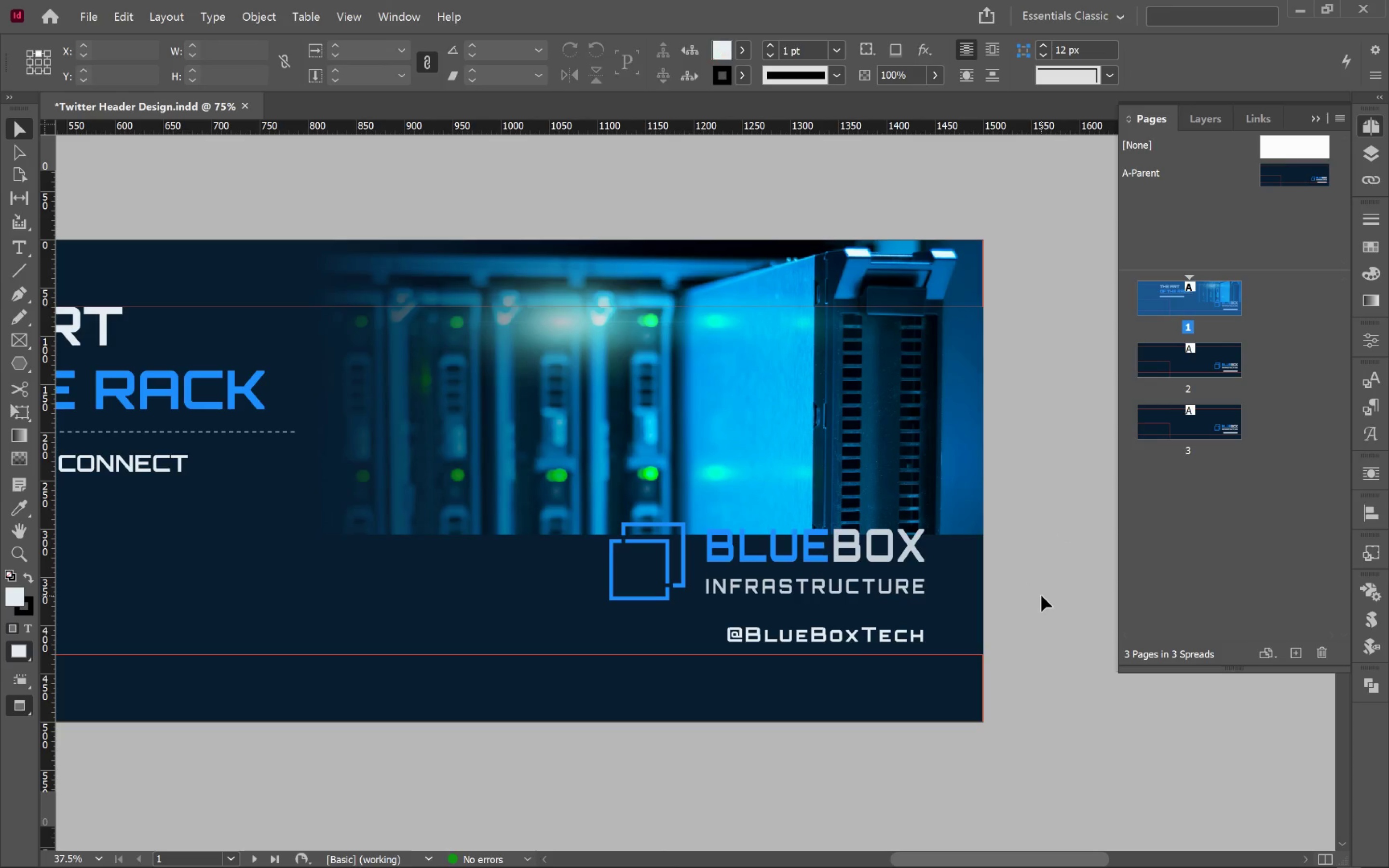 
key(Control+Z)
 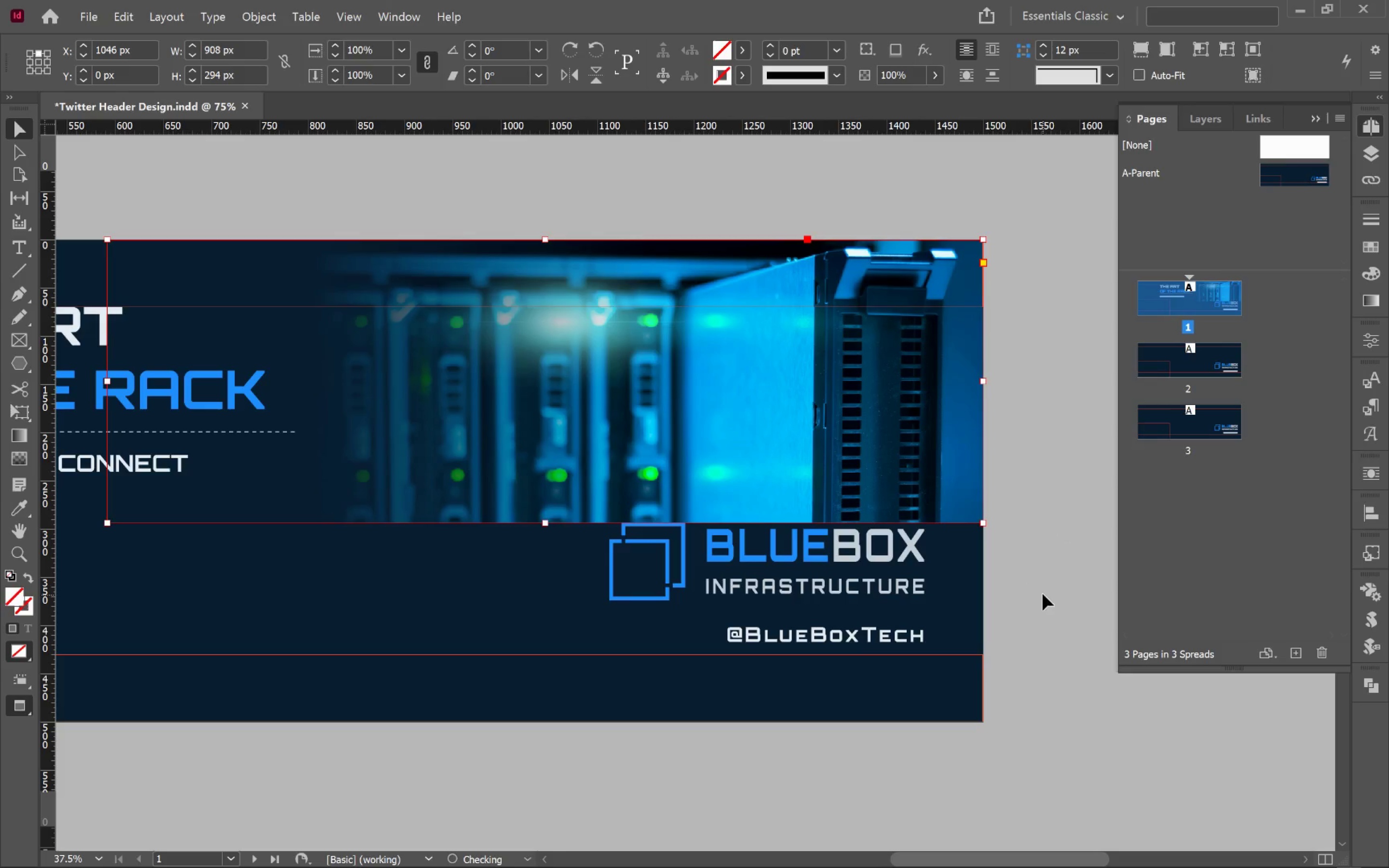 
left_click([1043, 594])
 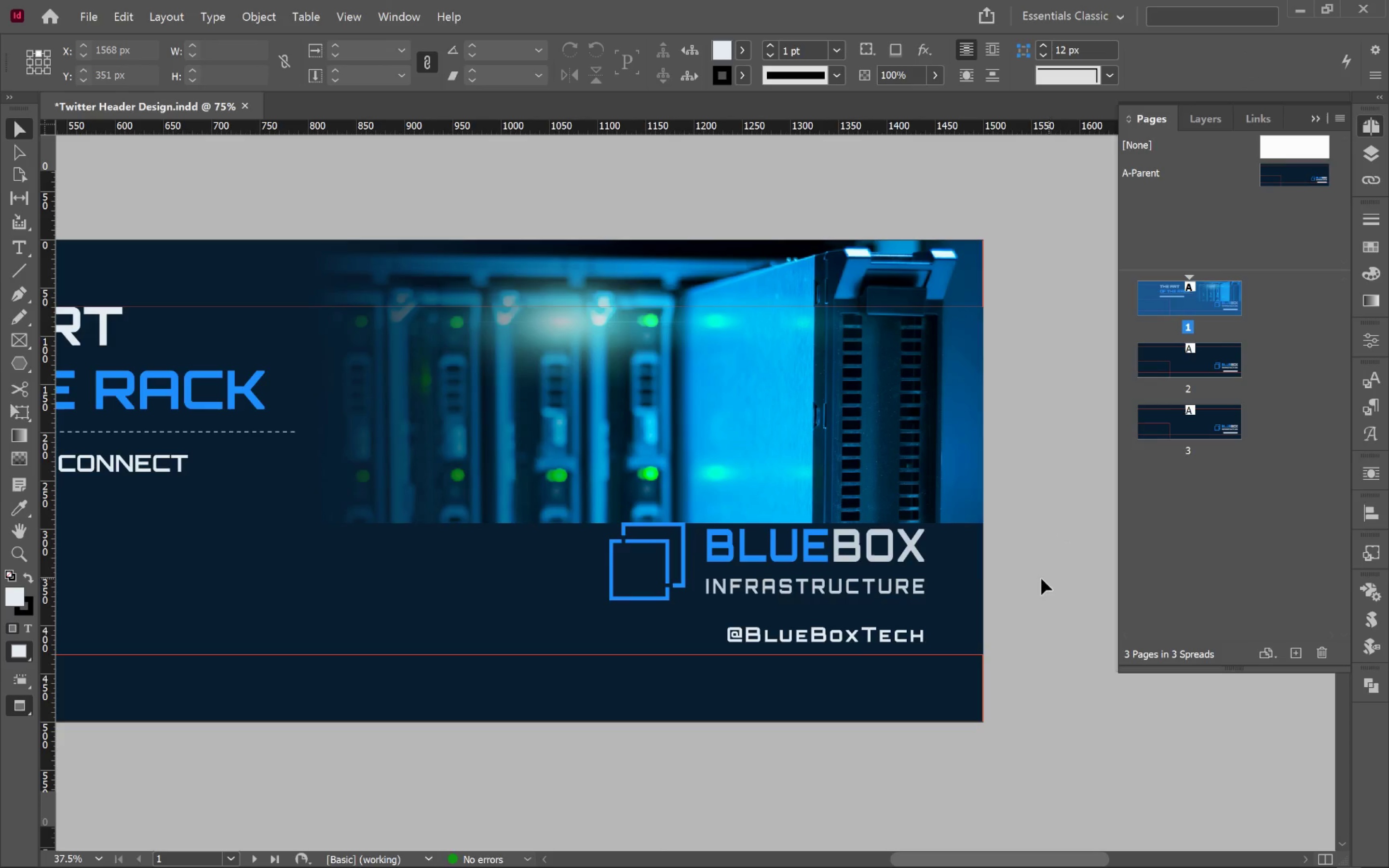 
hold_key(key=Space, duration=1.09)
 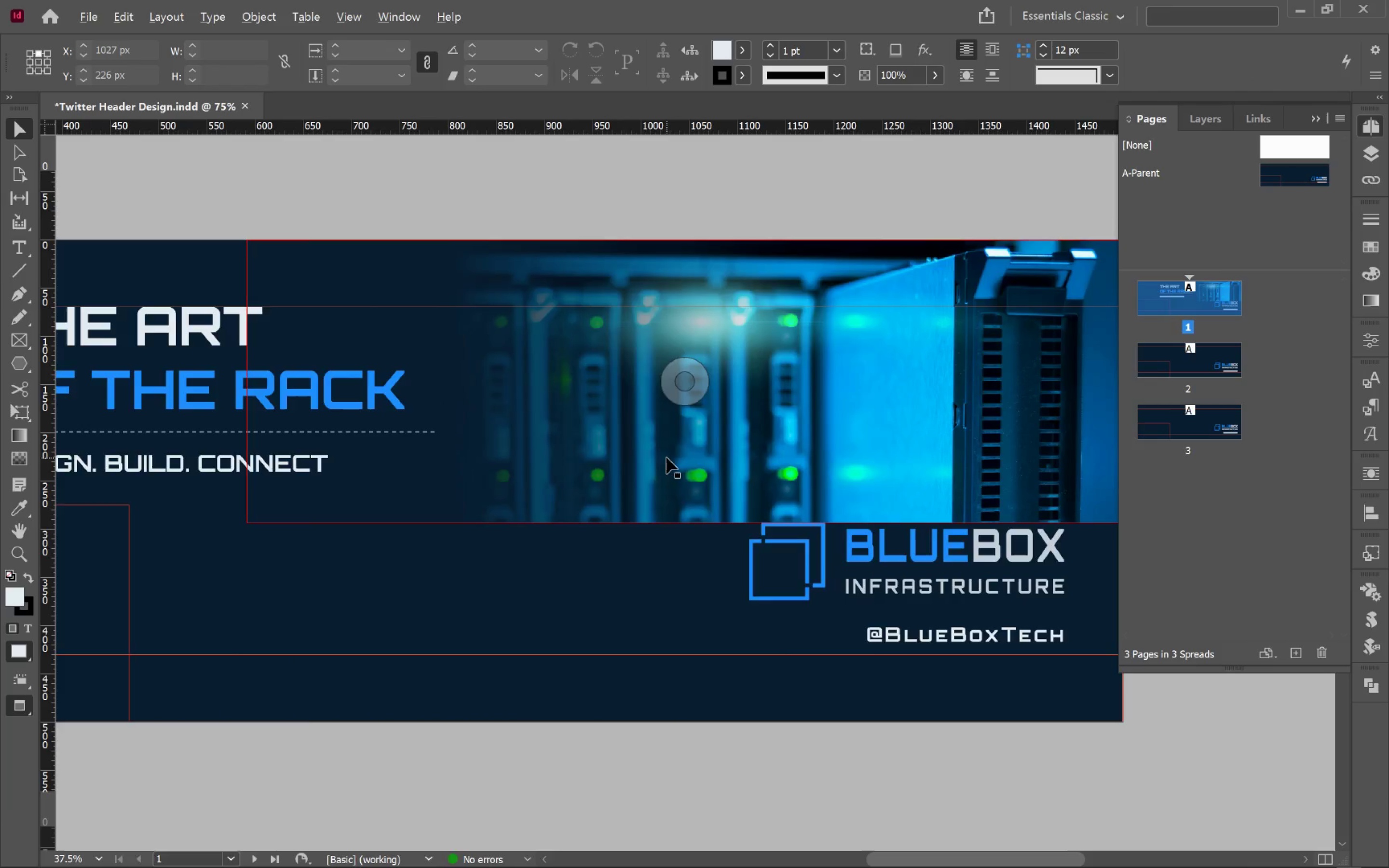 
left_click_drag(start_coordinate=[495, 438], to_coordinate=[636, 454])
 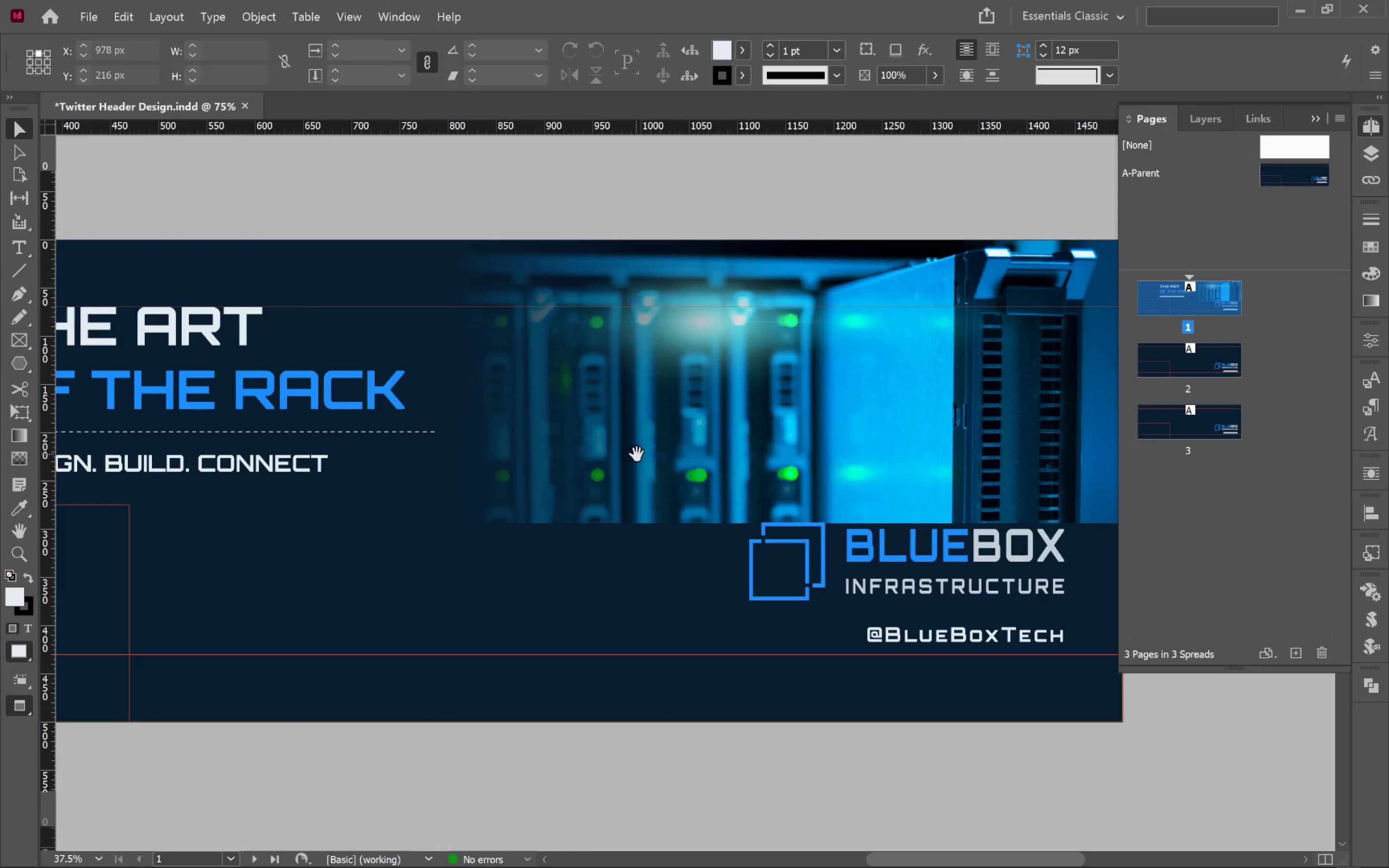 
hold_key(key=AltLeft, duration=0.7)
 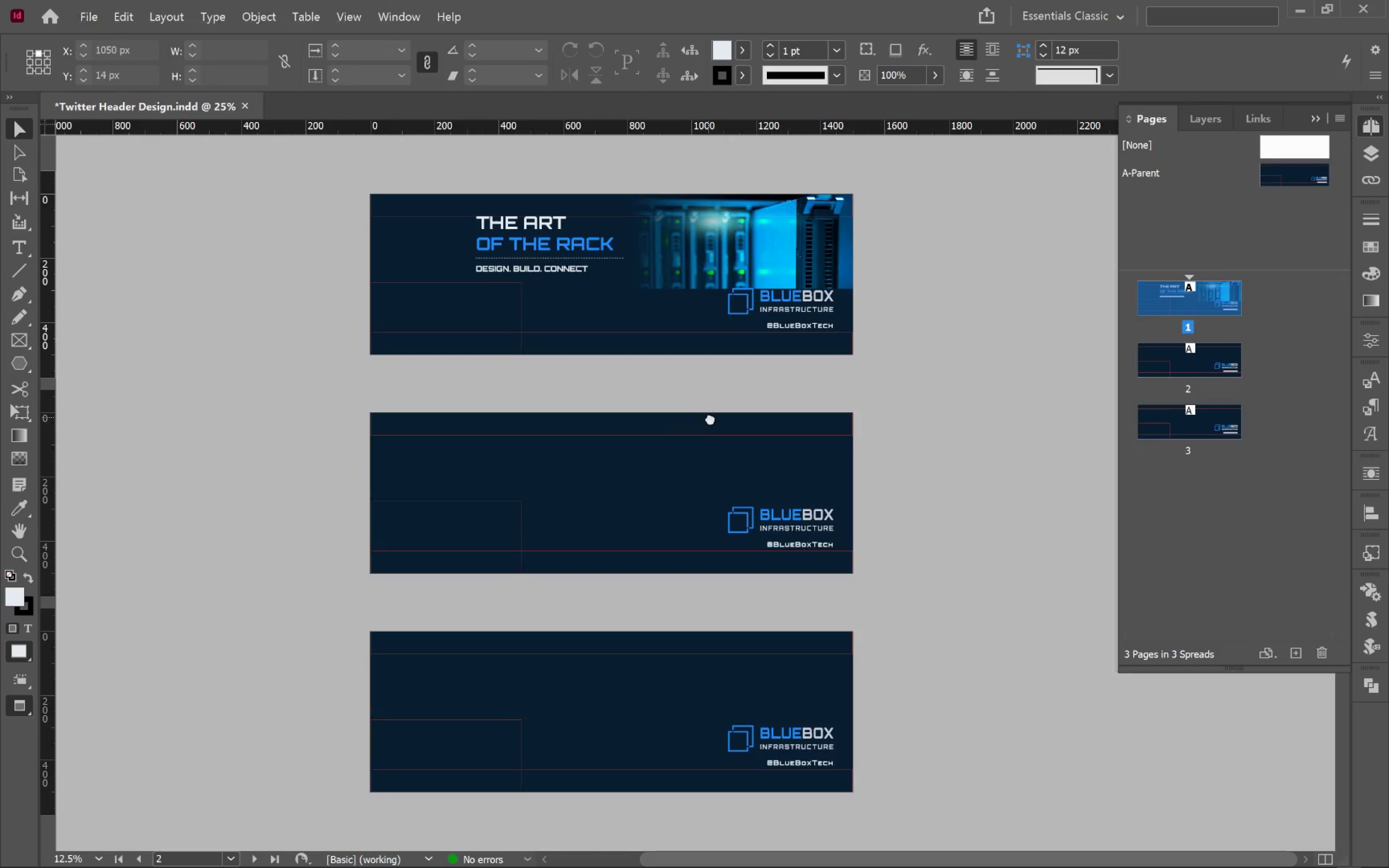 
hold_key(key=Space, duration=0.72)
 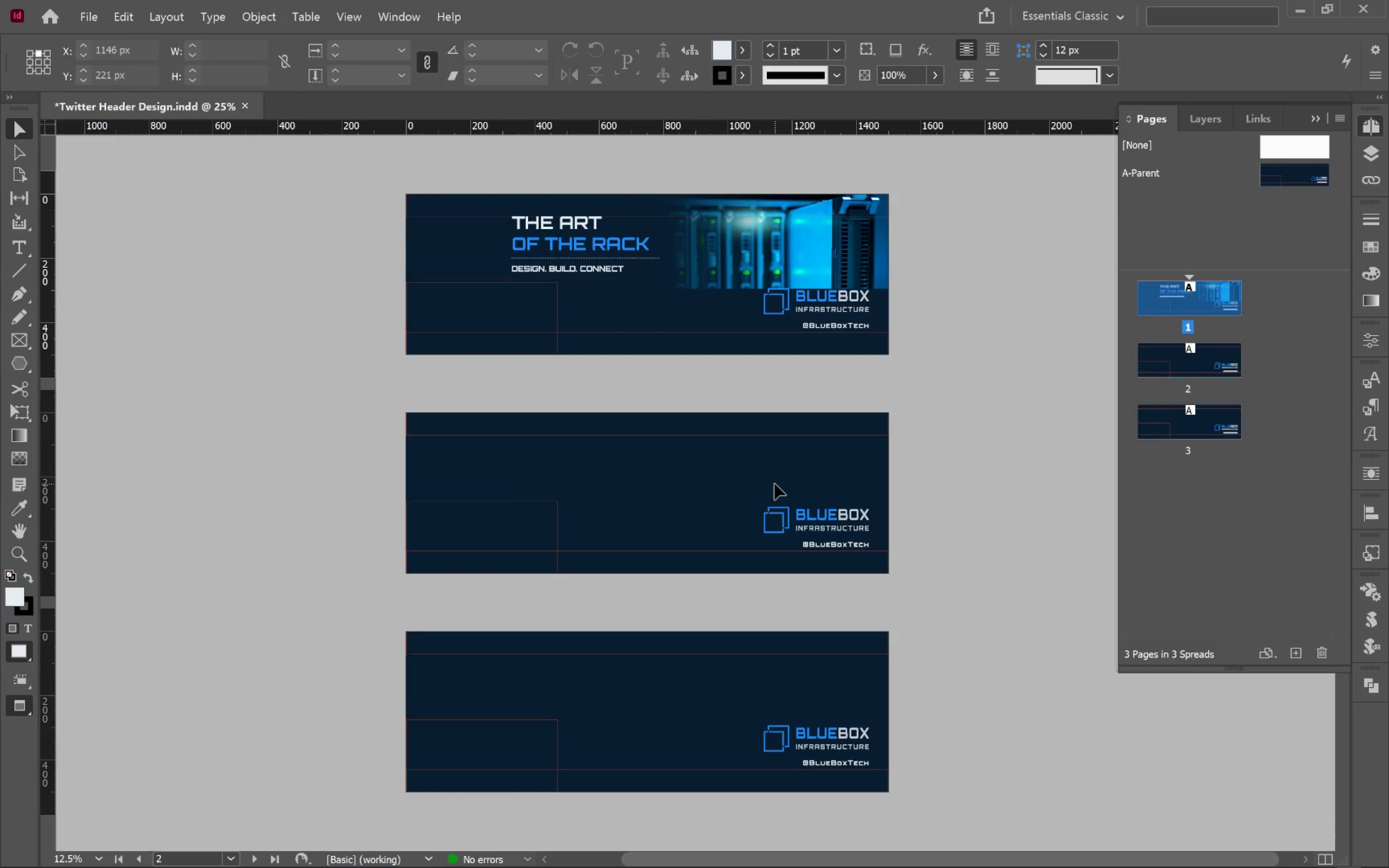 
scroll: coordinate [667, 458], scroll_direction: down, amount: 2.0
 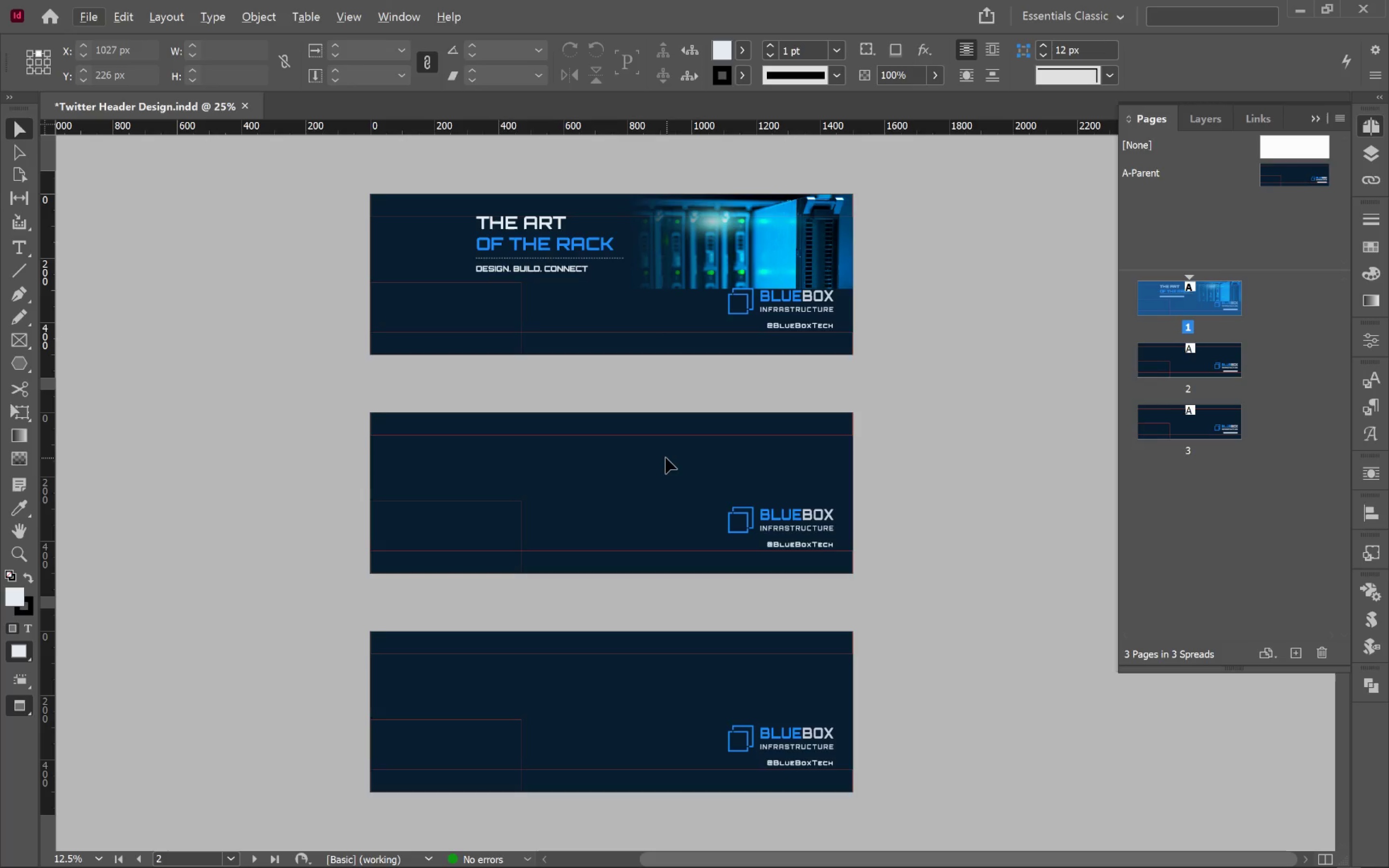 
left_click_drag(start_coordinate=[709, 417], to_coordinate=[745, 523])
 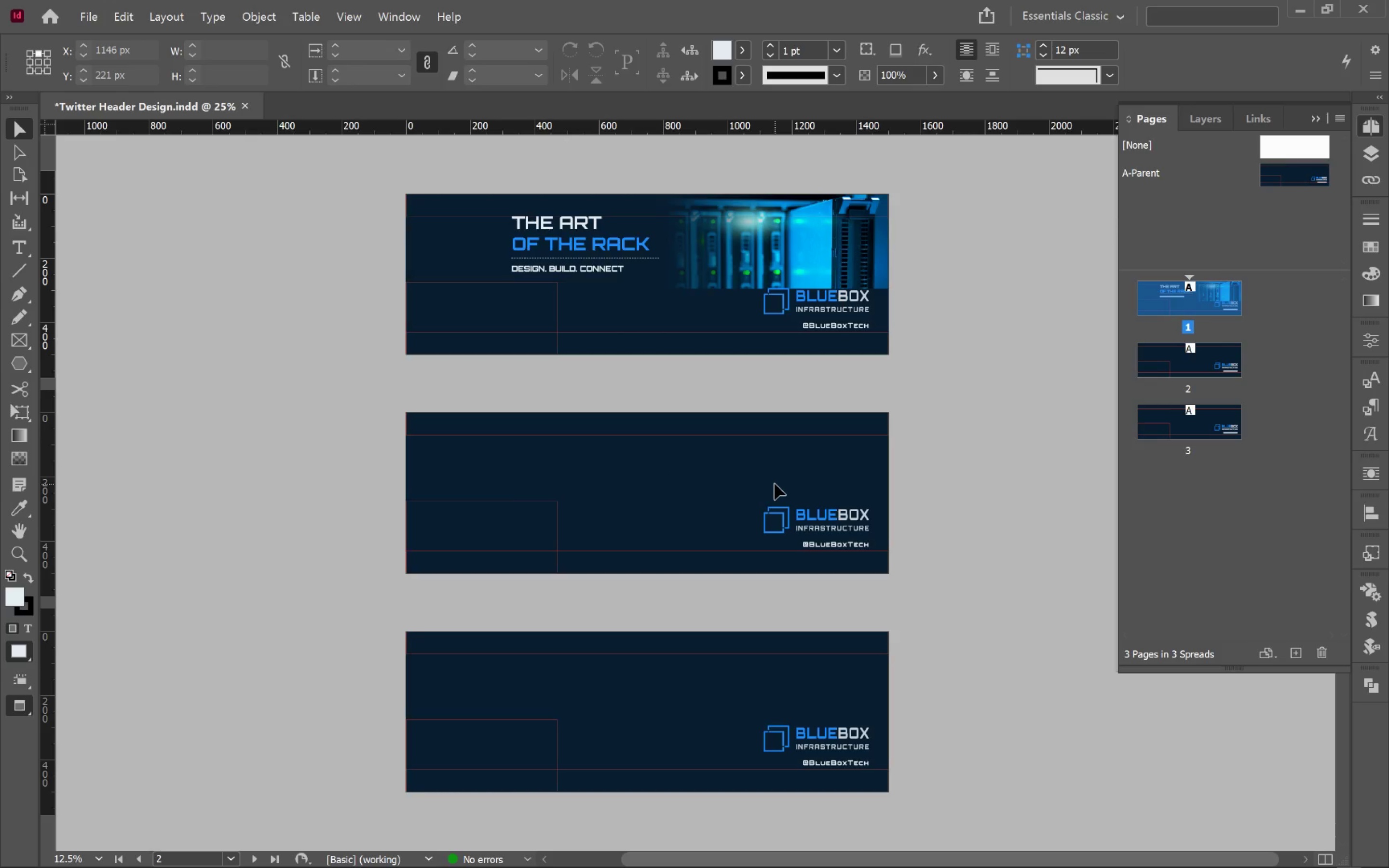 
key(Alt+Tab)
 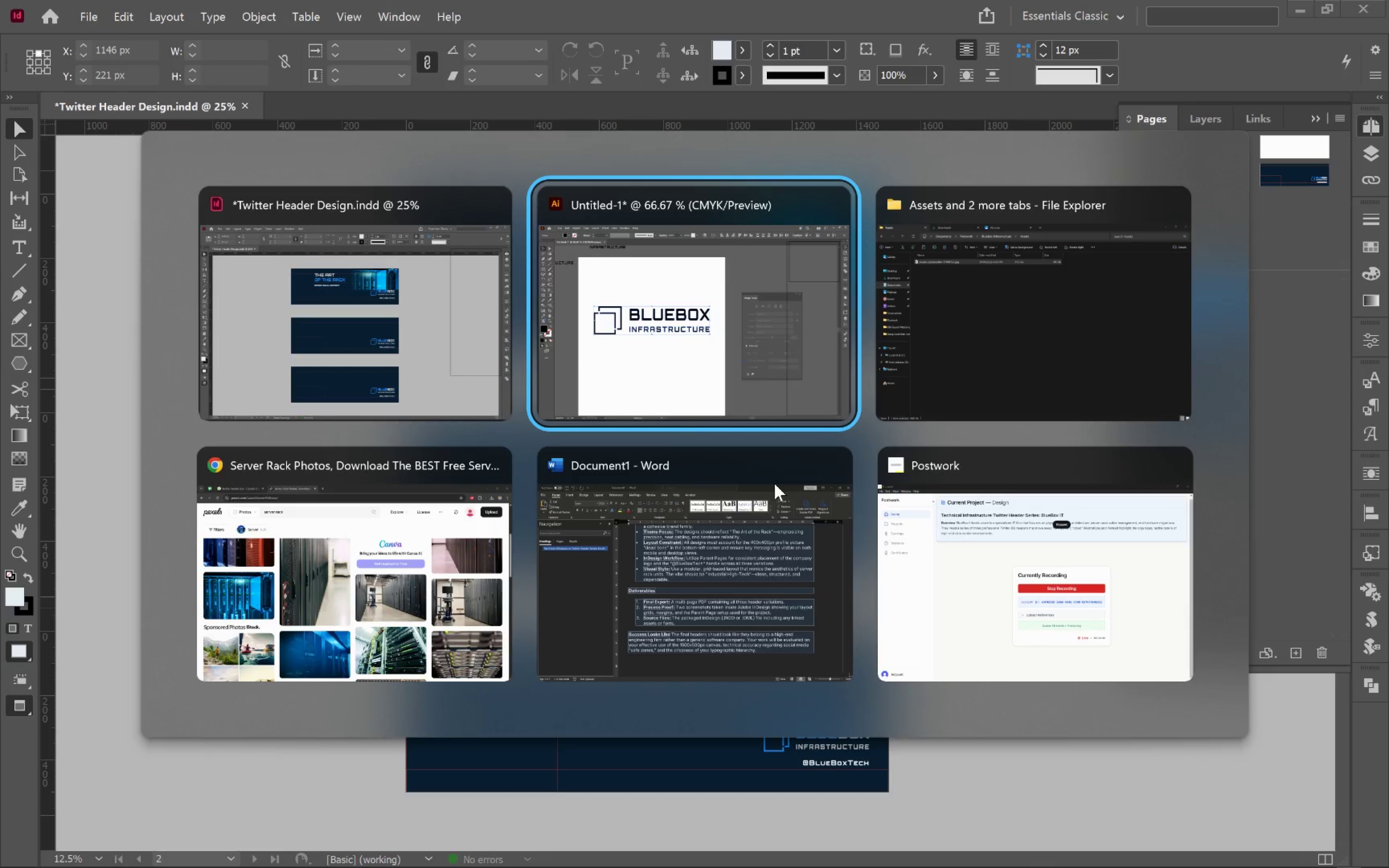 
key(Alt+Tab)
 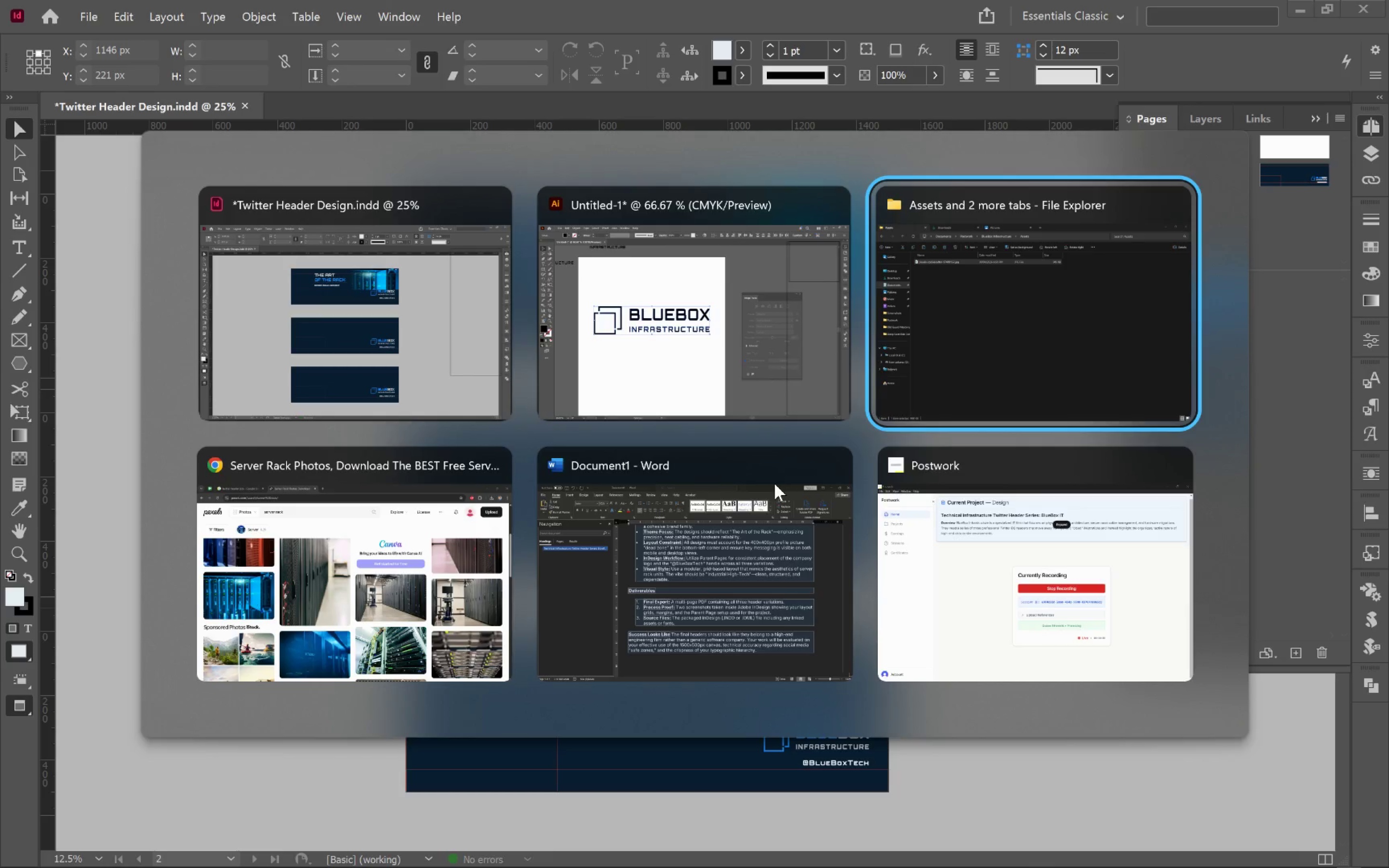 
key(Alt+Tab)
 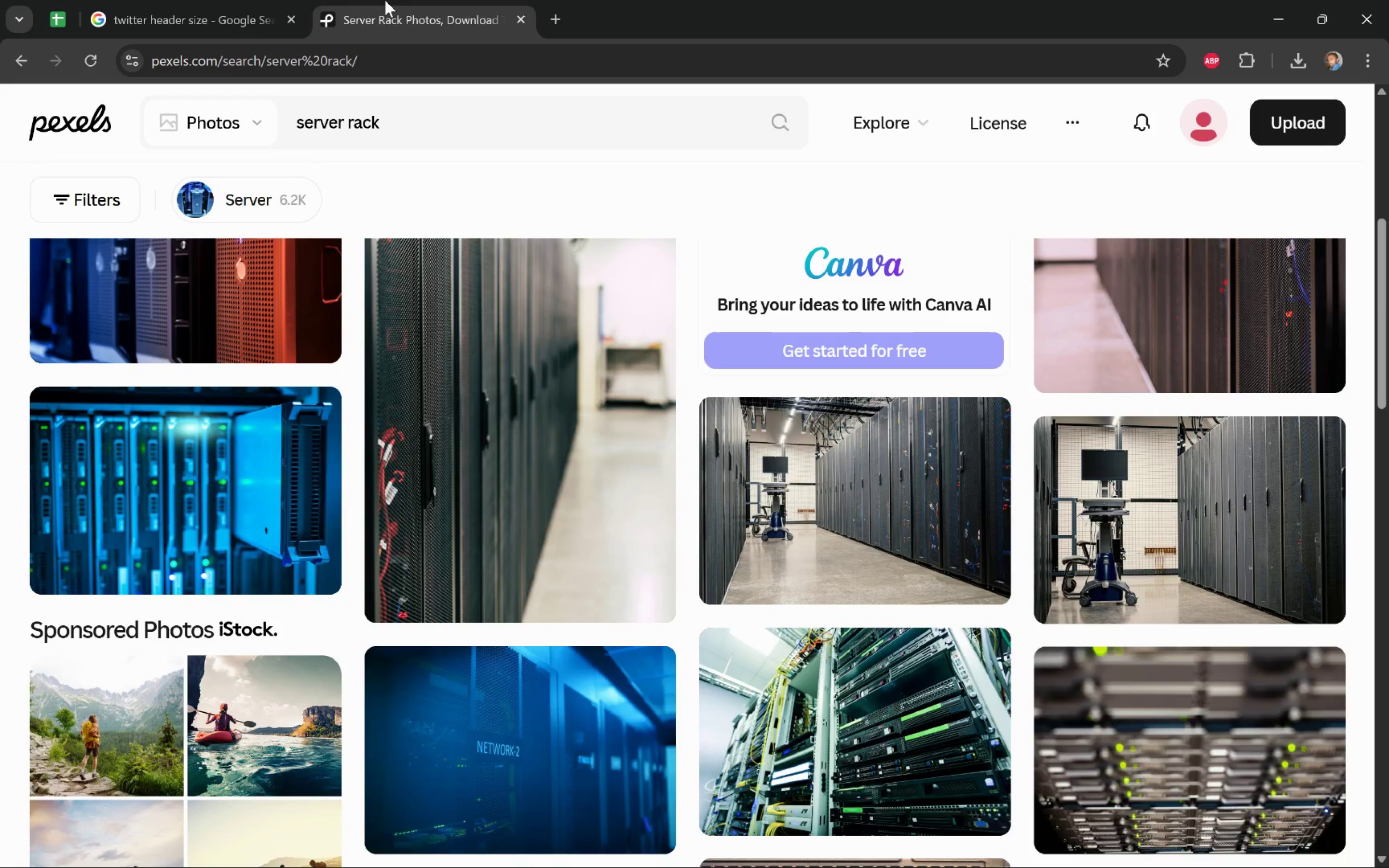 
mouse_move([557, 32])
 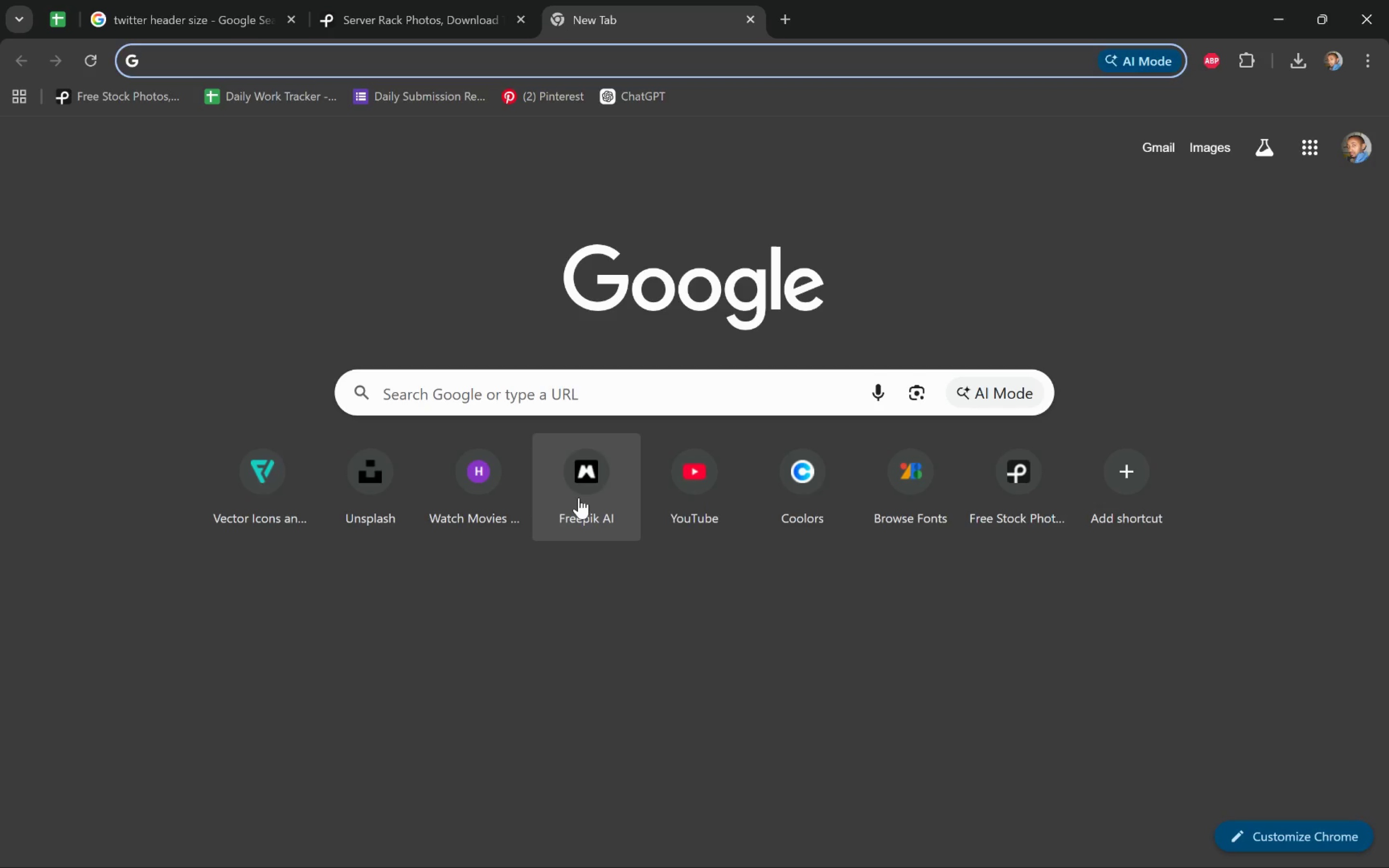 
left_click([581, 495])
 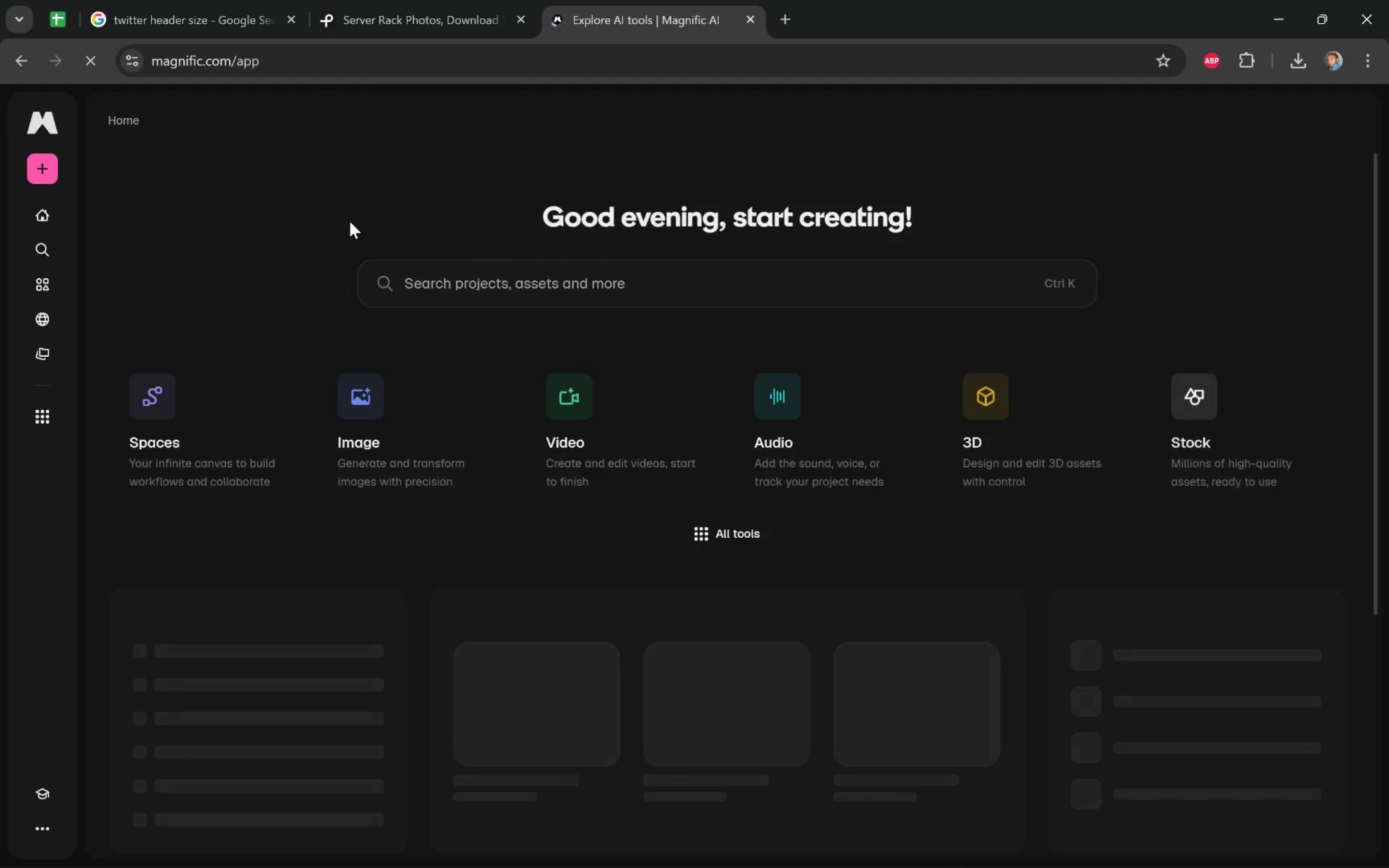 
wait(8.95)
 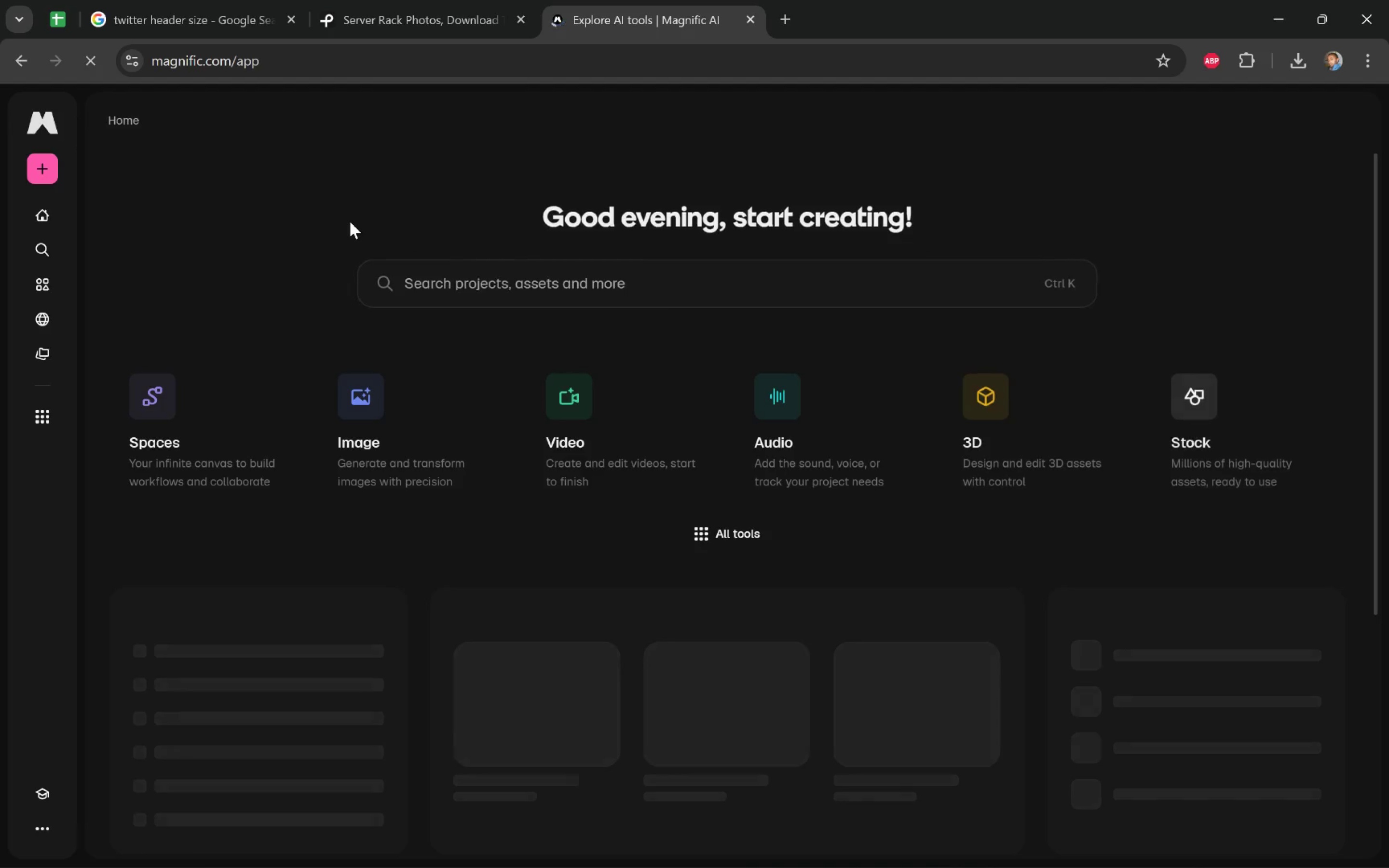 
left_click([608, 289])
 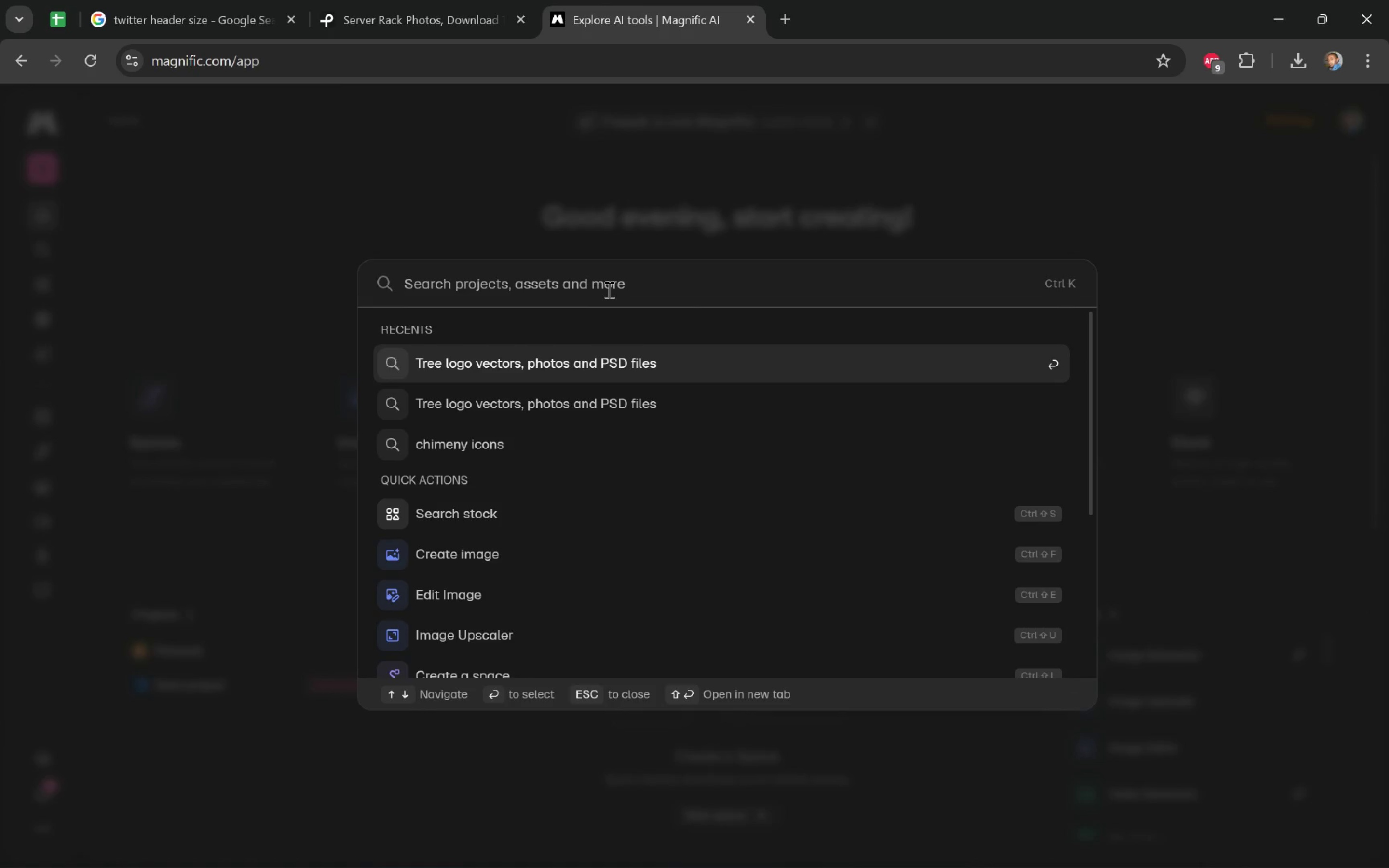 
type(e)
key(Backspace)
type(network rack)
 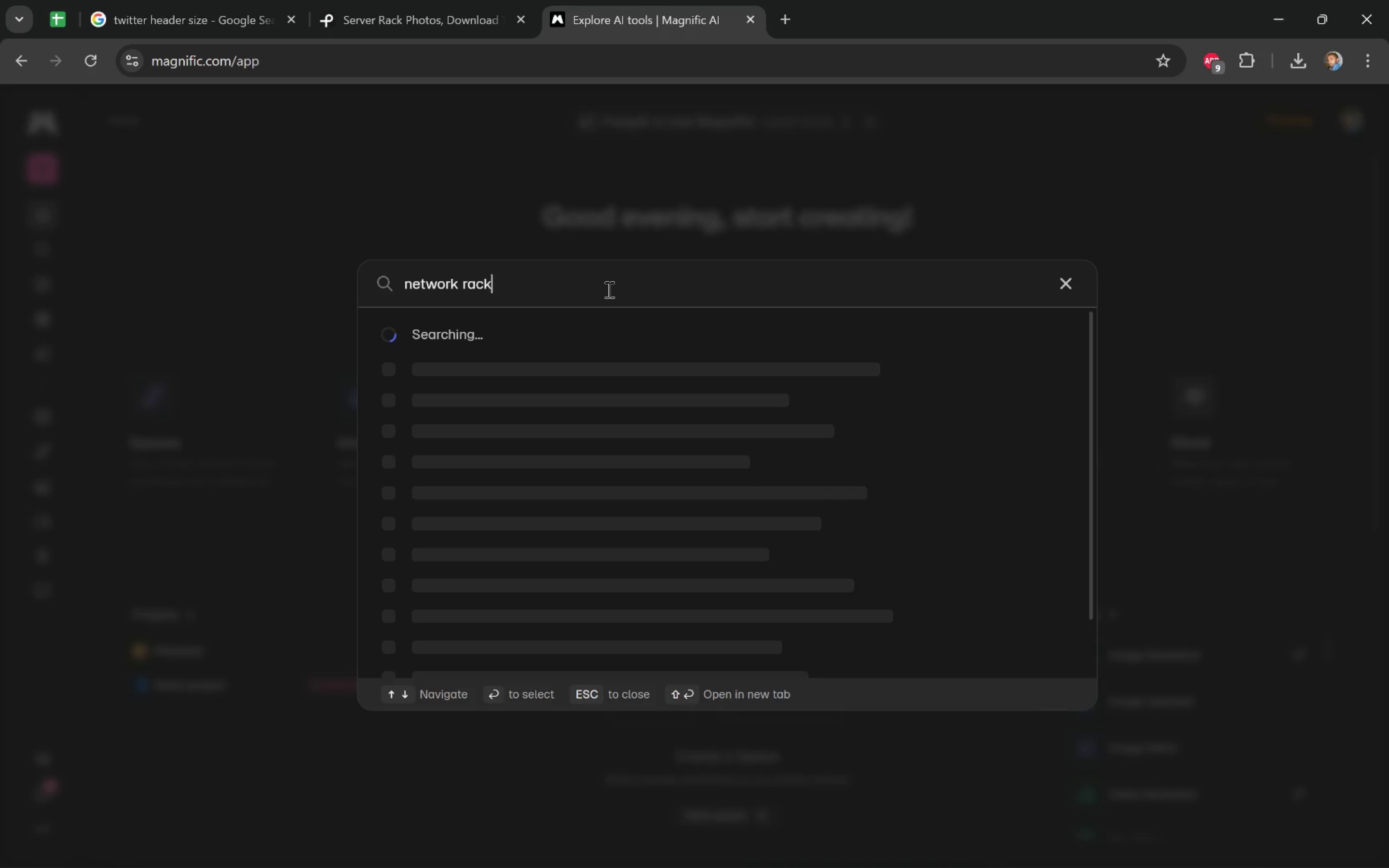 
key(Enter)
 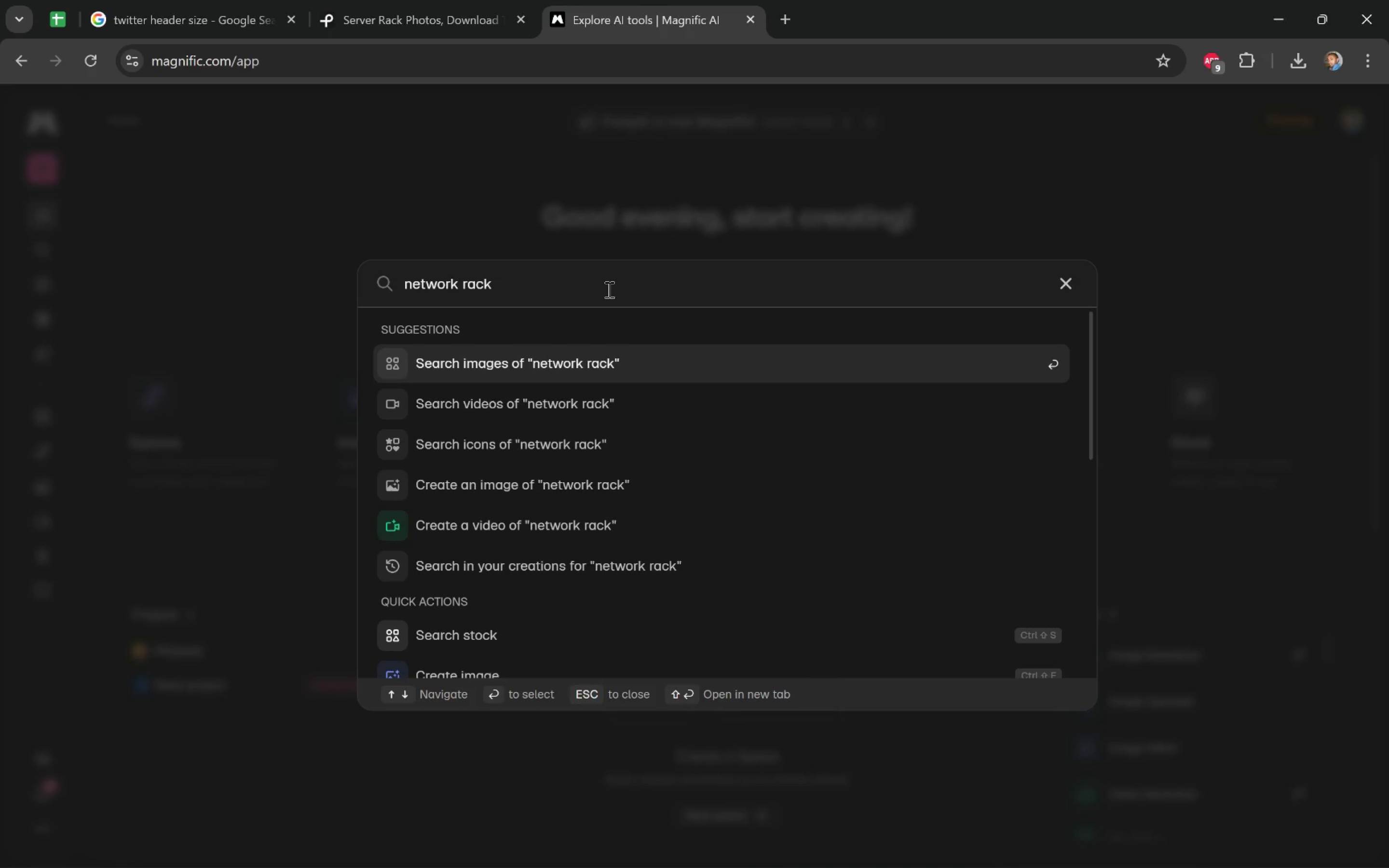 
key(Enter)
 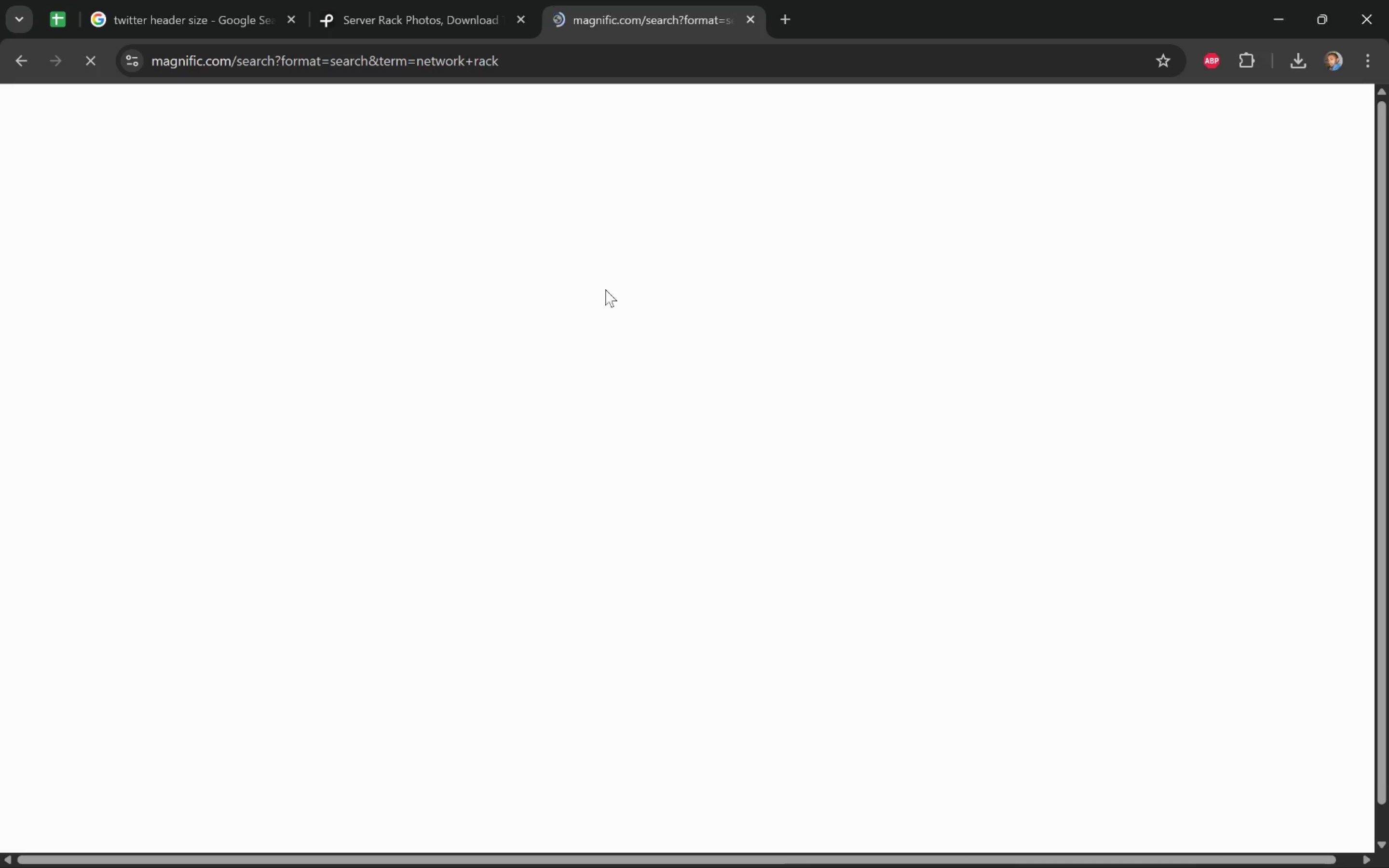 
wait(8.61)
 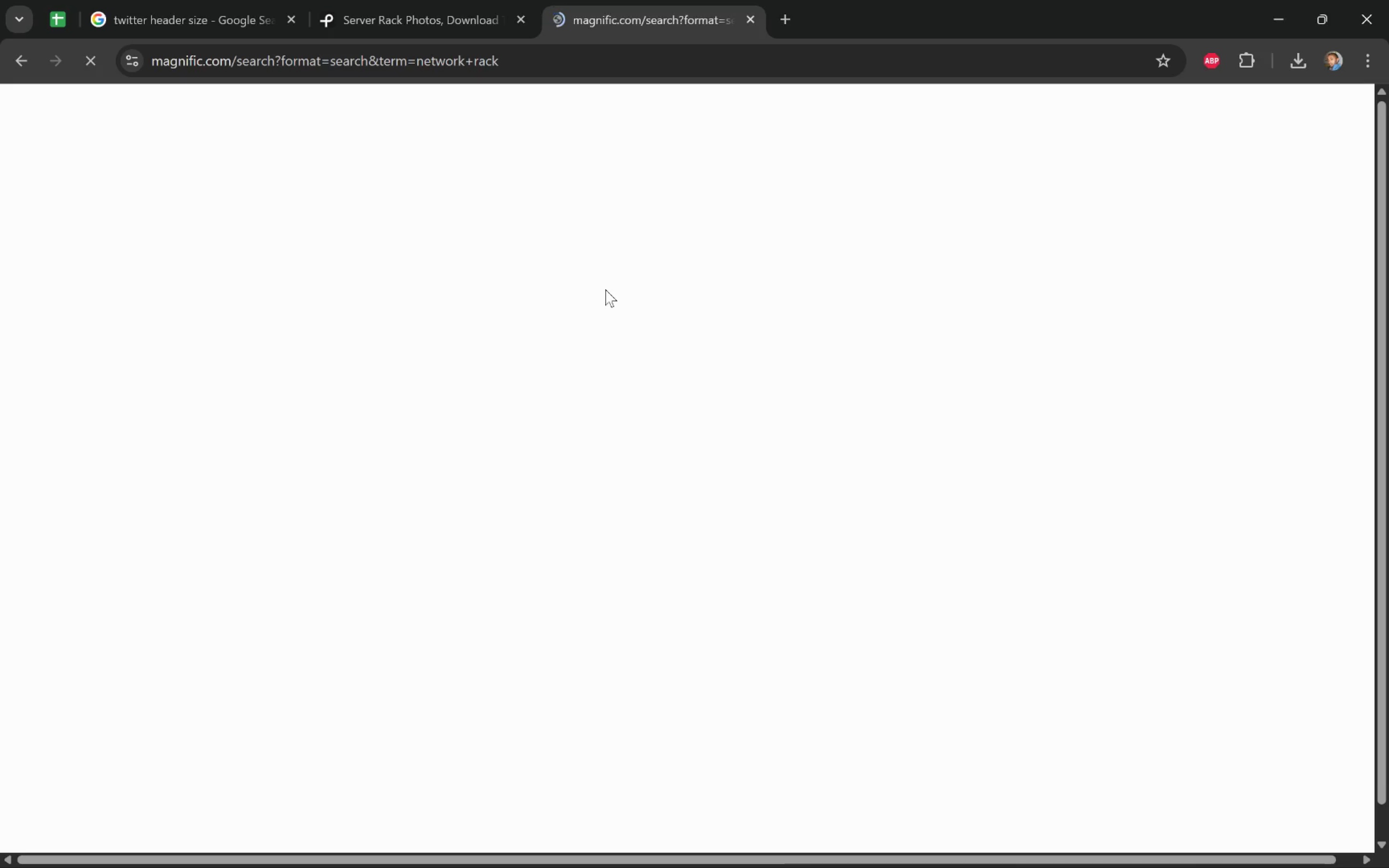 
scroll: coordinate [1354, 419], scroll_direction: down, amount: 4.0
 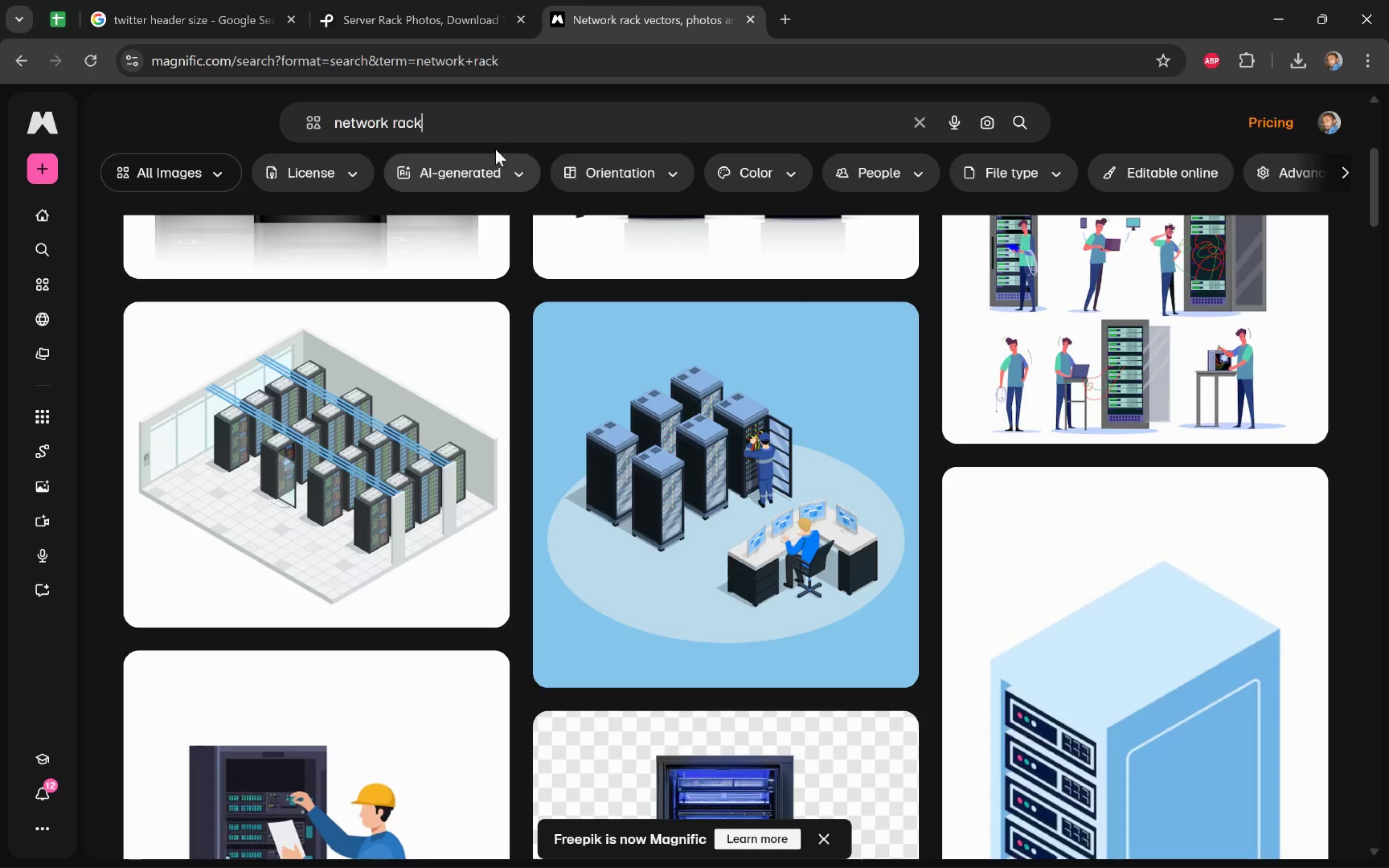 
left_click([500, 133])
 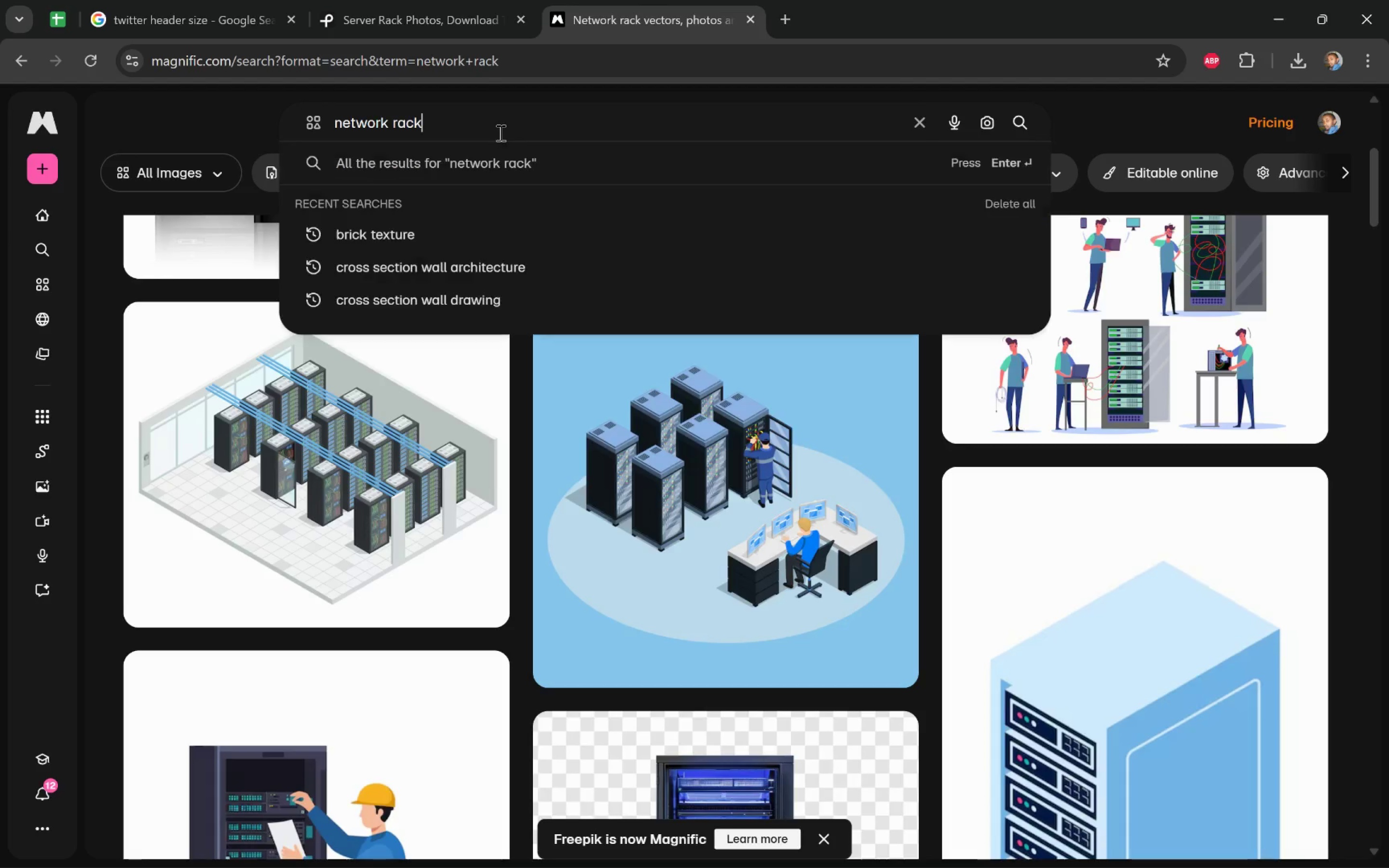 
key(Control+Backspace)
 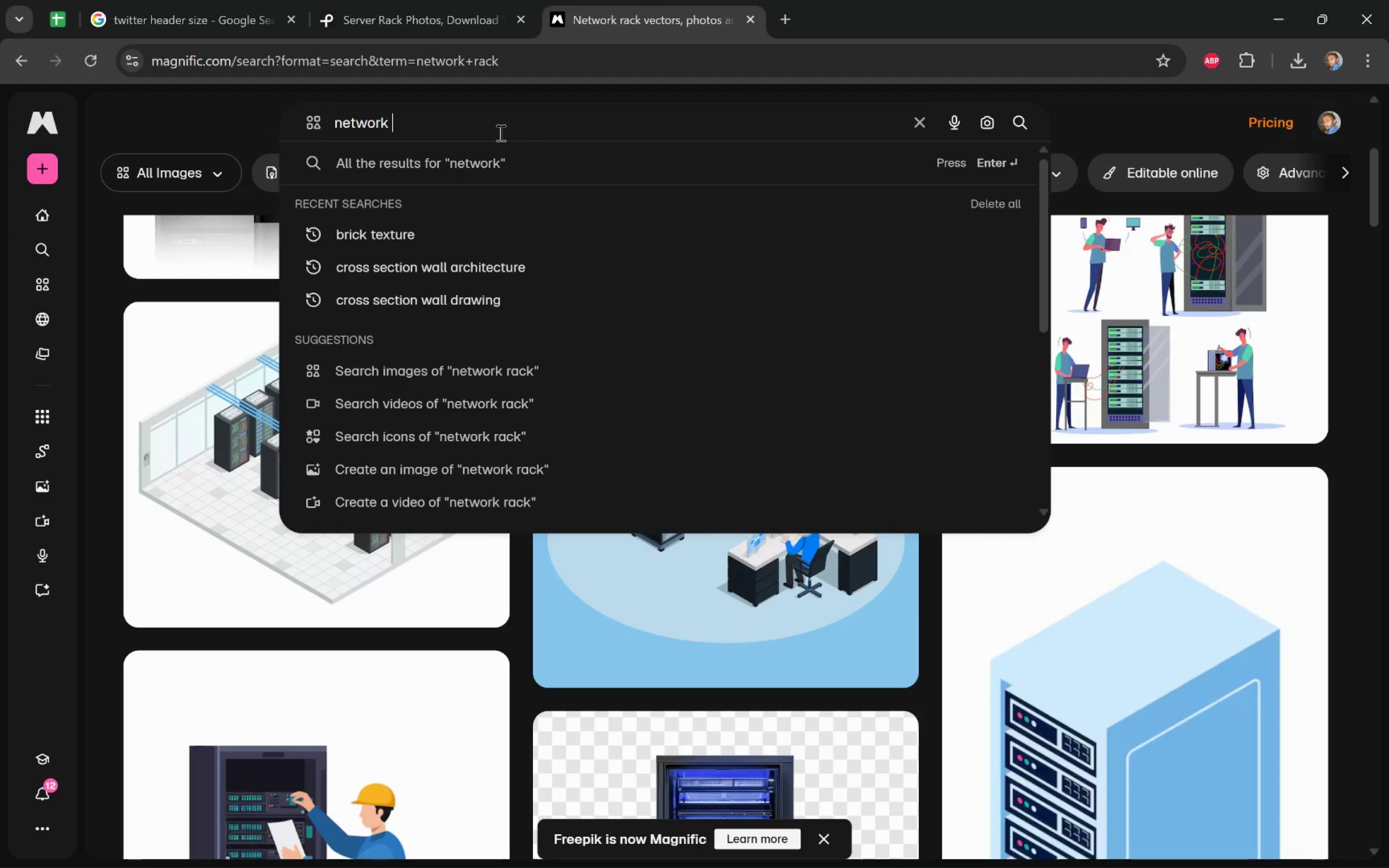 
key(Control+ArrowLeft)
 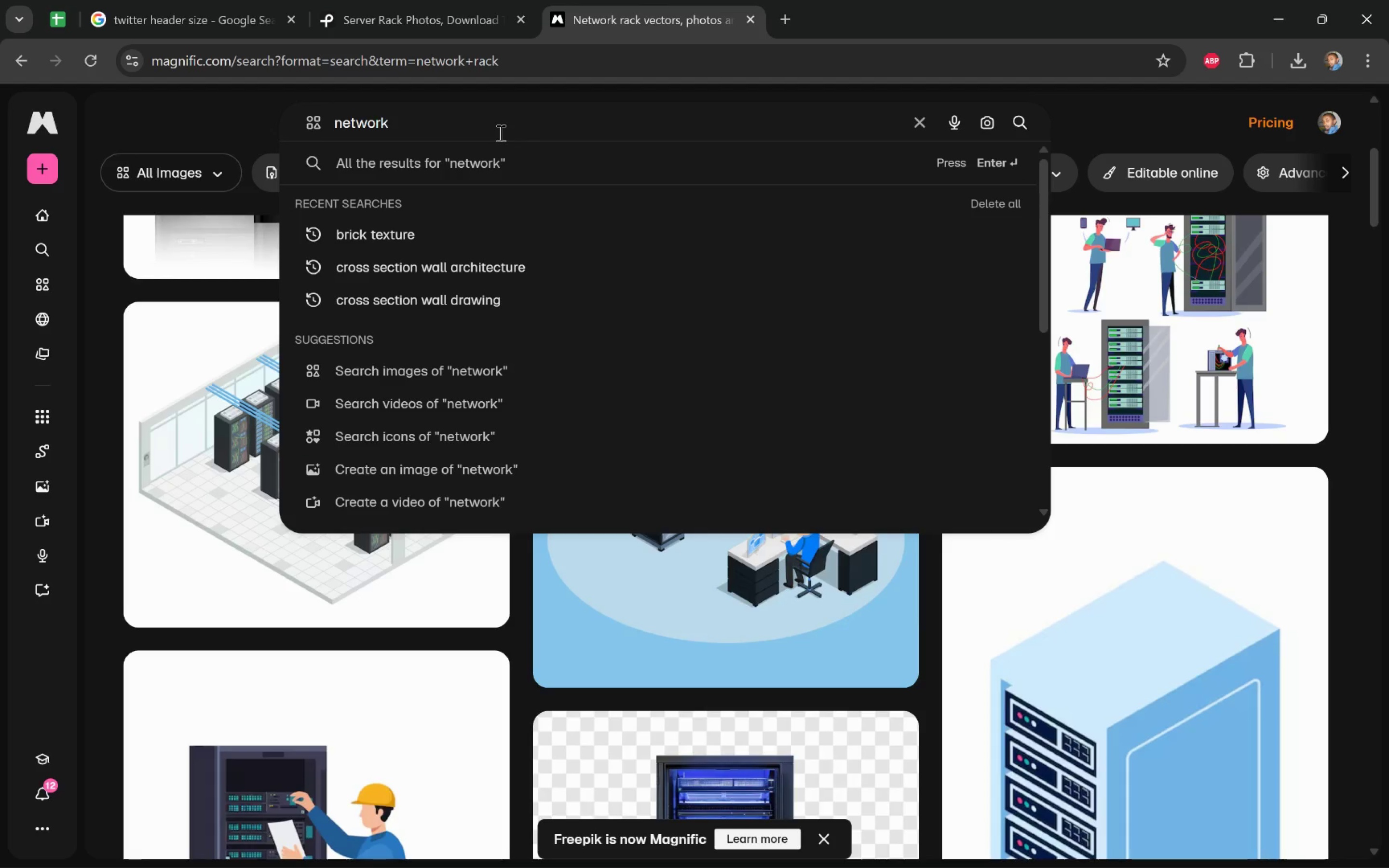 
type(abstract )
 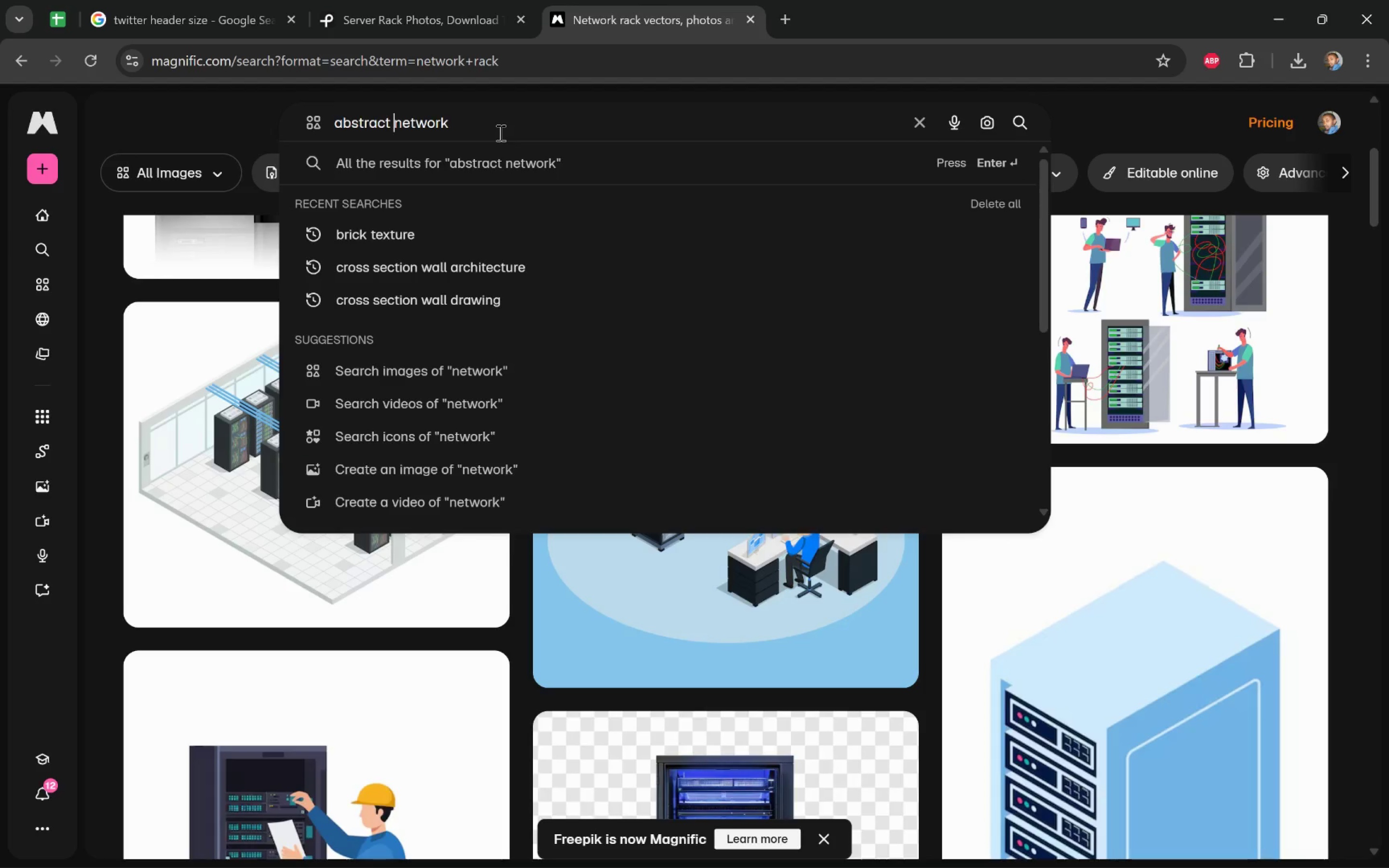 
key(Enter)
 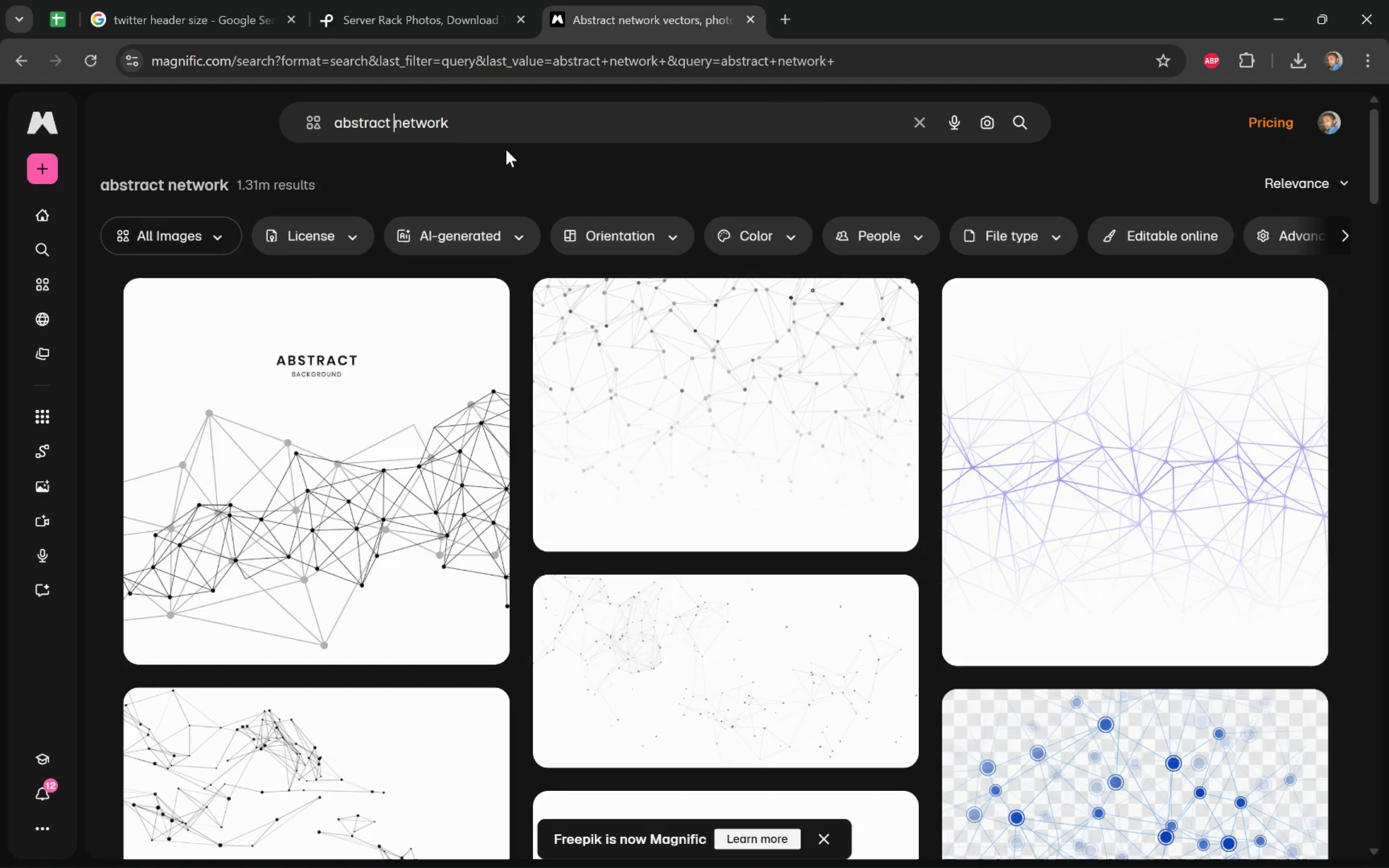 
wait(5.03)
 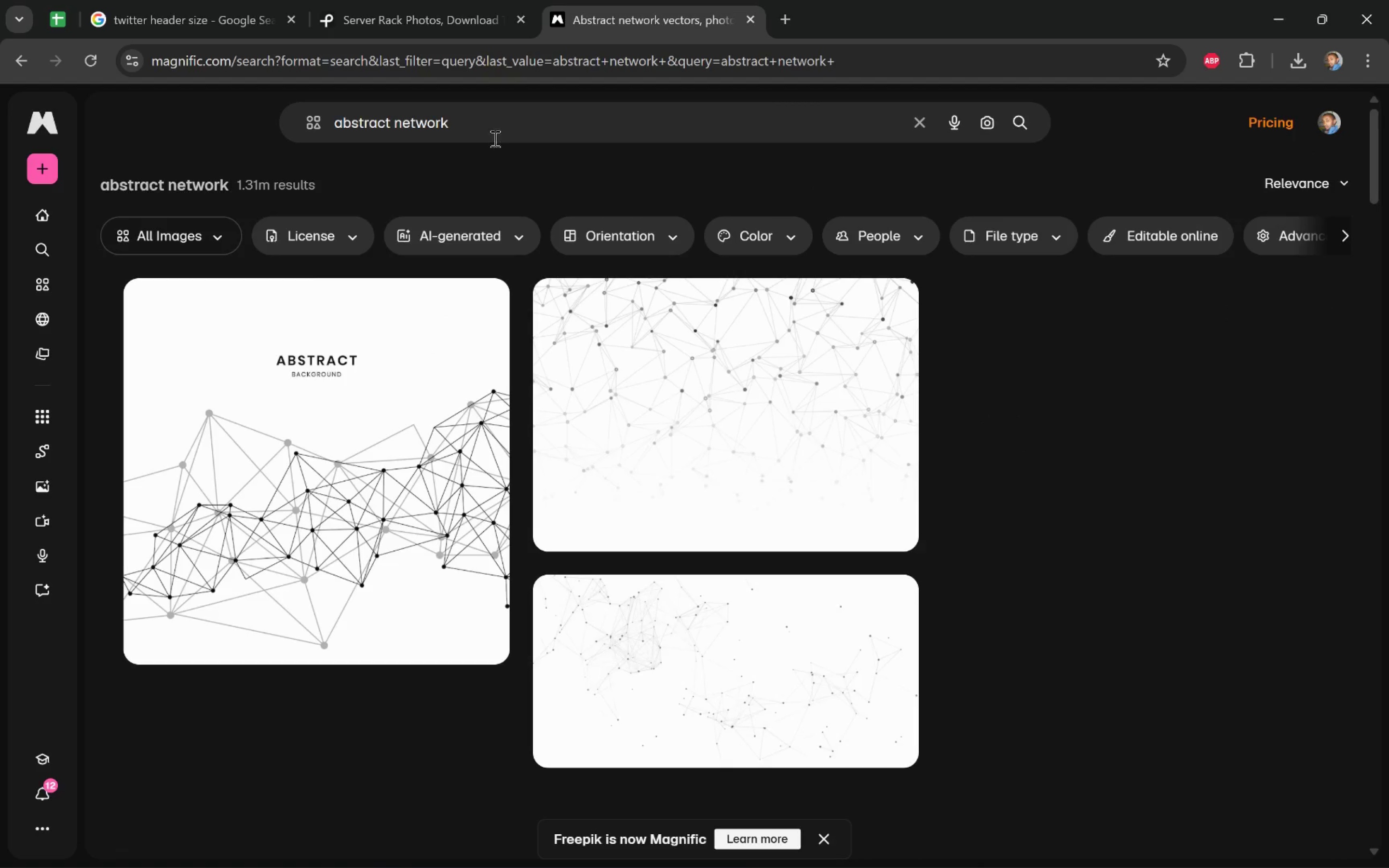 
scroll: coordinate [1355, 413], scroll_direction: down, amount: 11.0
 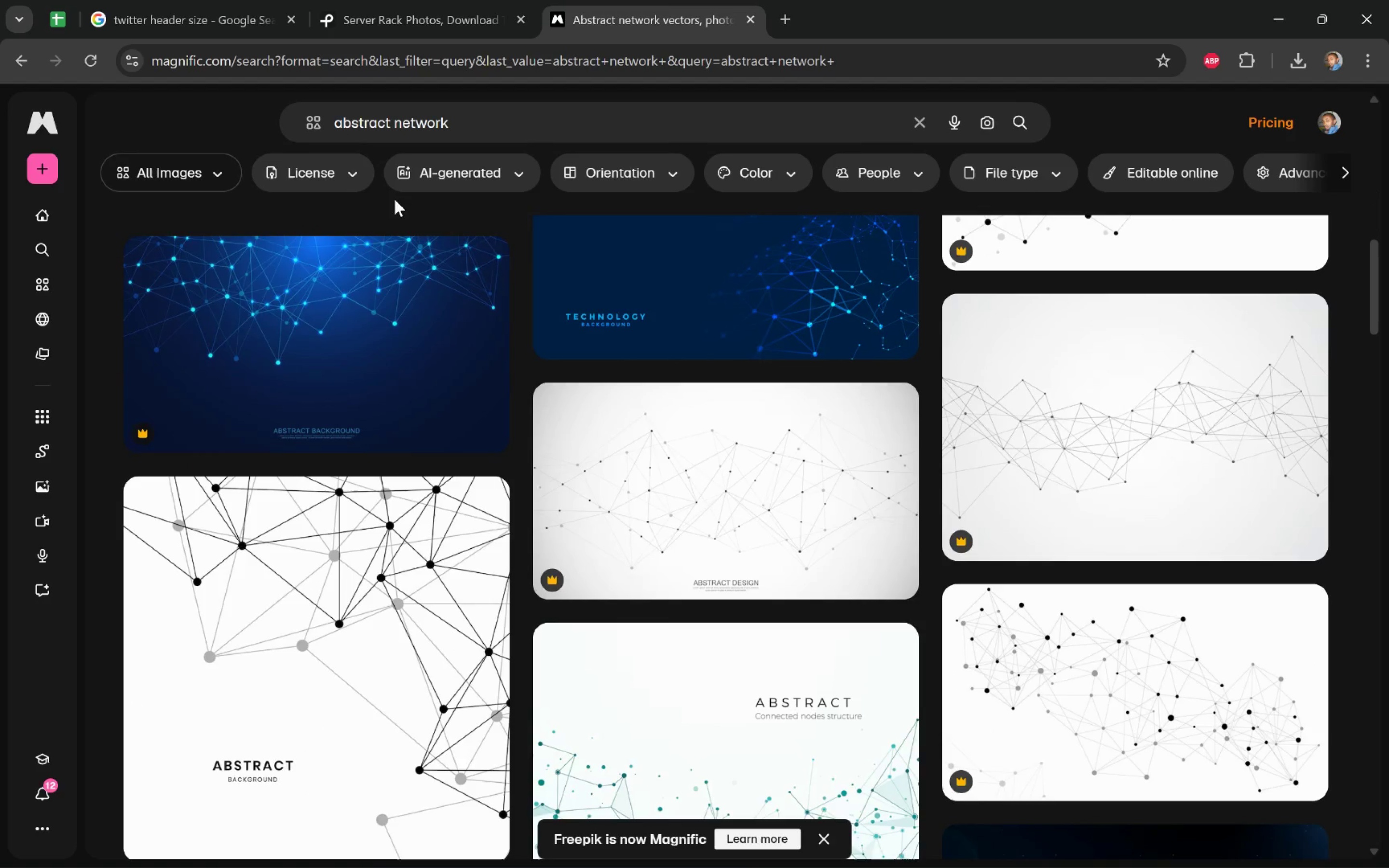 
left_click([332, 180])
 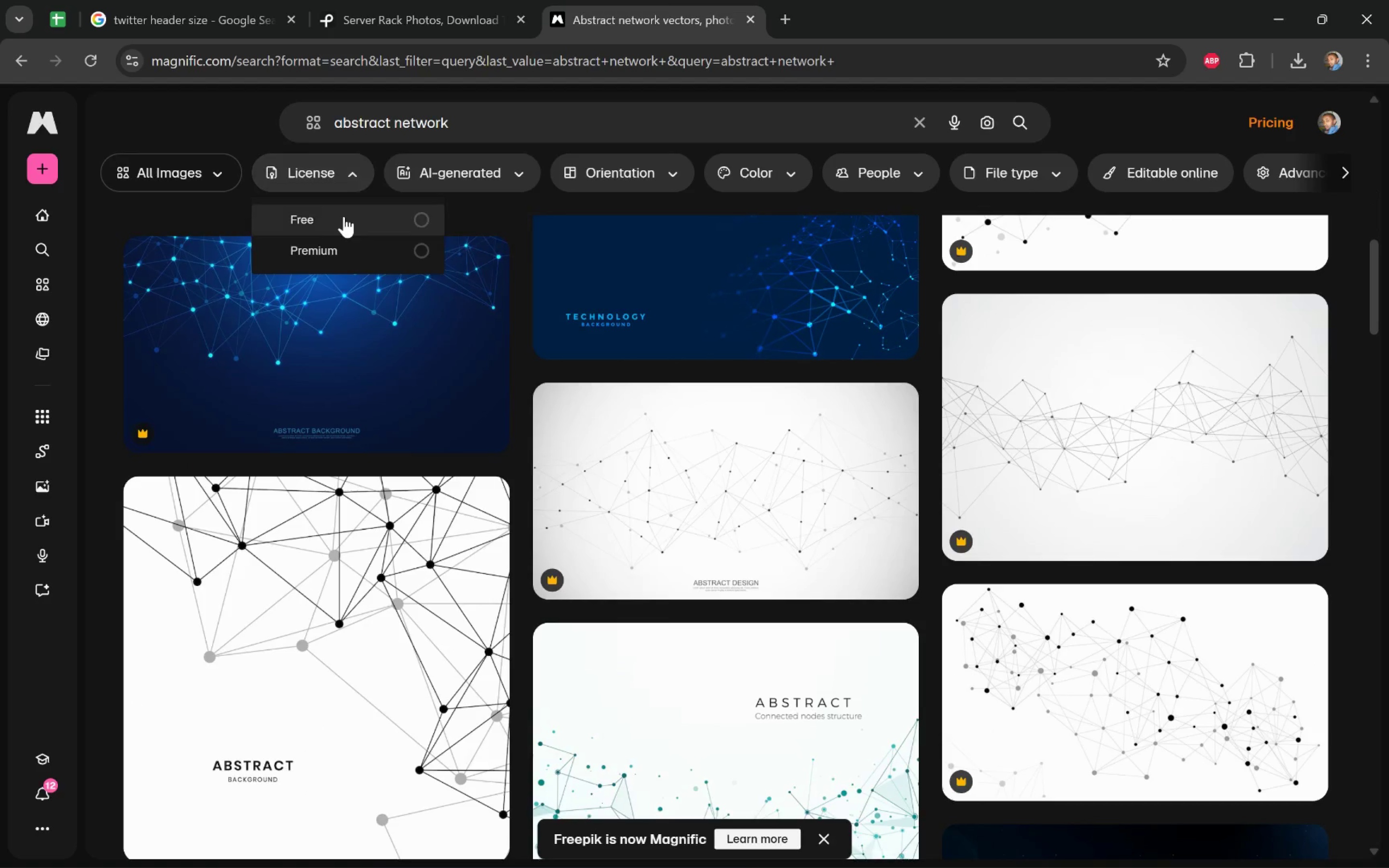 
left_click([344, 217])
 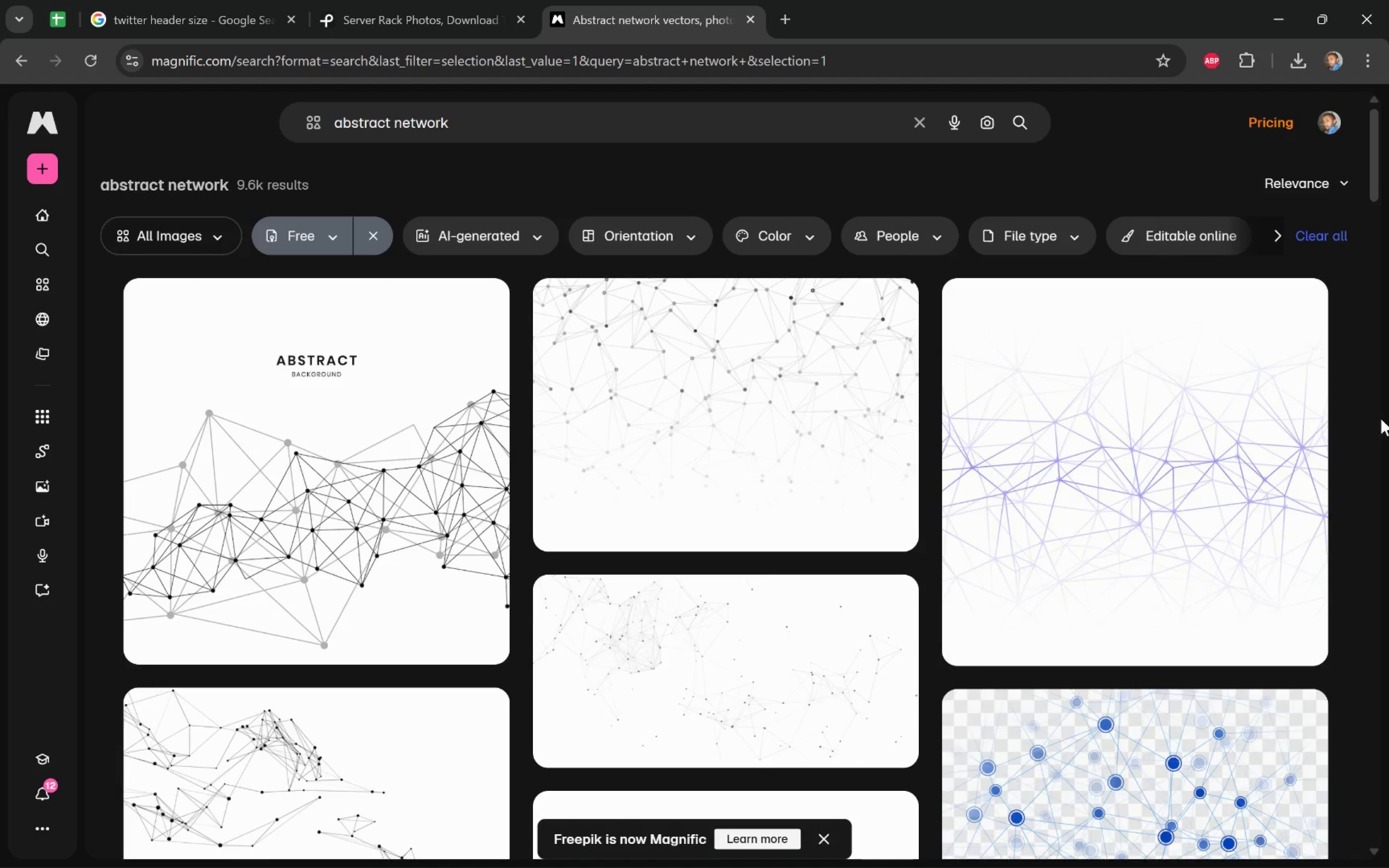 
wait(5.58)
 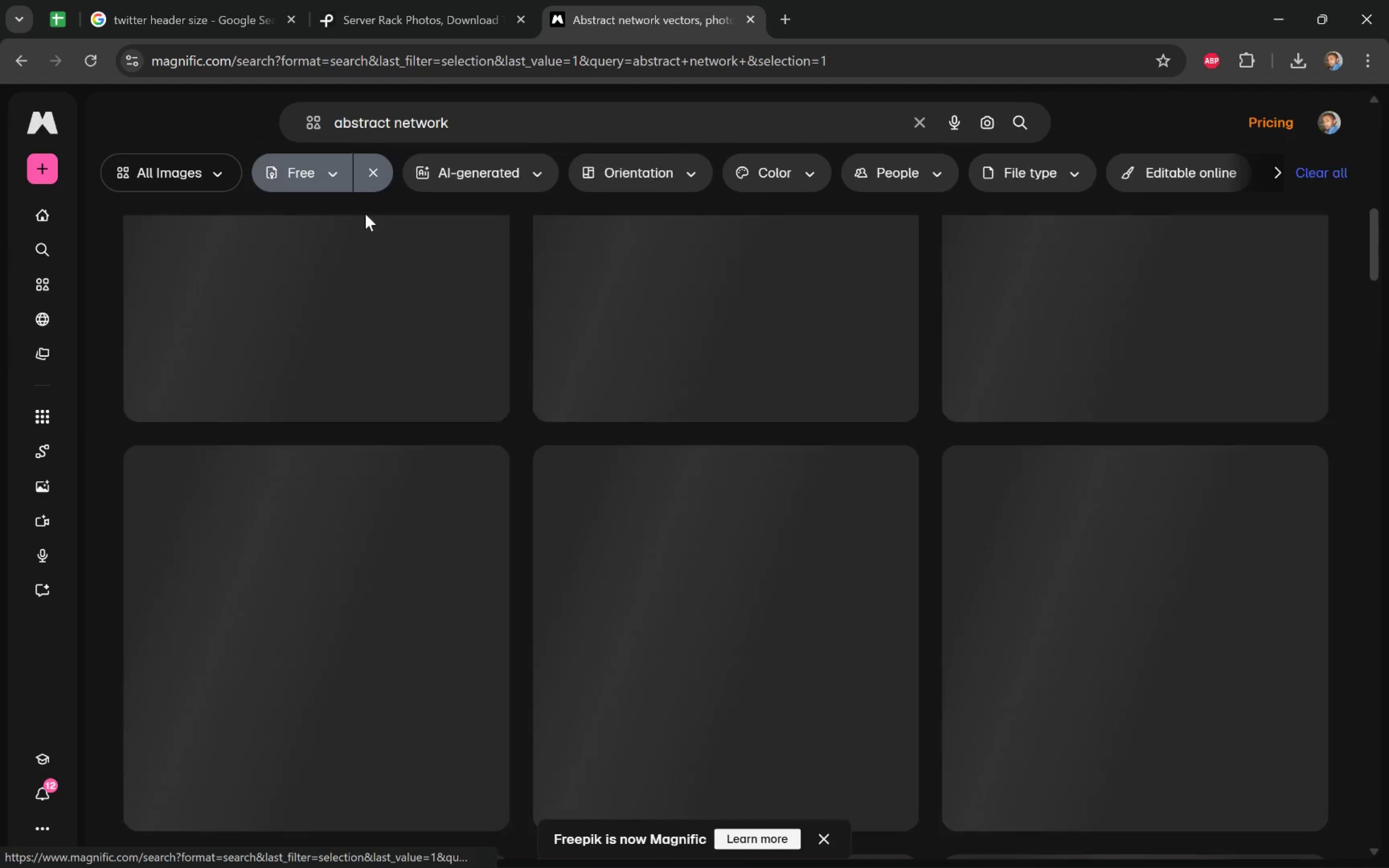 
scroll: coordinate [1344, 415], scroll_direction: down, amount: 31.0
 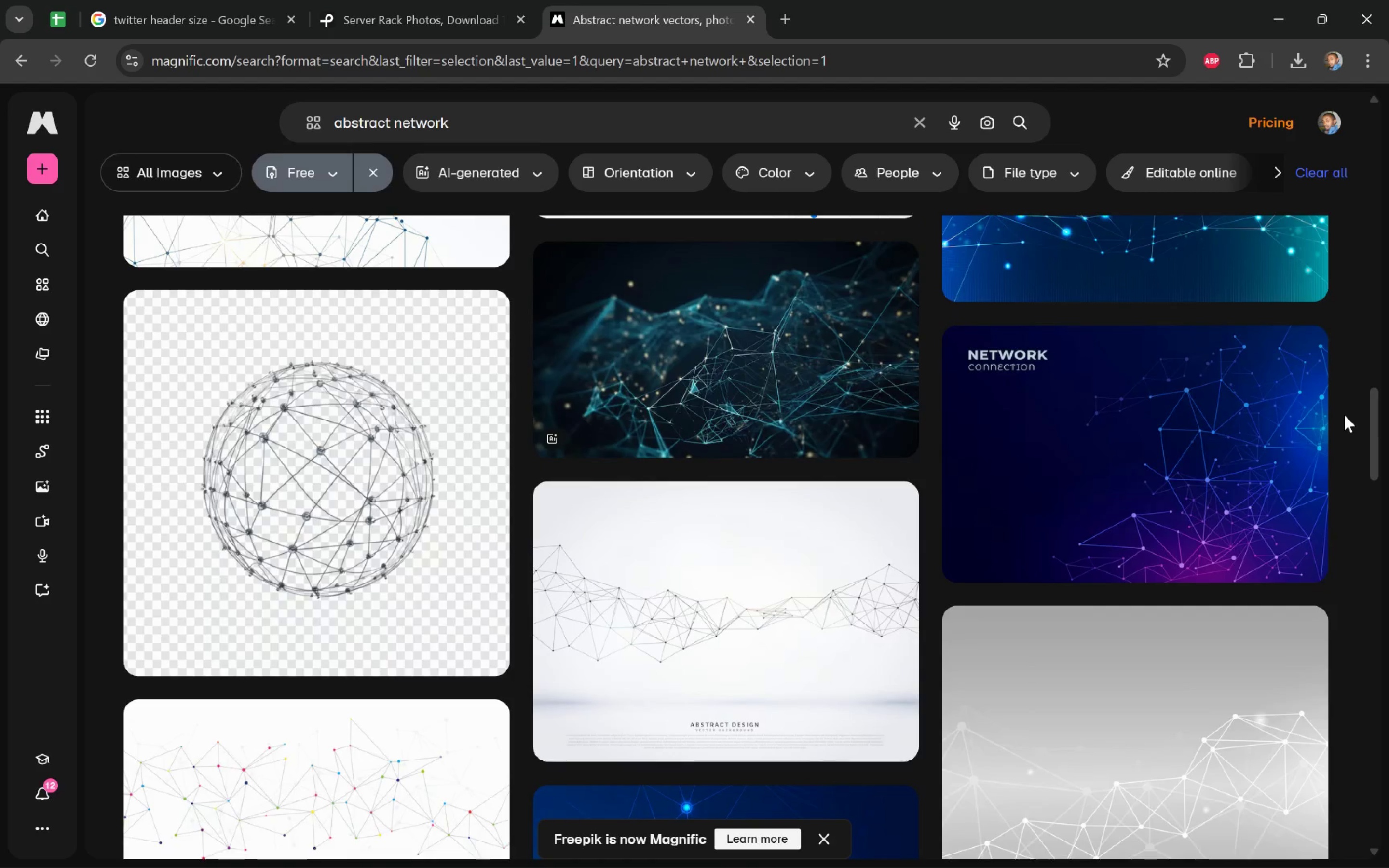 
scroll: coordinate [1344, 414], scroll_direction: down, amount: 5.0
 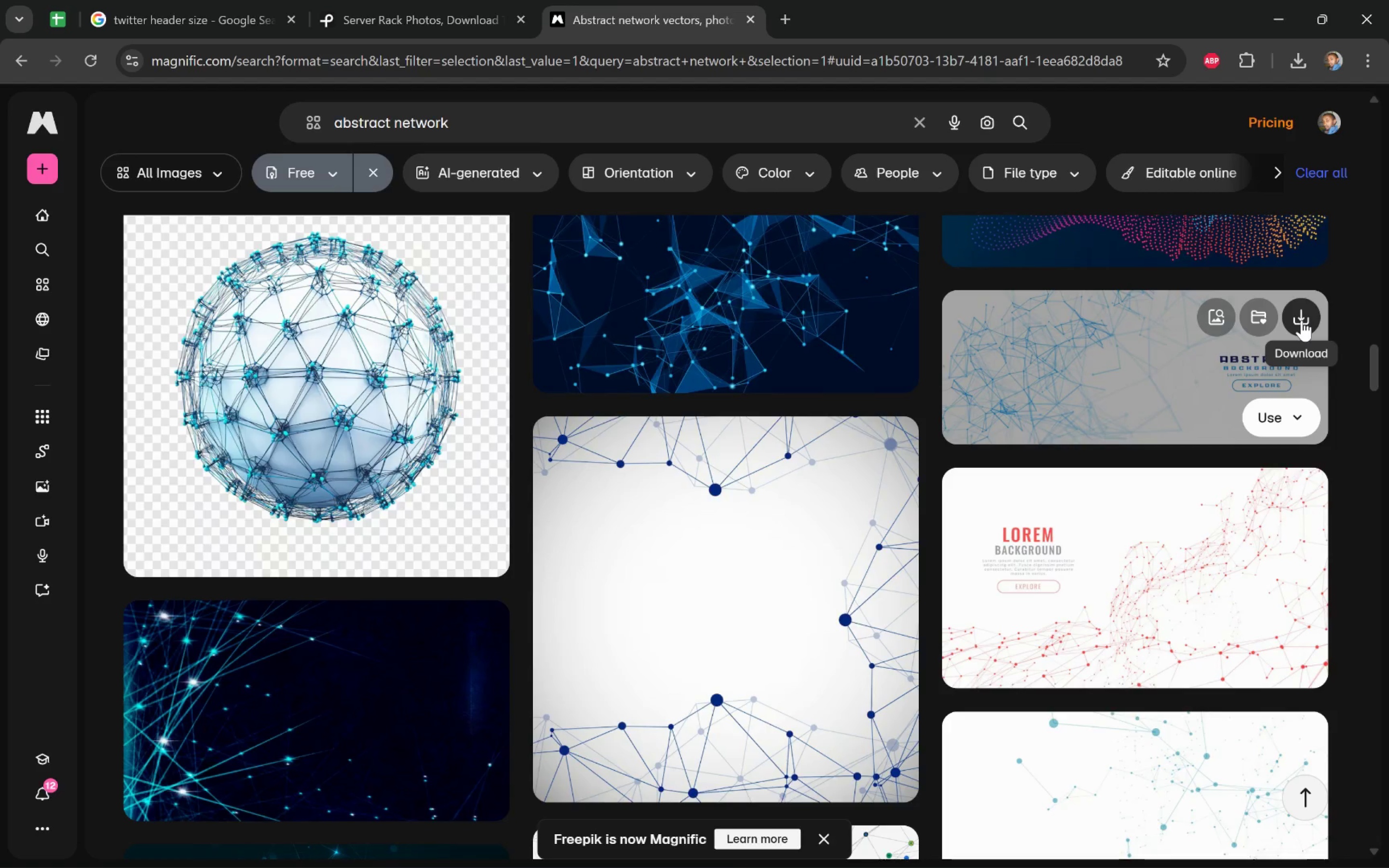 
left_click([1302, 320])
 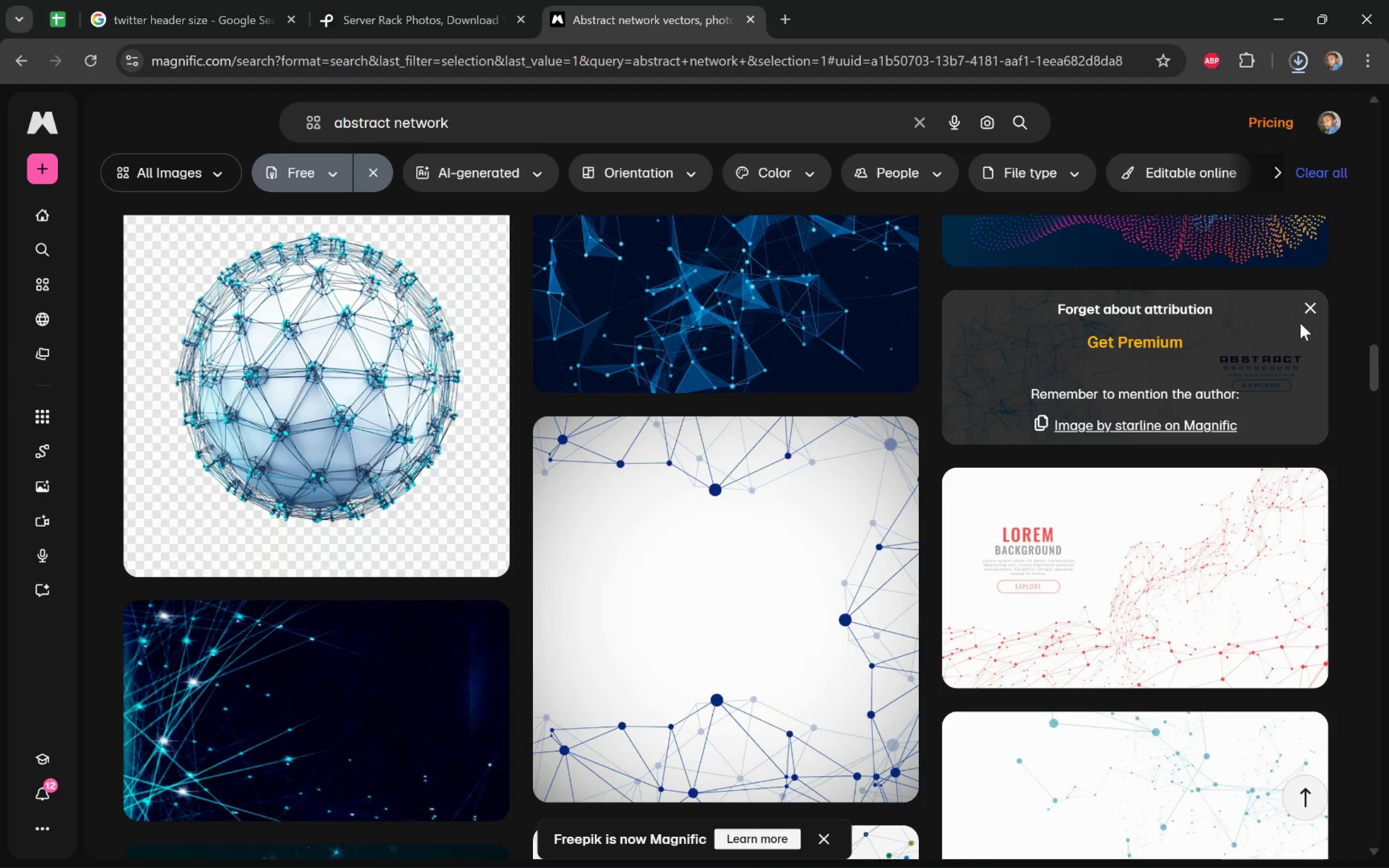 
wait(12.83)
 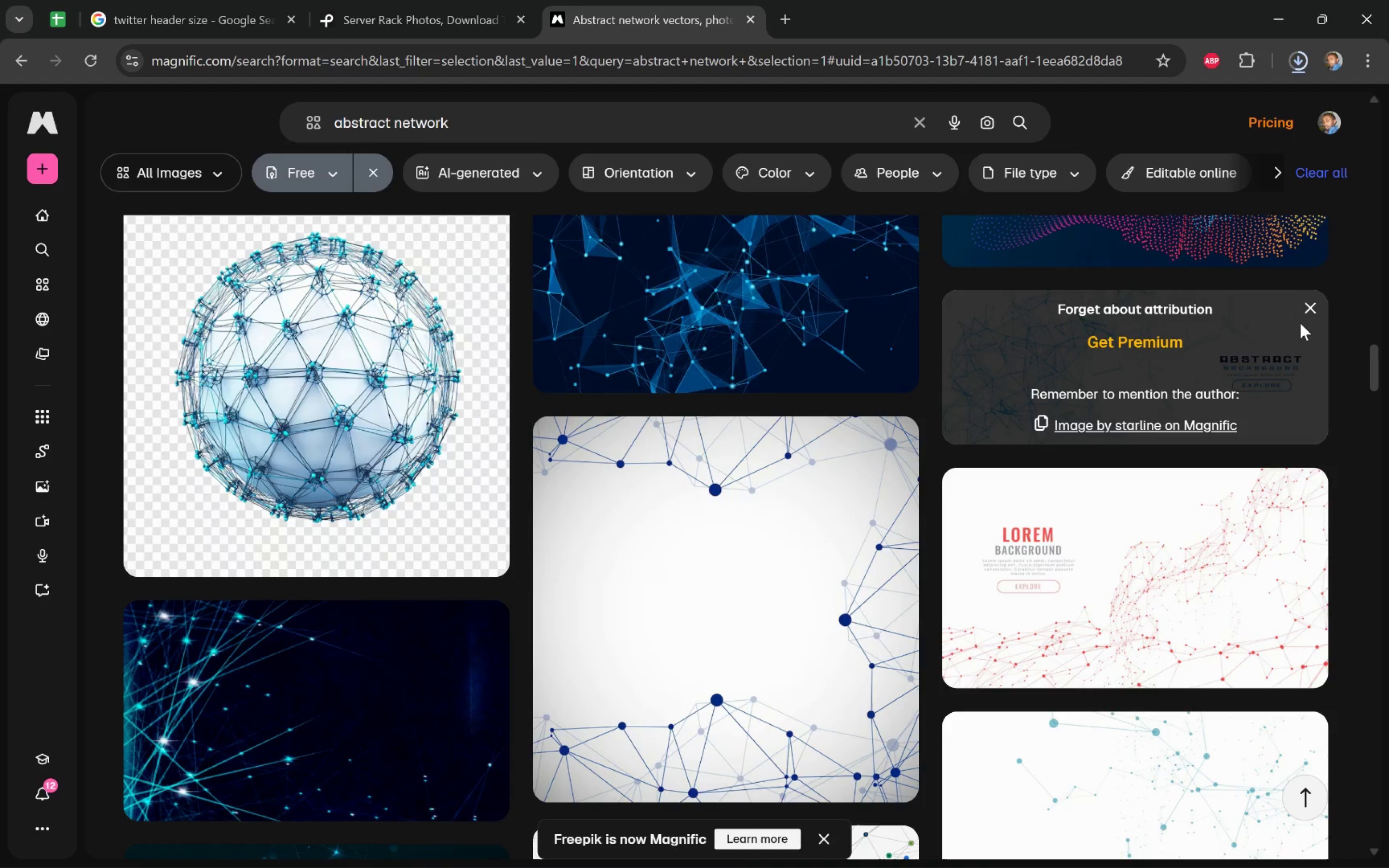 
key(Alt+Tab)
 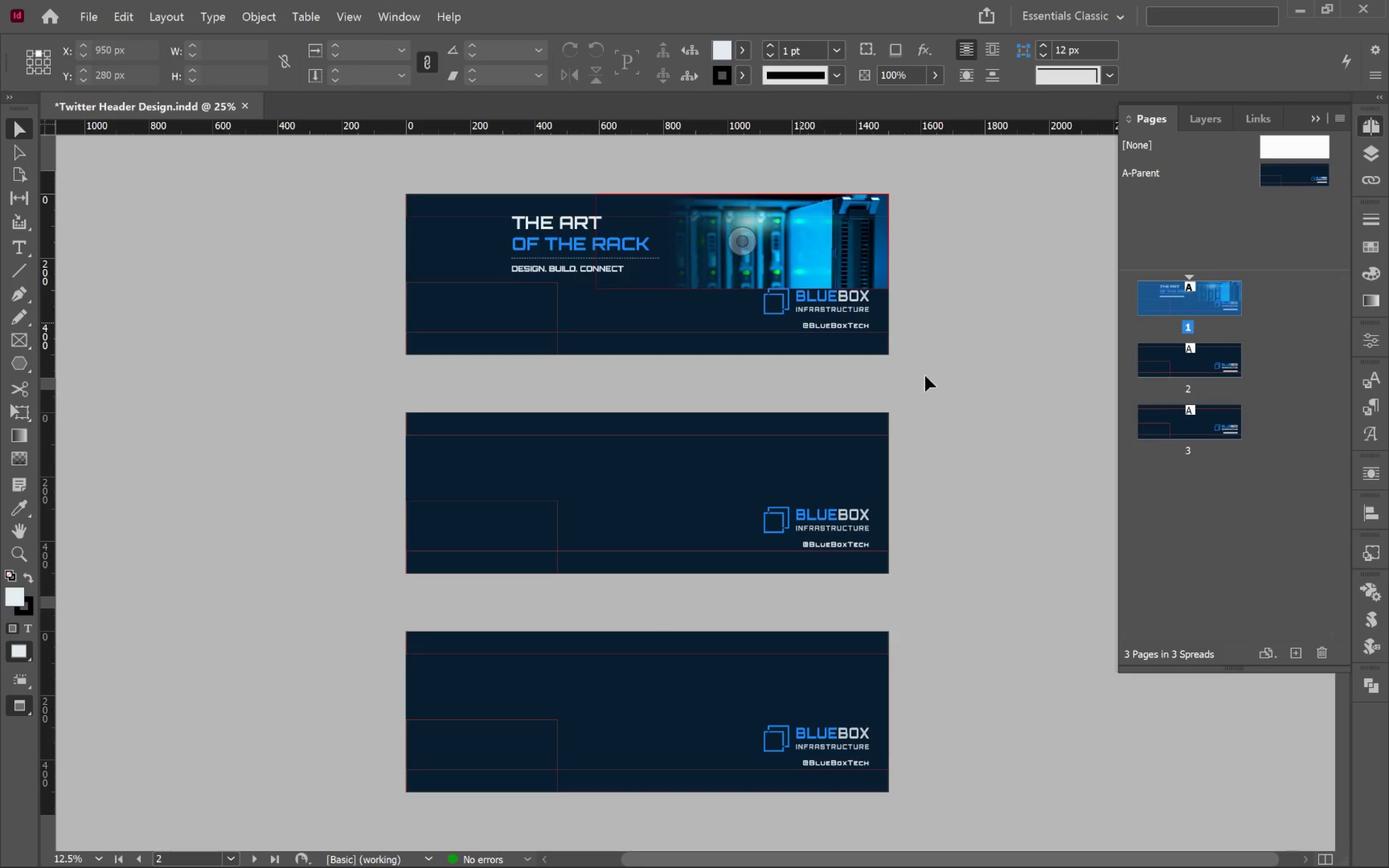 
left_click([1000, 360])
 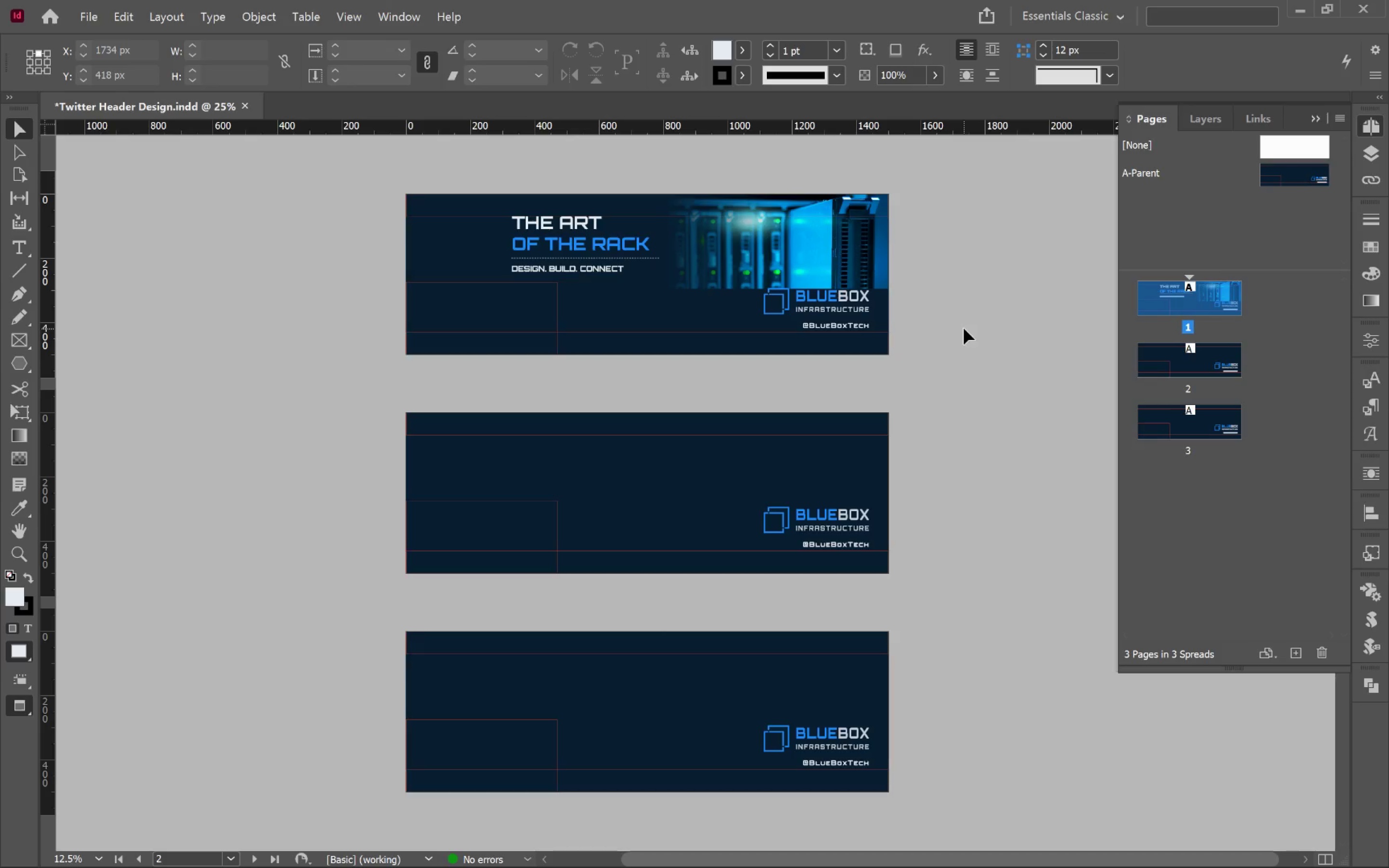 
hold_key(key=AltLeft, duration=0.7)
scroll: coordinate [965, 304], scroll_direction: up, amount: 1.0
 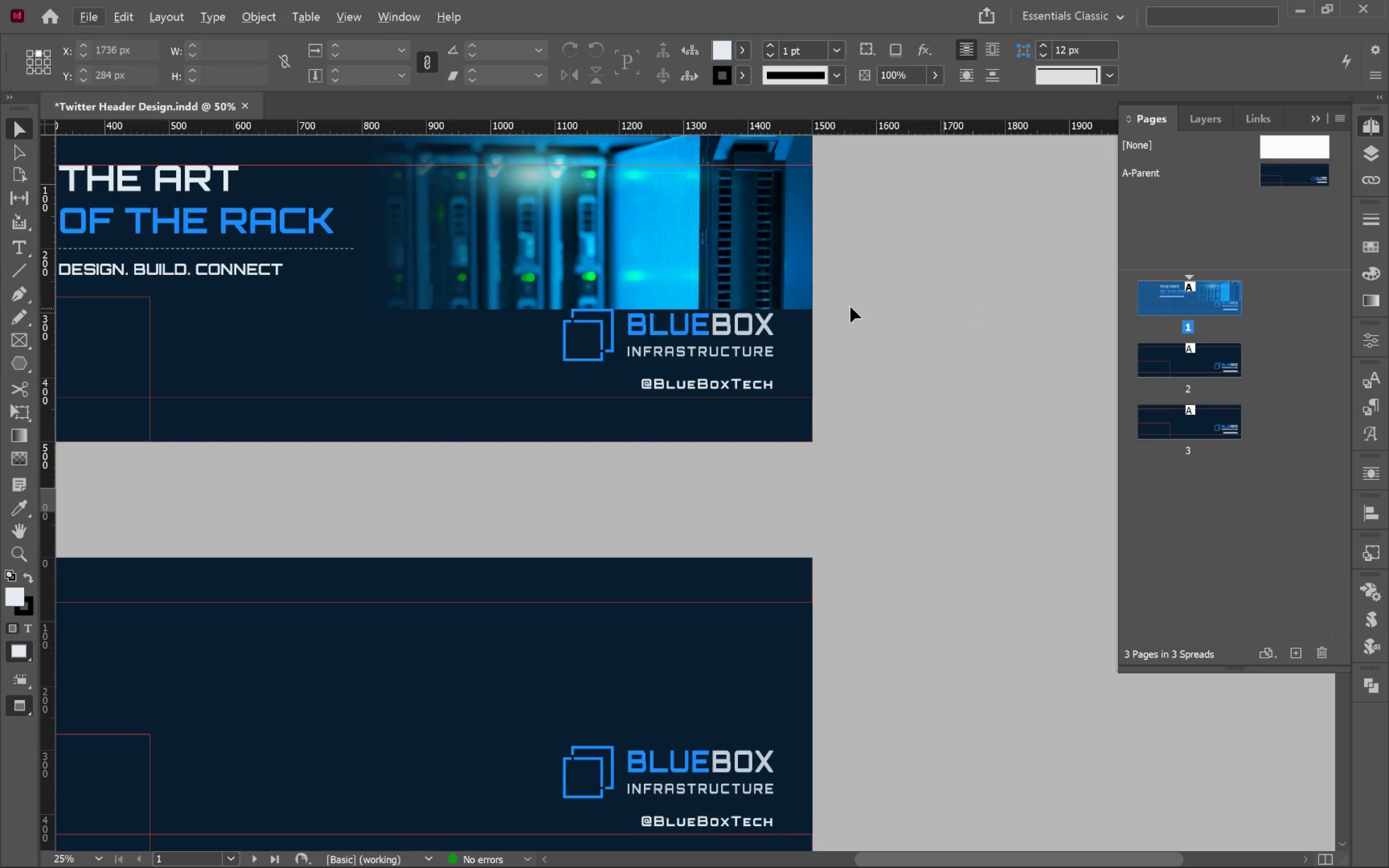 
hold_key(key=Space, duration=1.14)
 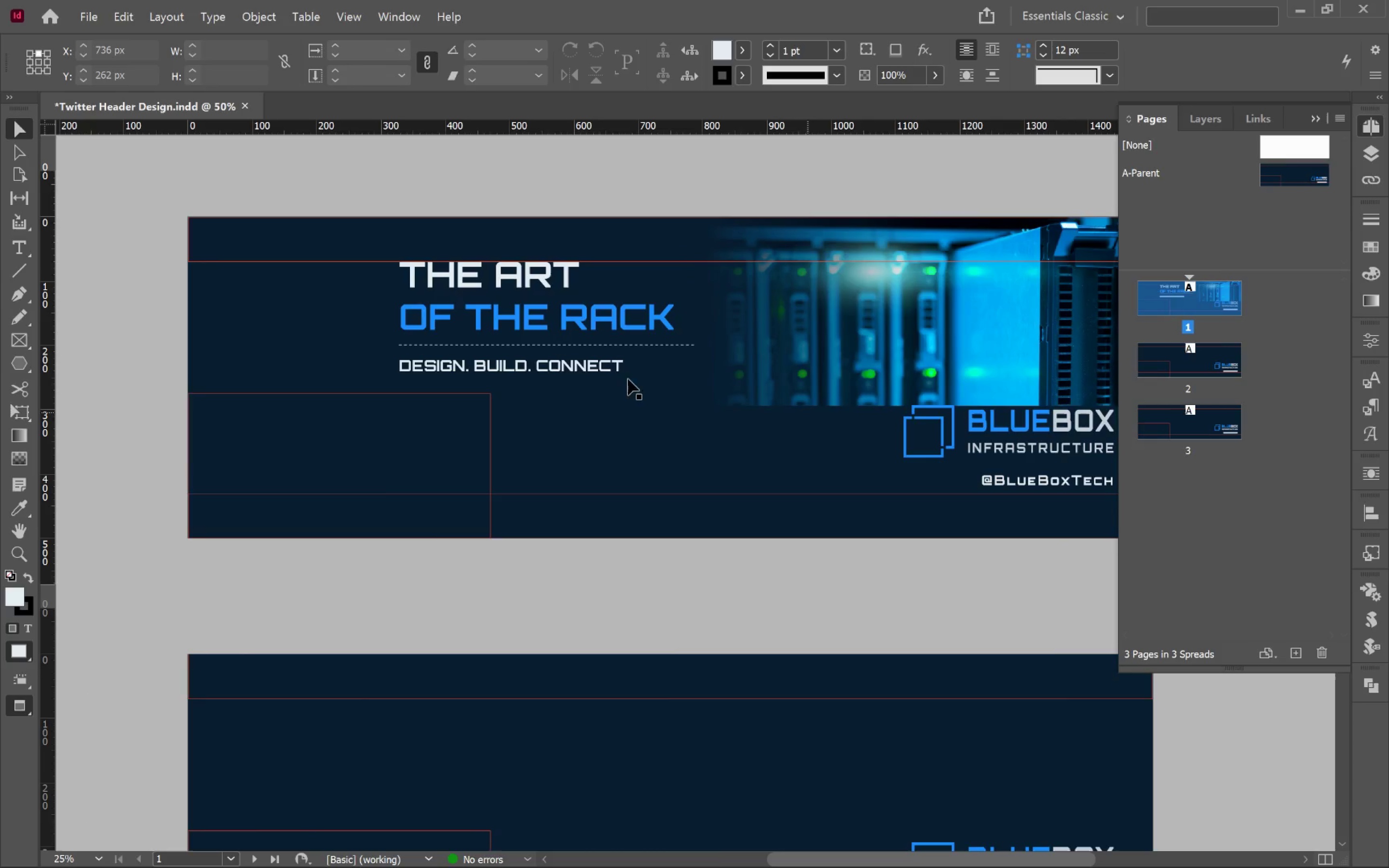 
left_click_drag(start_coordinate=[592, 274], to_coordinate=[932, 420])
 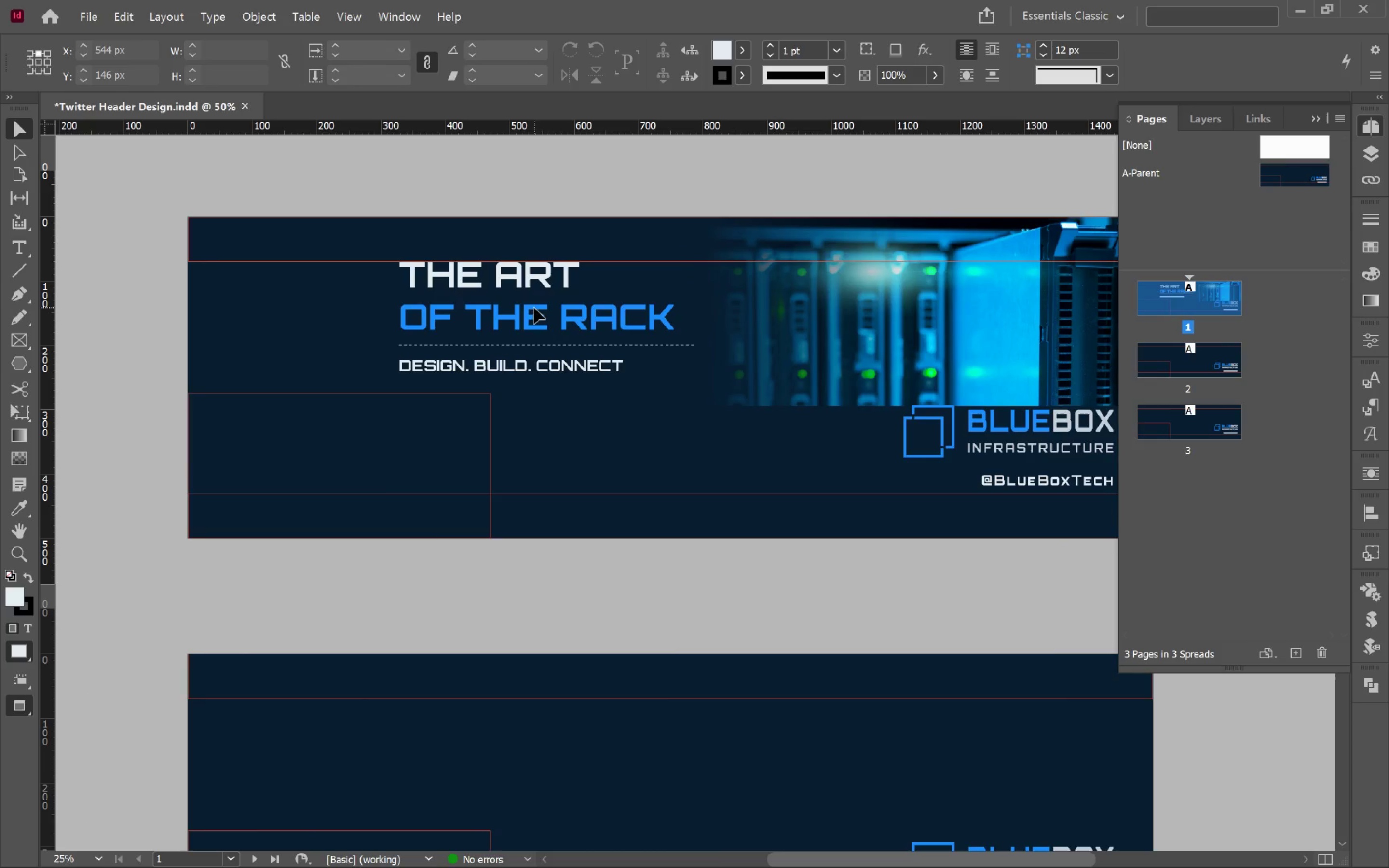 
left_click([518, 320])
 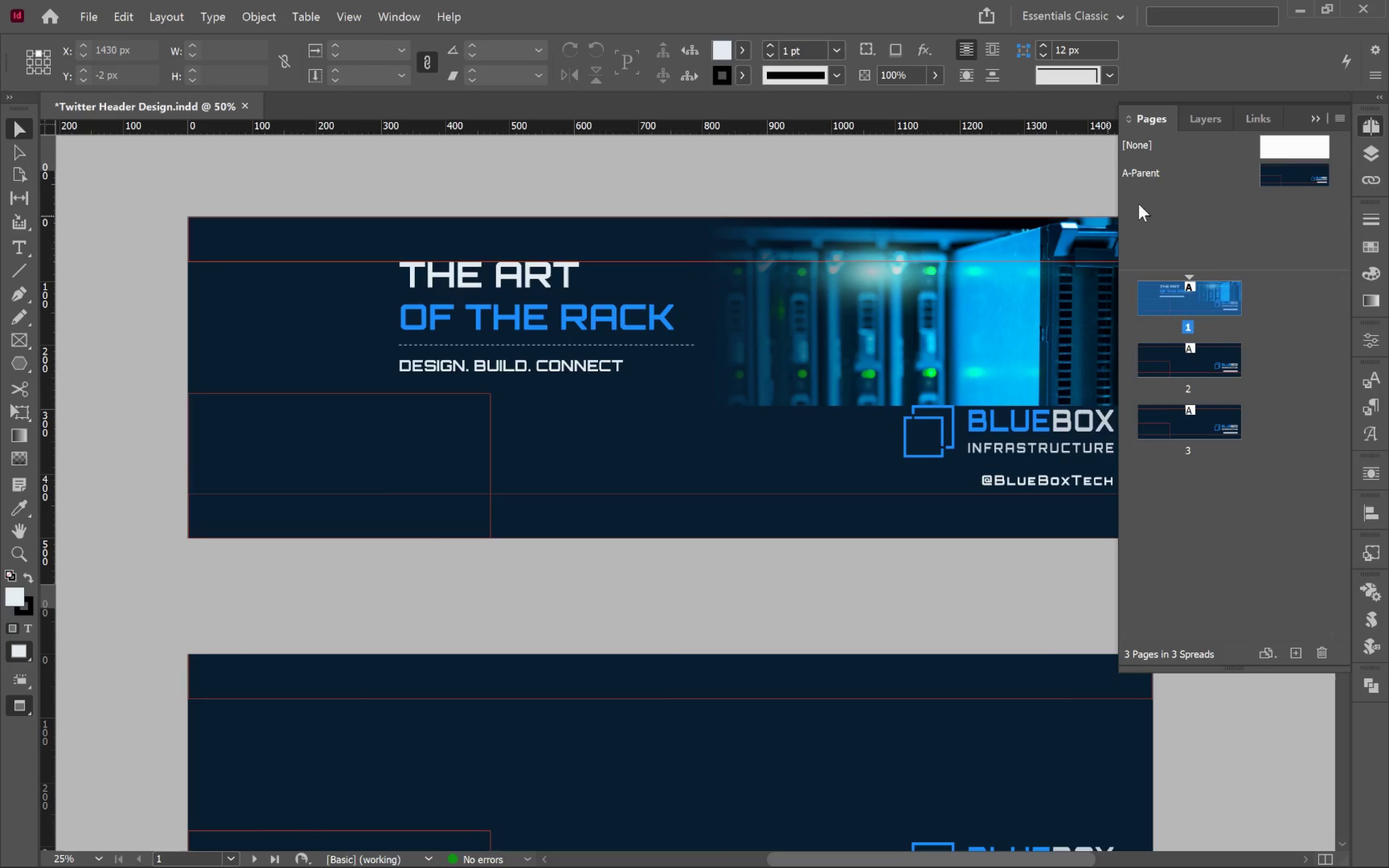 
left_click([1218, 121])
 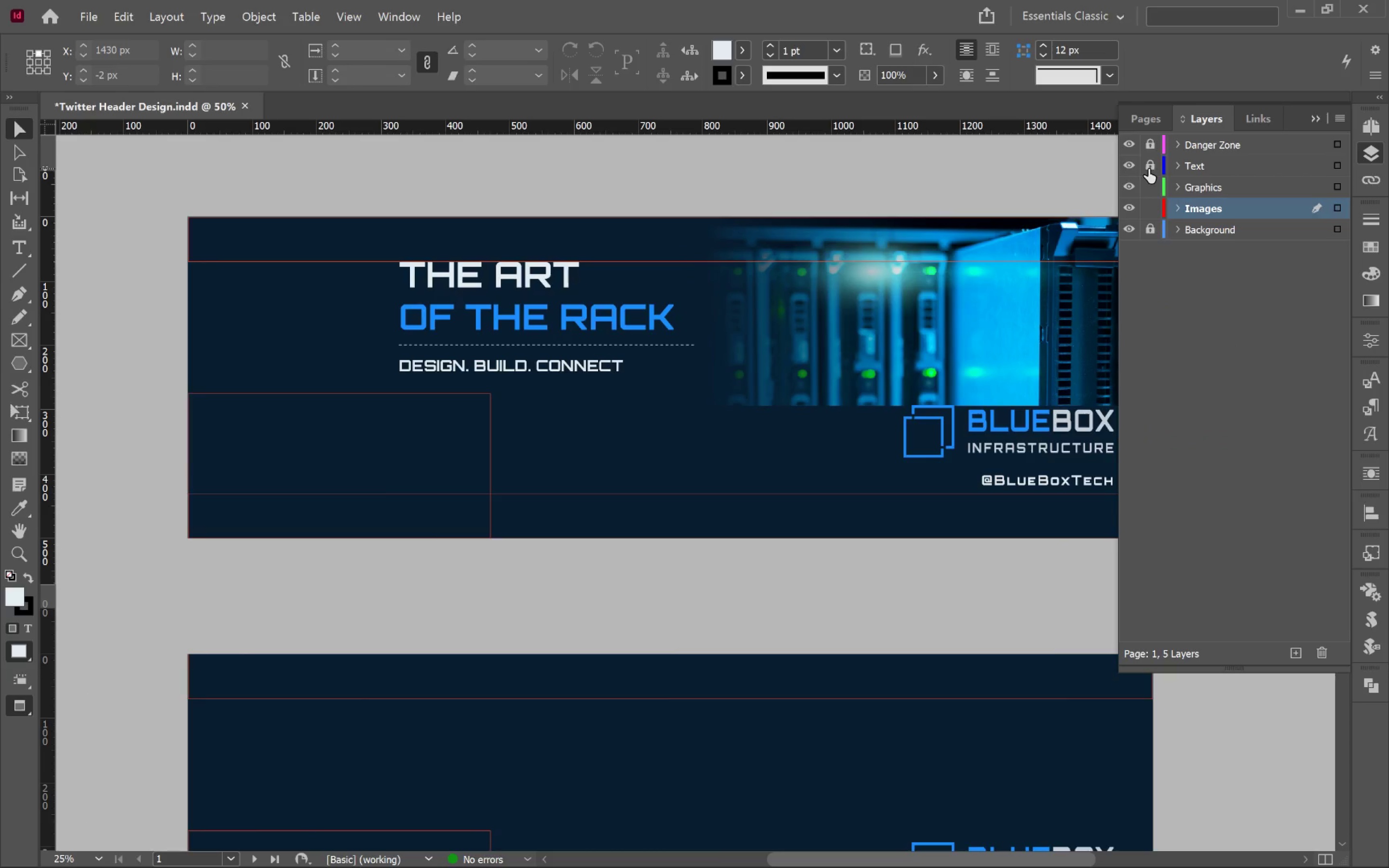 
left_click([1148, 168])
 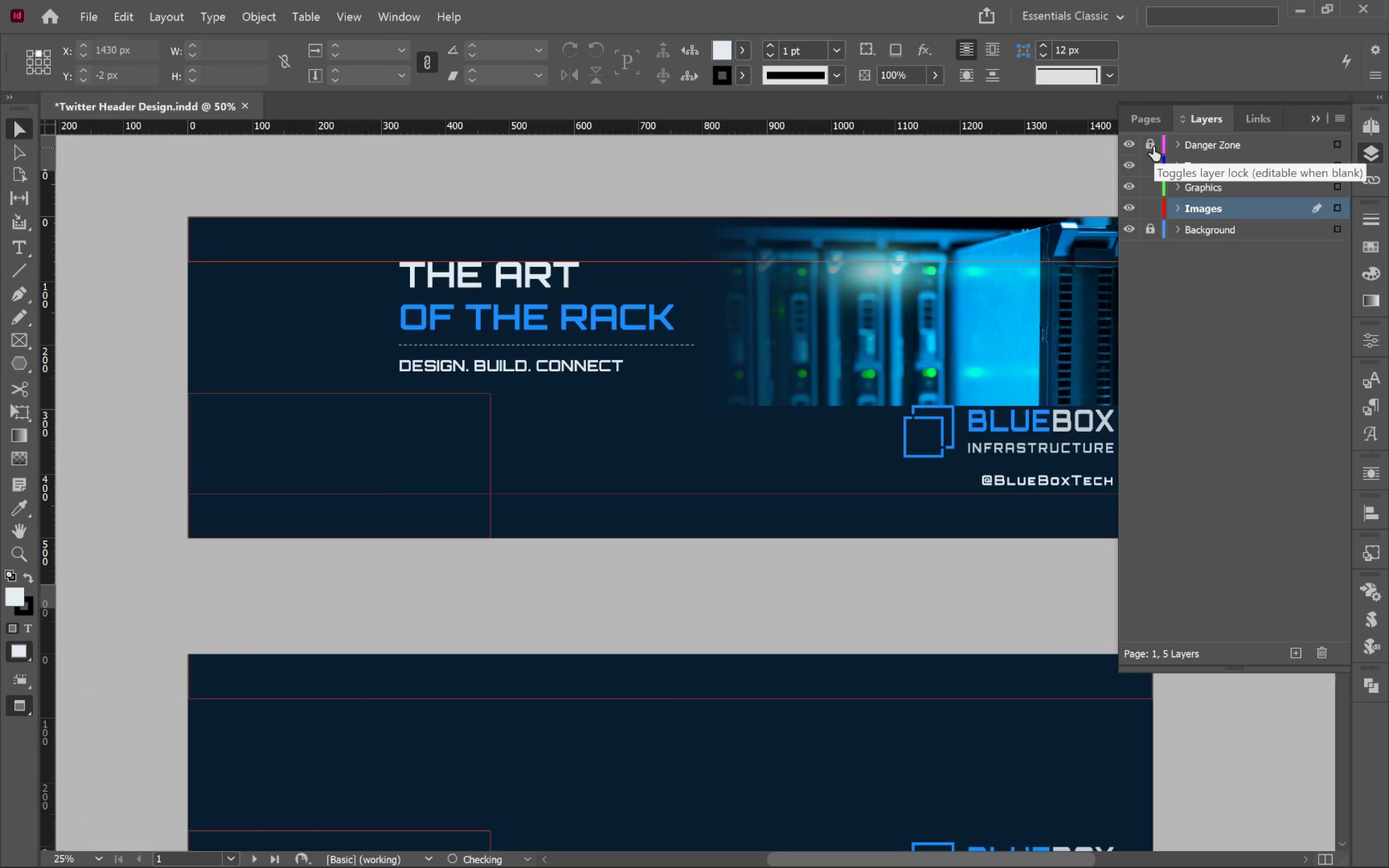 
left_click([1152, 146])
 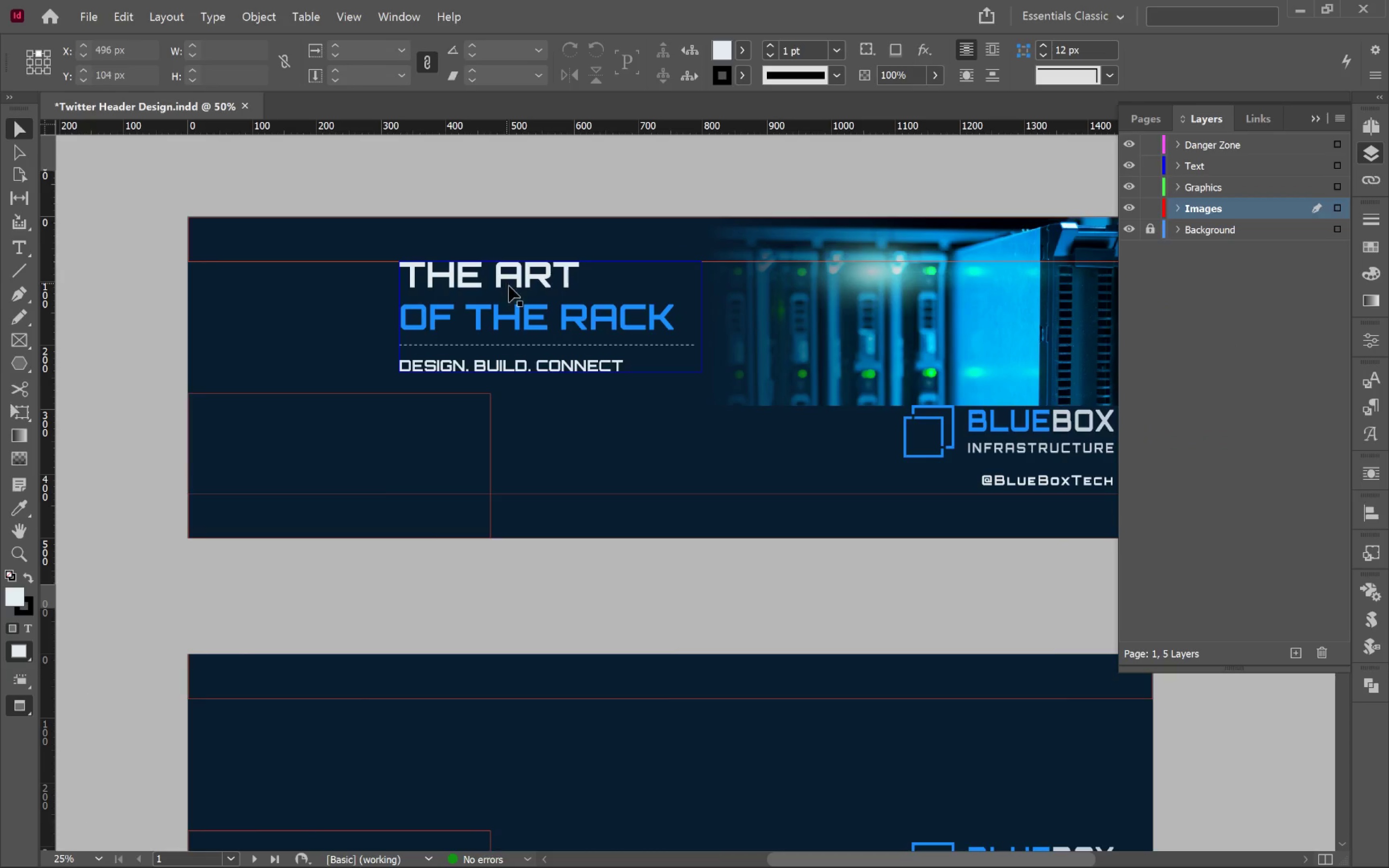 
left_click([529, 315])
 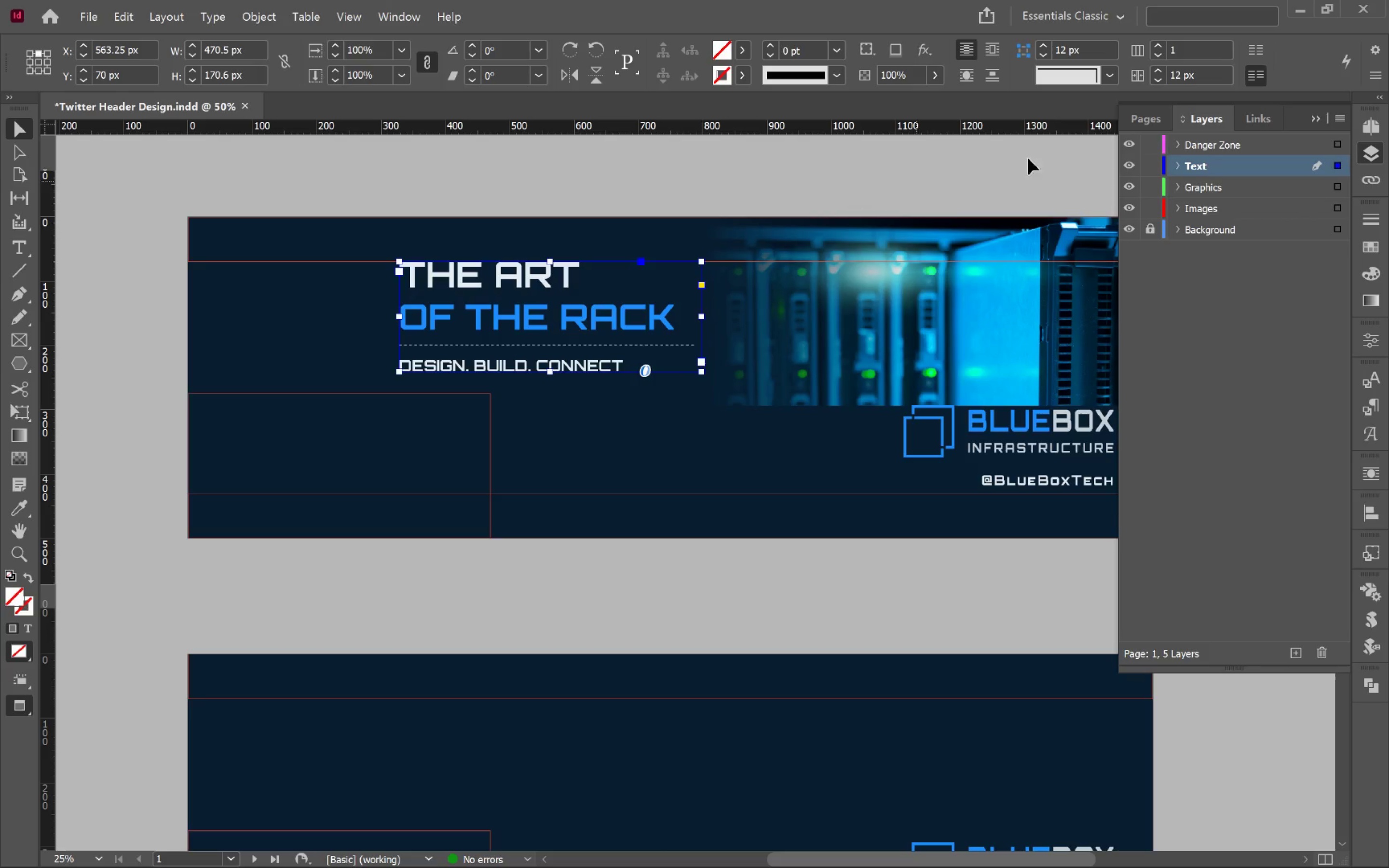 
left_click([1147, 145])
 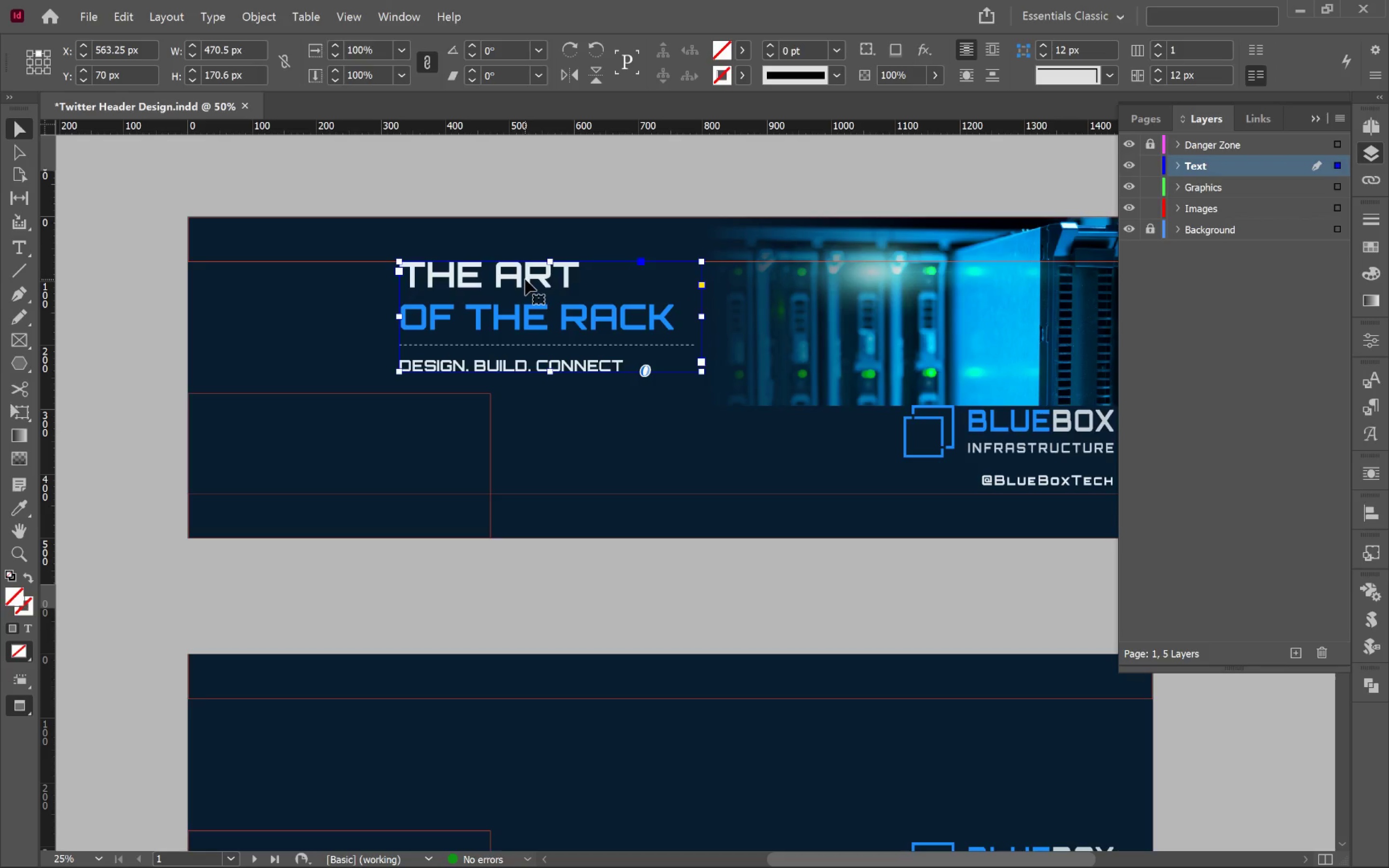 
left_click_drag(start_coordinate=[518, 285], to_coordinate=[457, 286])
 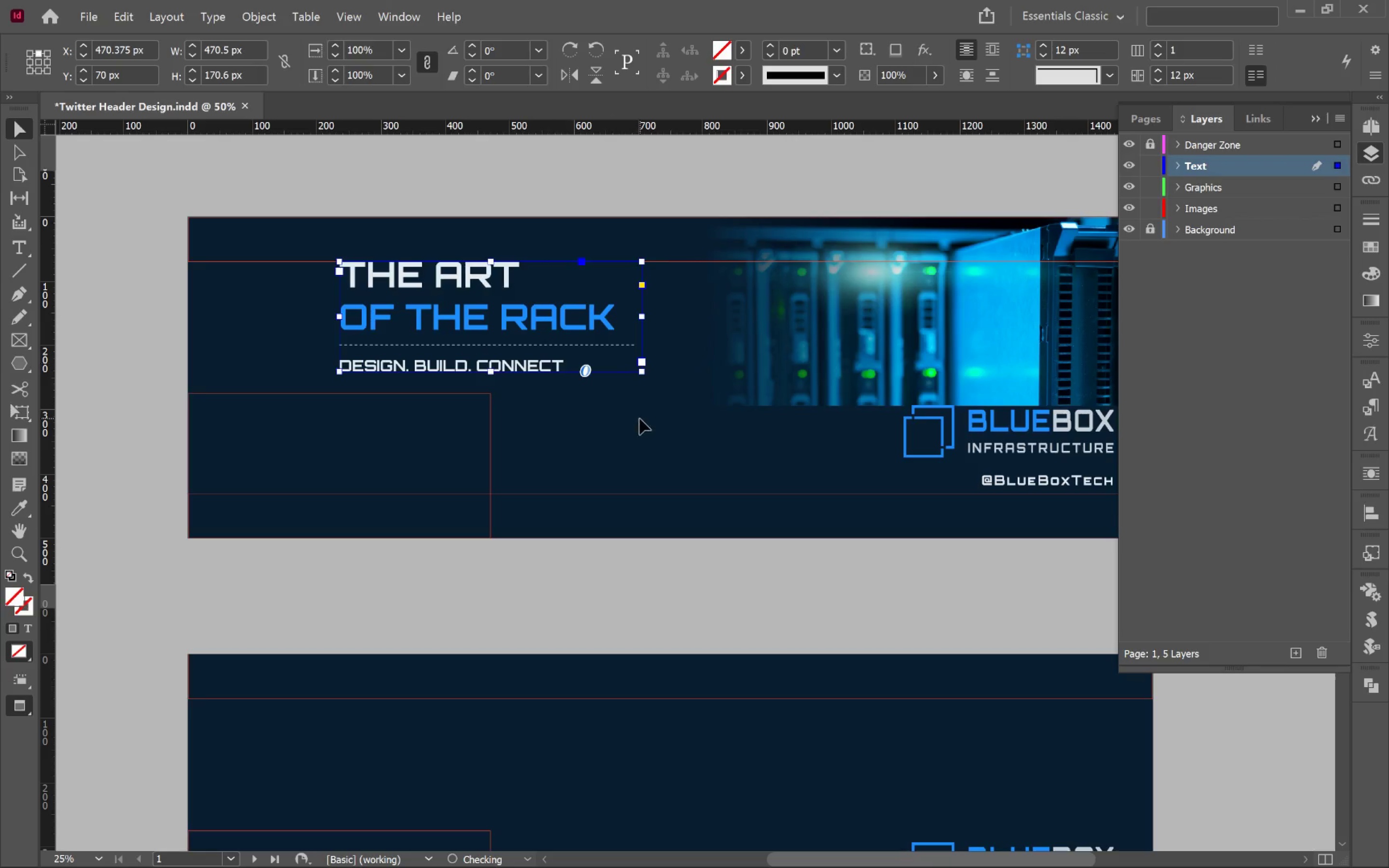 
hold_key(key=ShiftLeft, duration=3.22)
 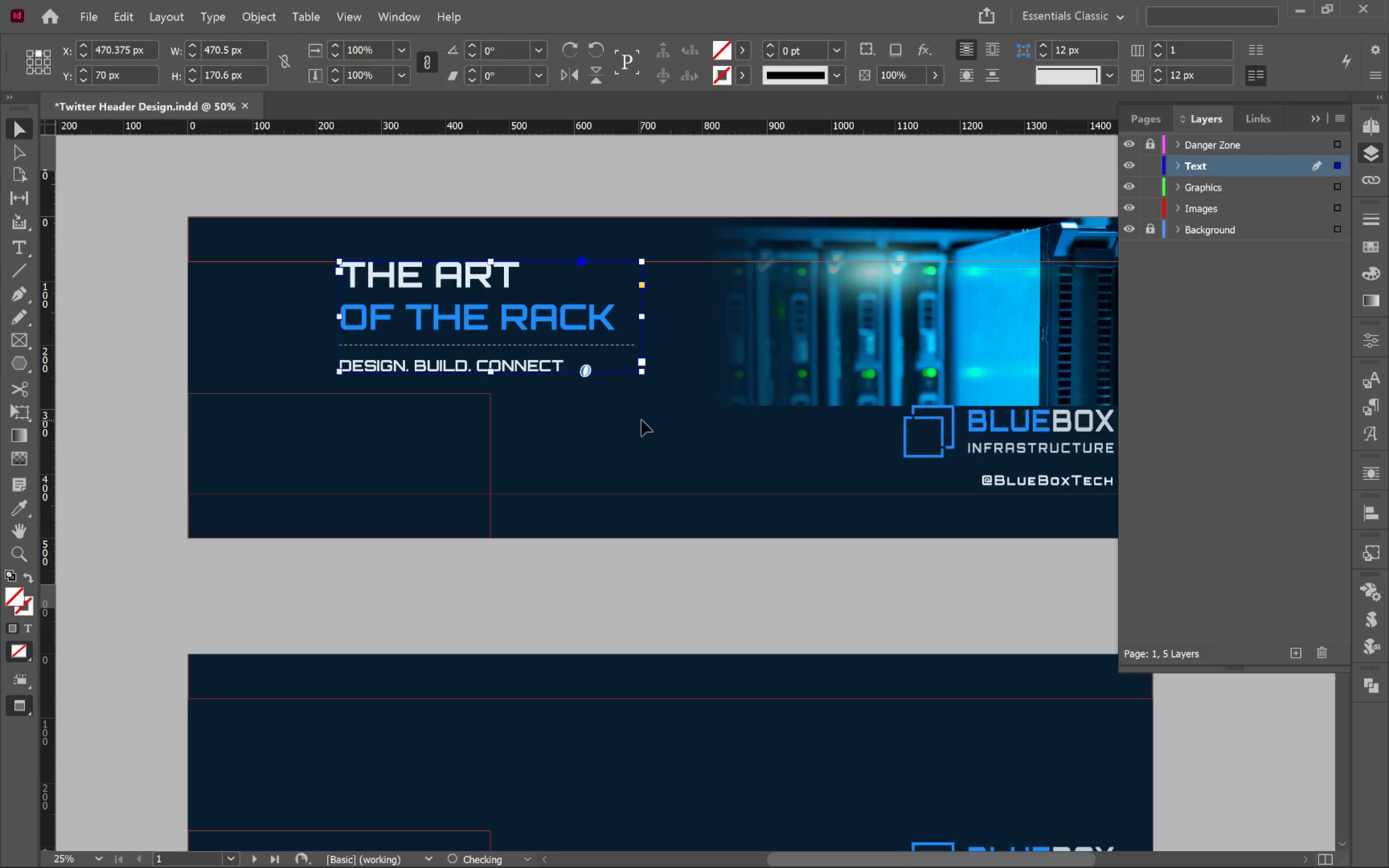 
left_click([641, 420])
 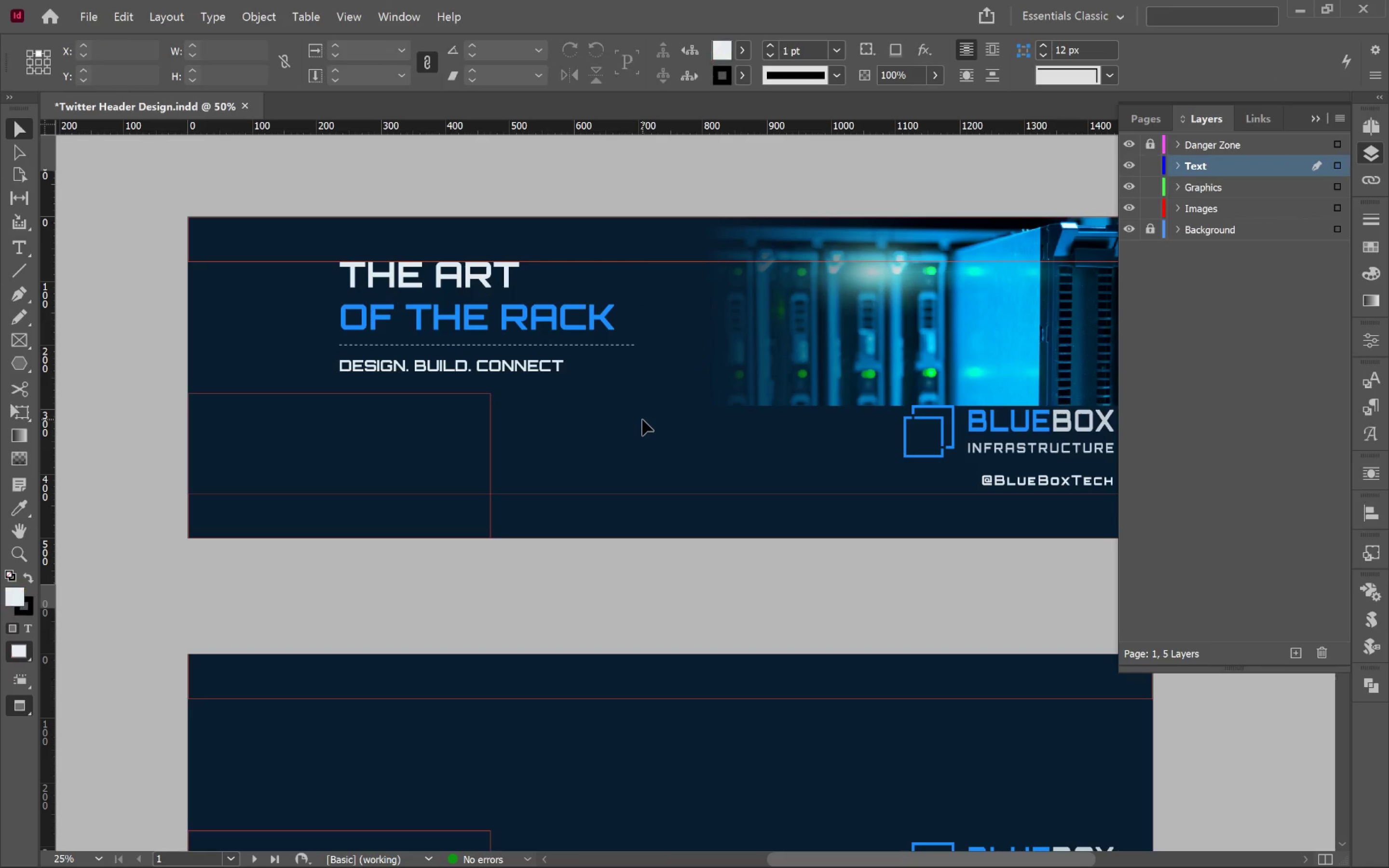 
key(W)
 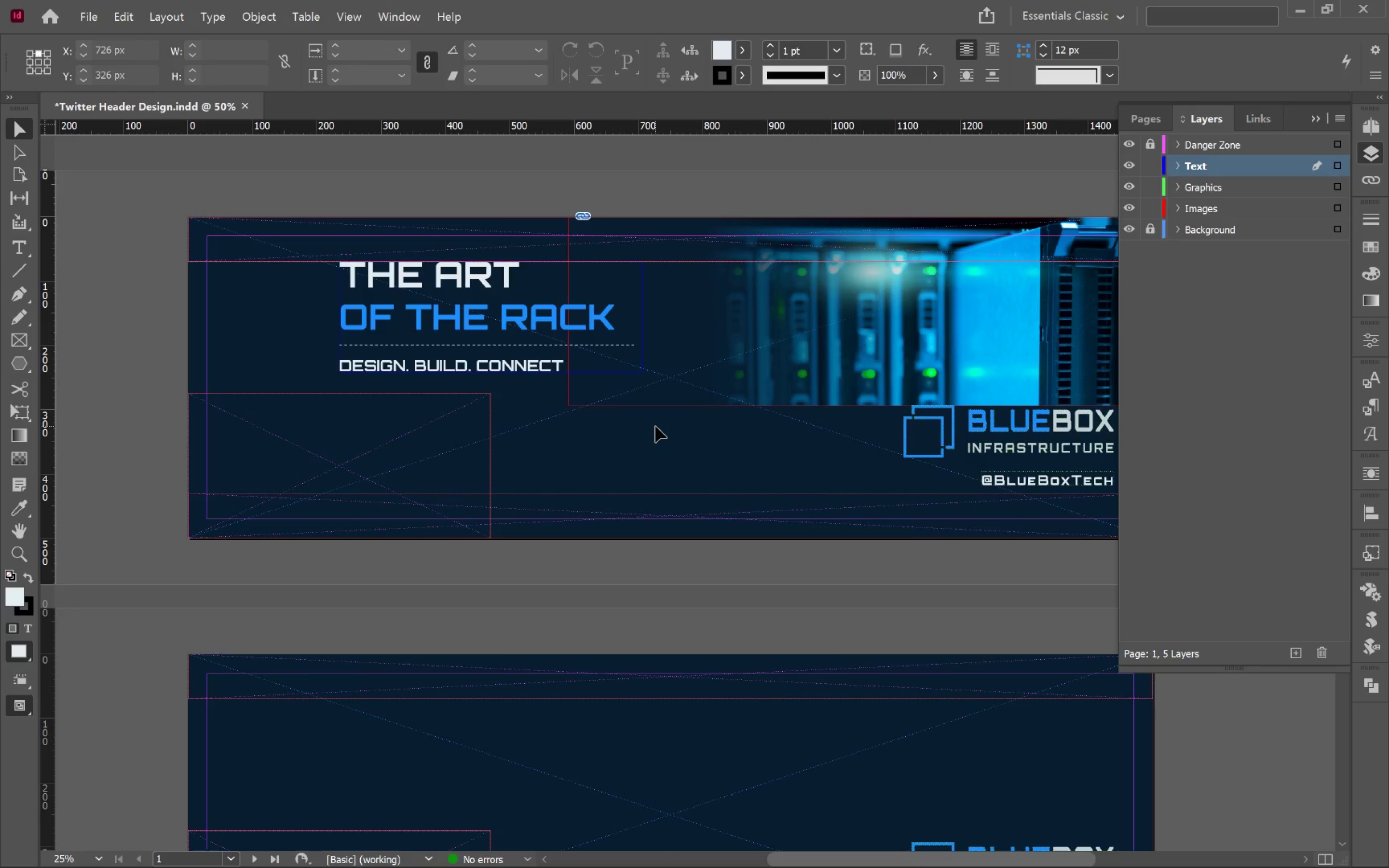 
key(W)
 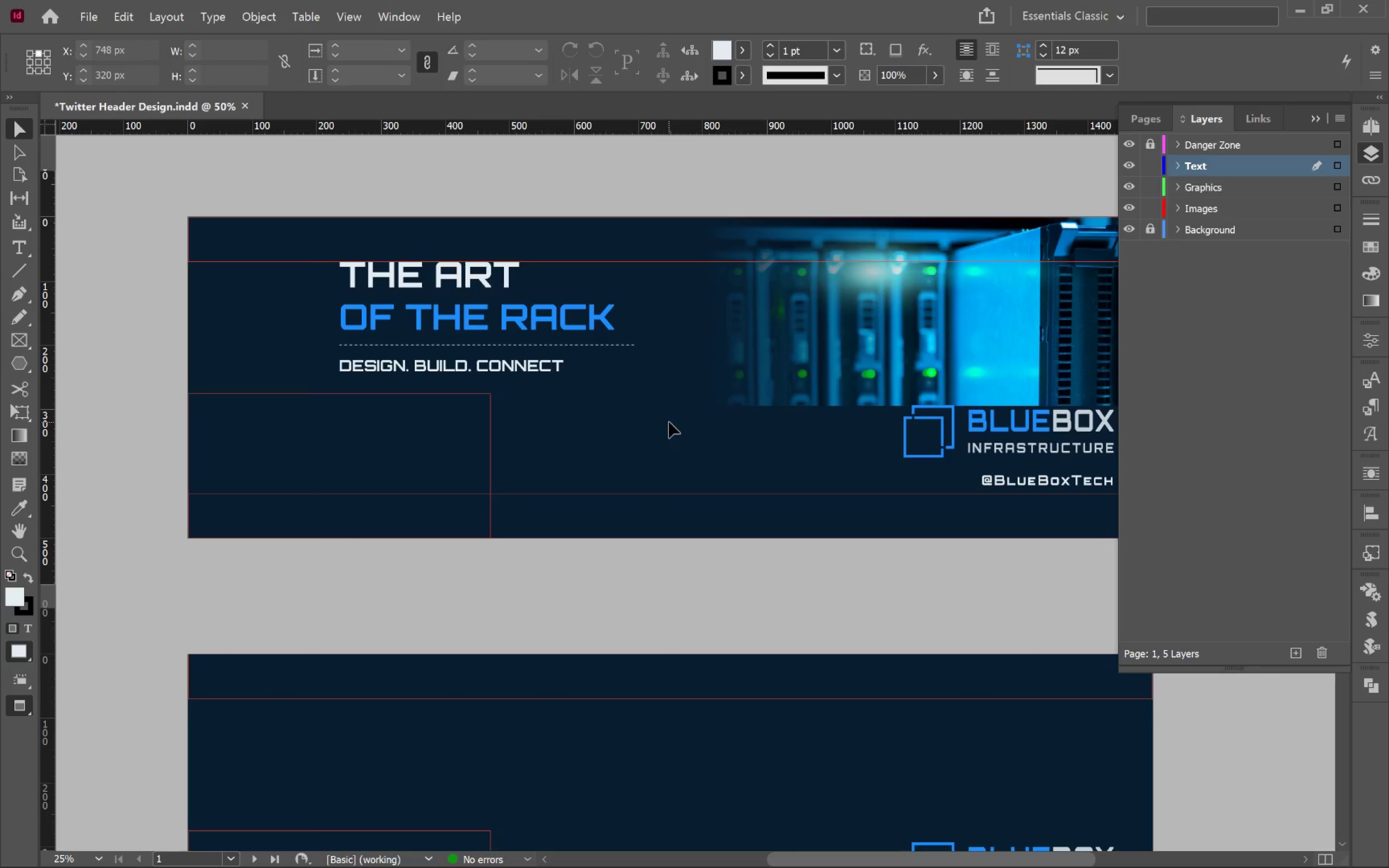 
wait(9.2)
 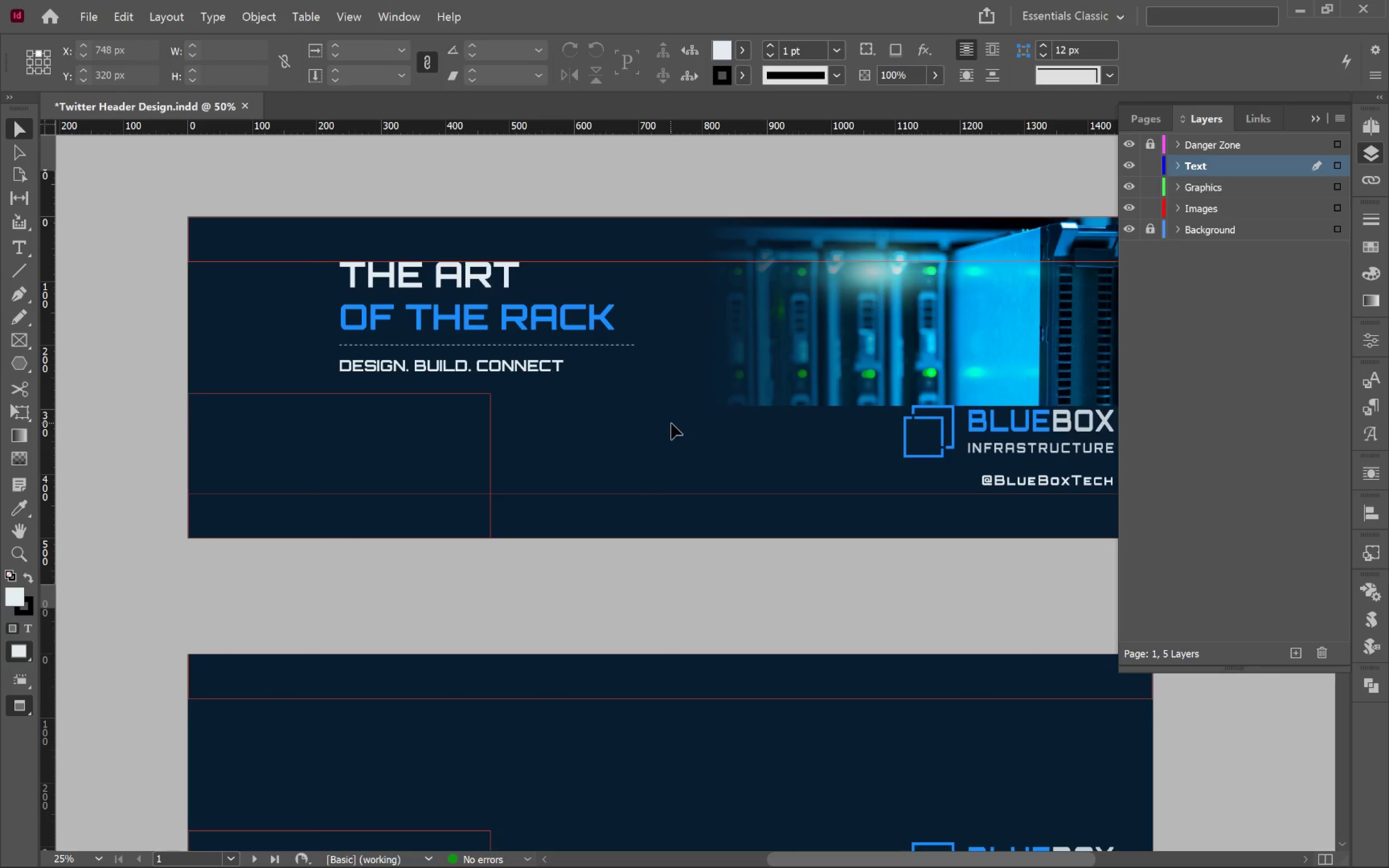 
key(Alt+Tab)
 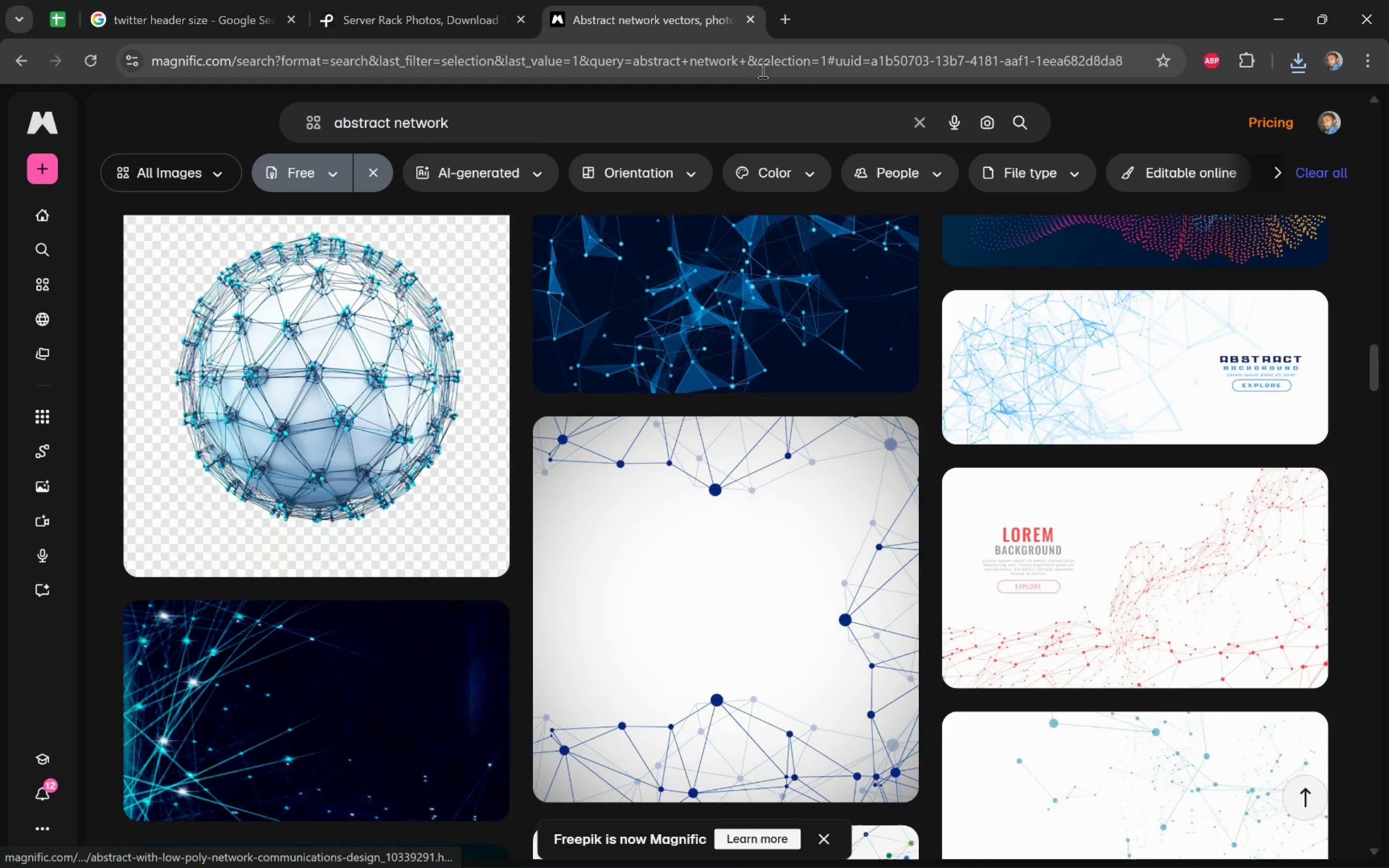 
left_click([791, 28])
 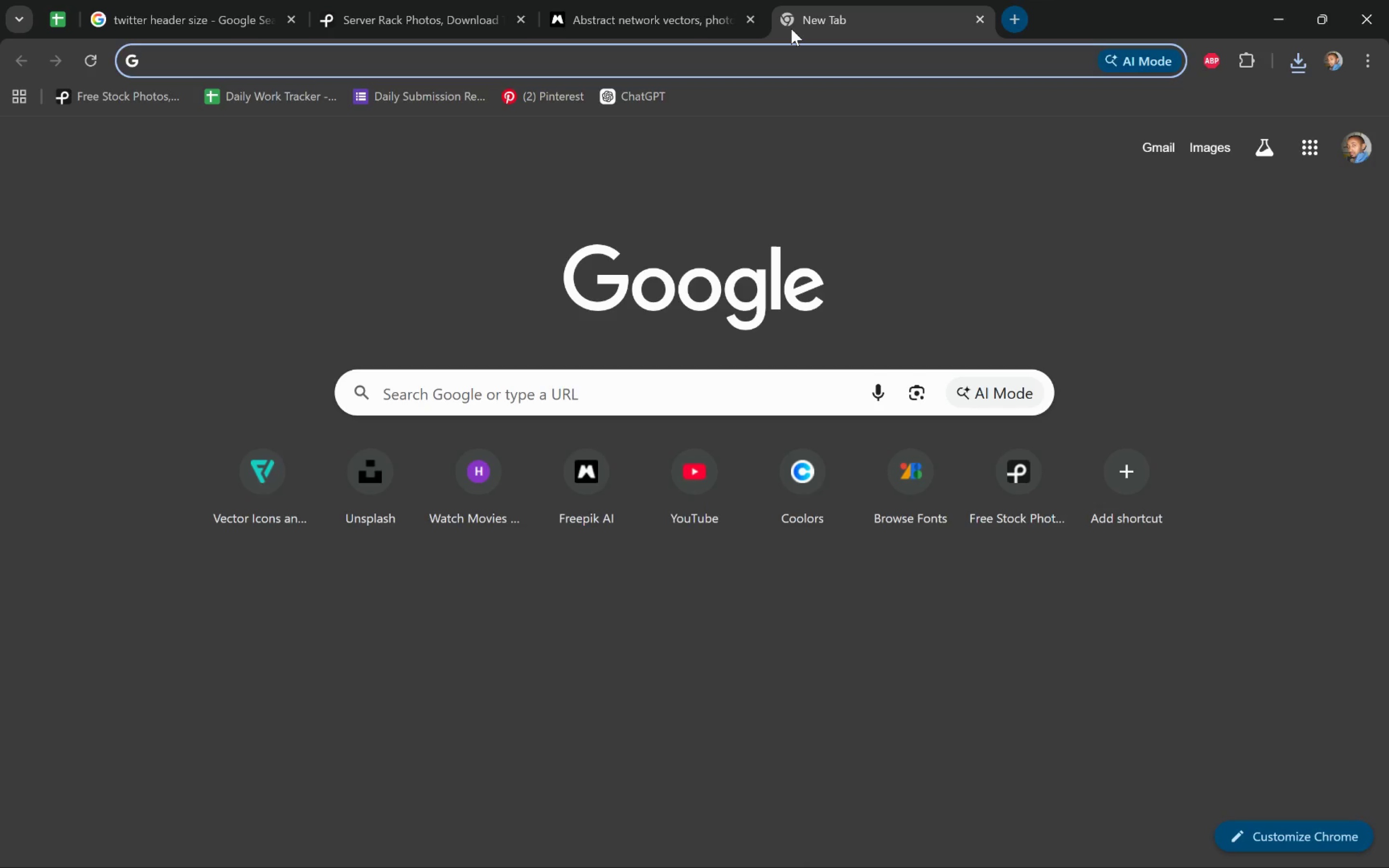 
type(twitter )
 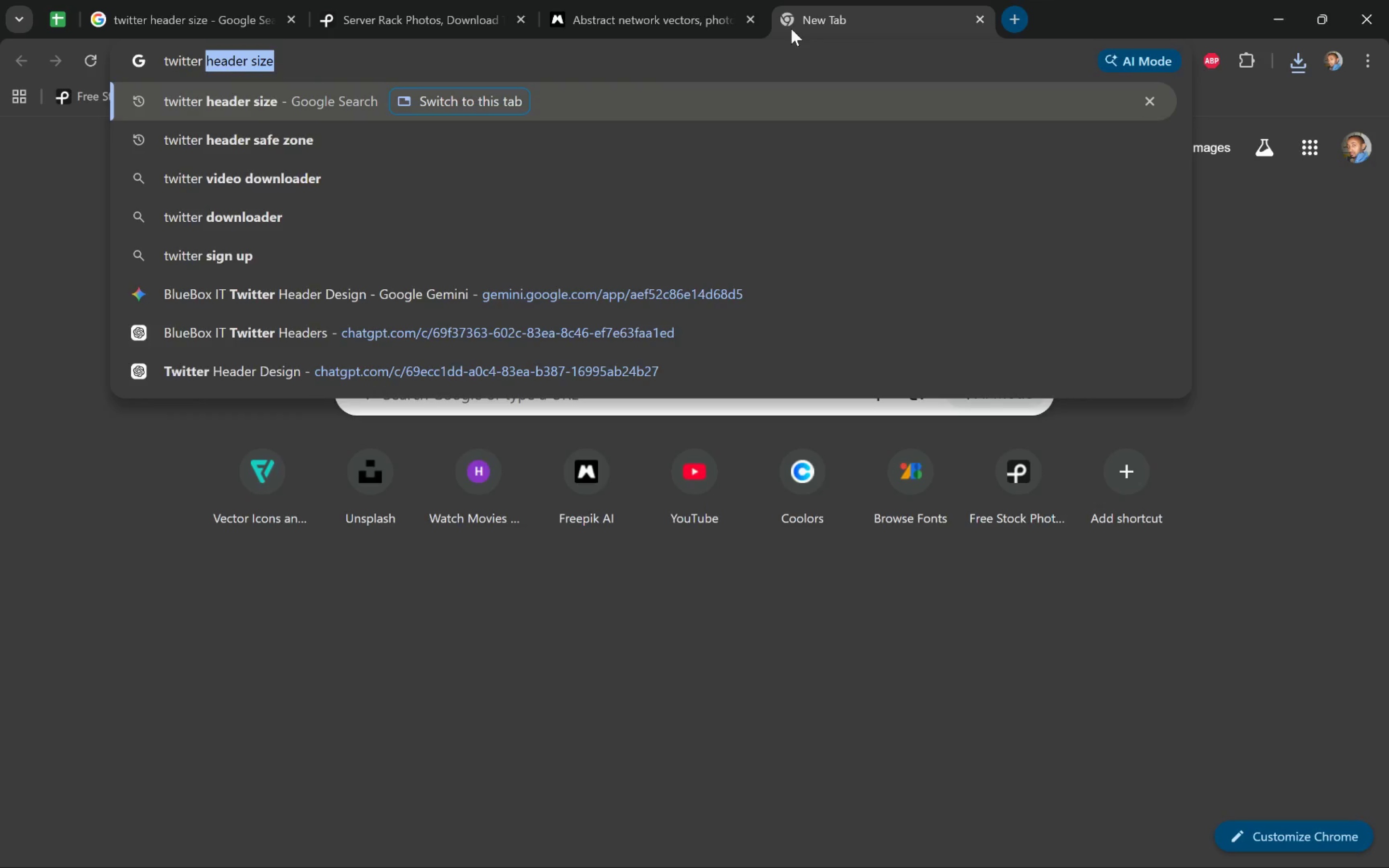 
key(ArrowRight)
 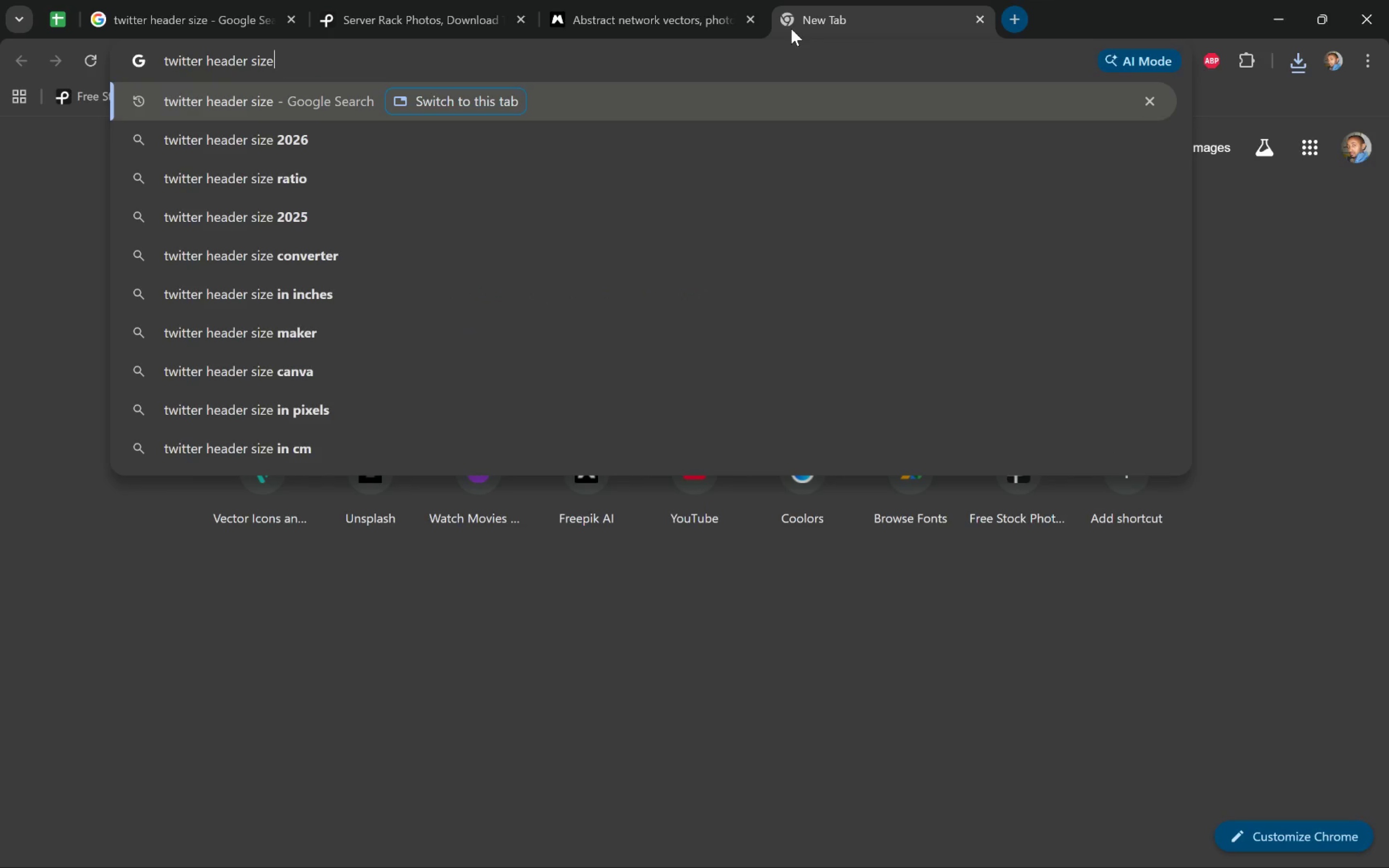 
key(Control+Backspace)
 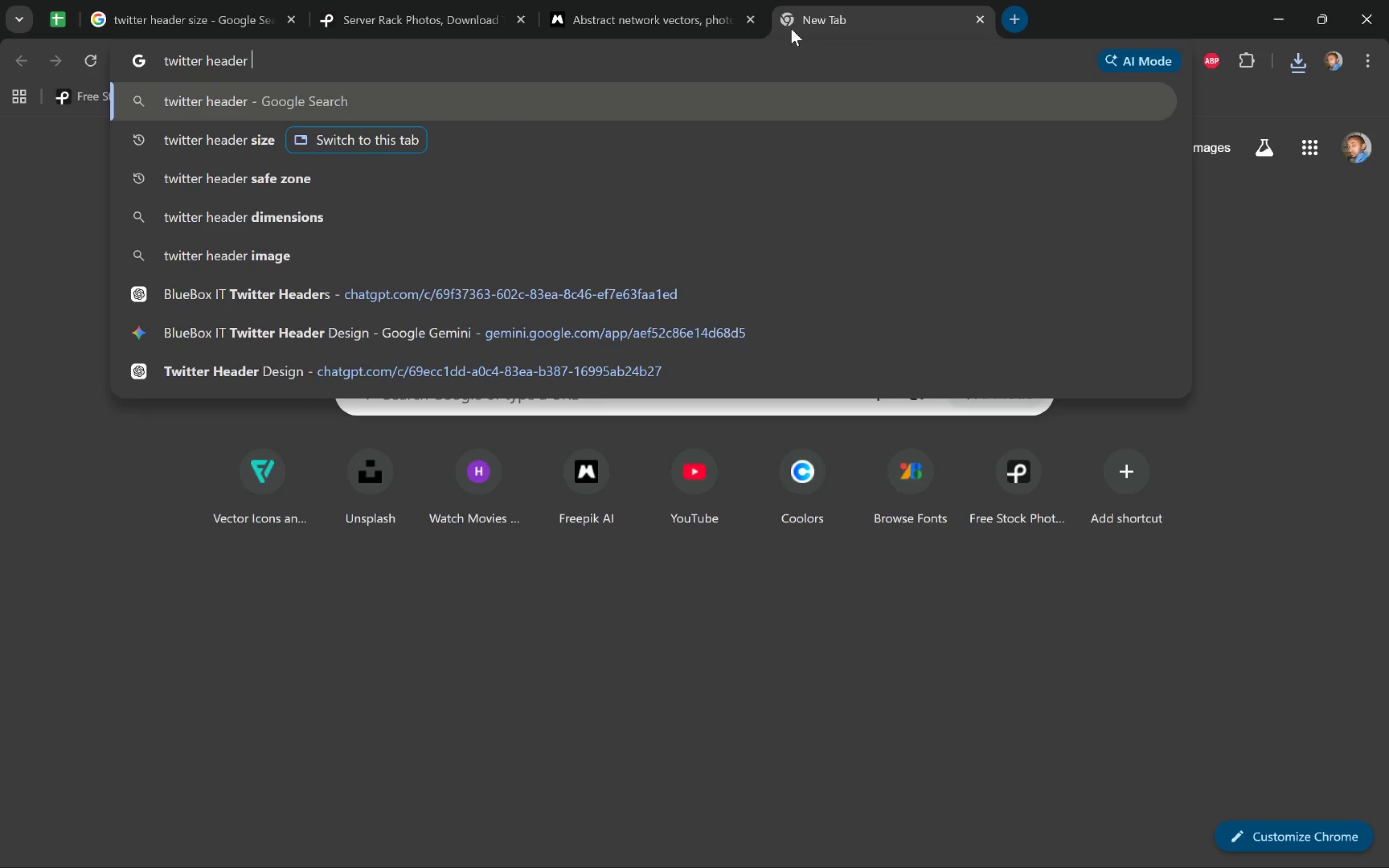 
type(tester)
 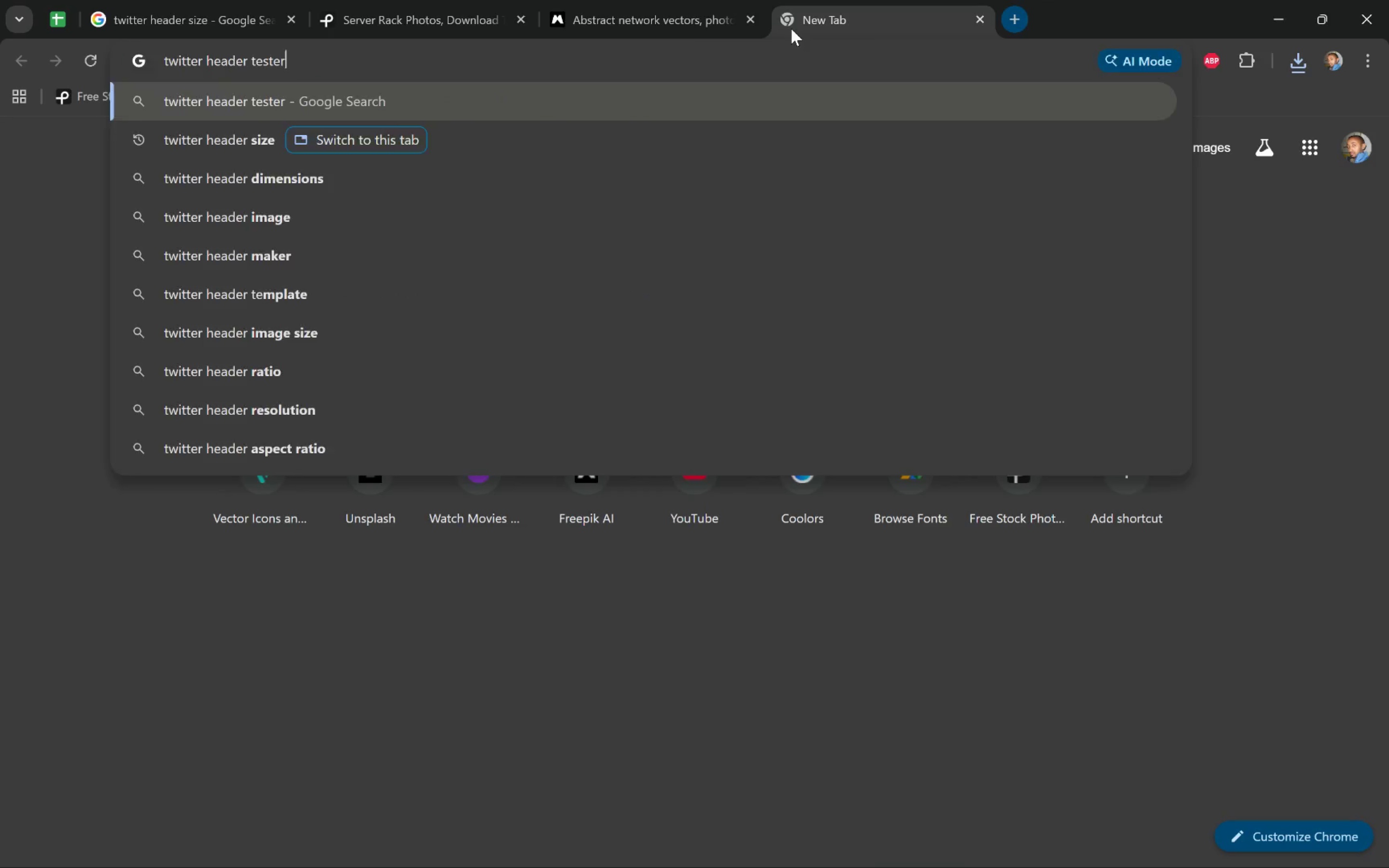 
key(Enter)
 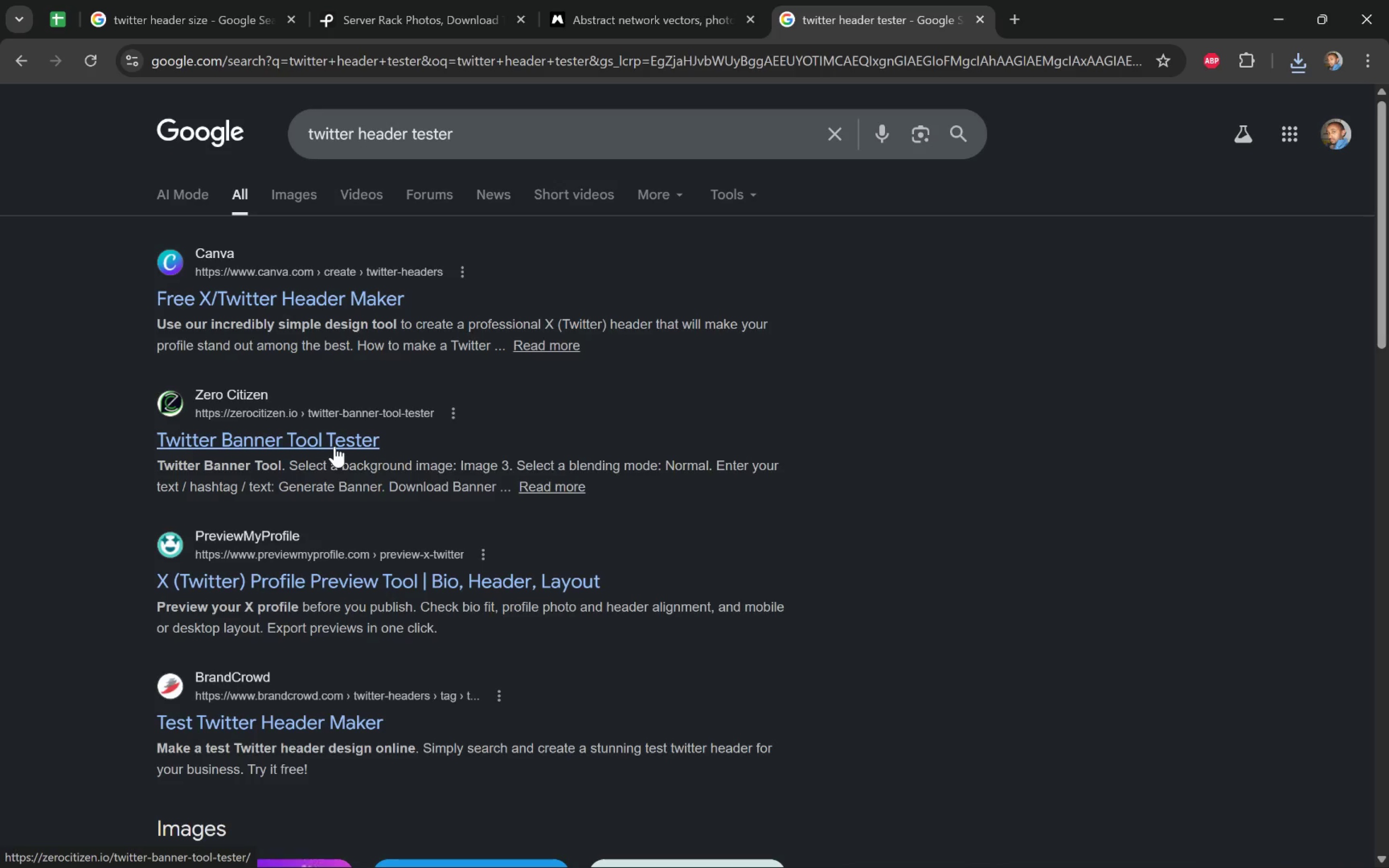 
wait(7.52)
 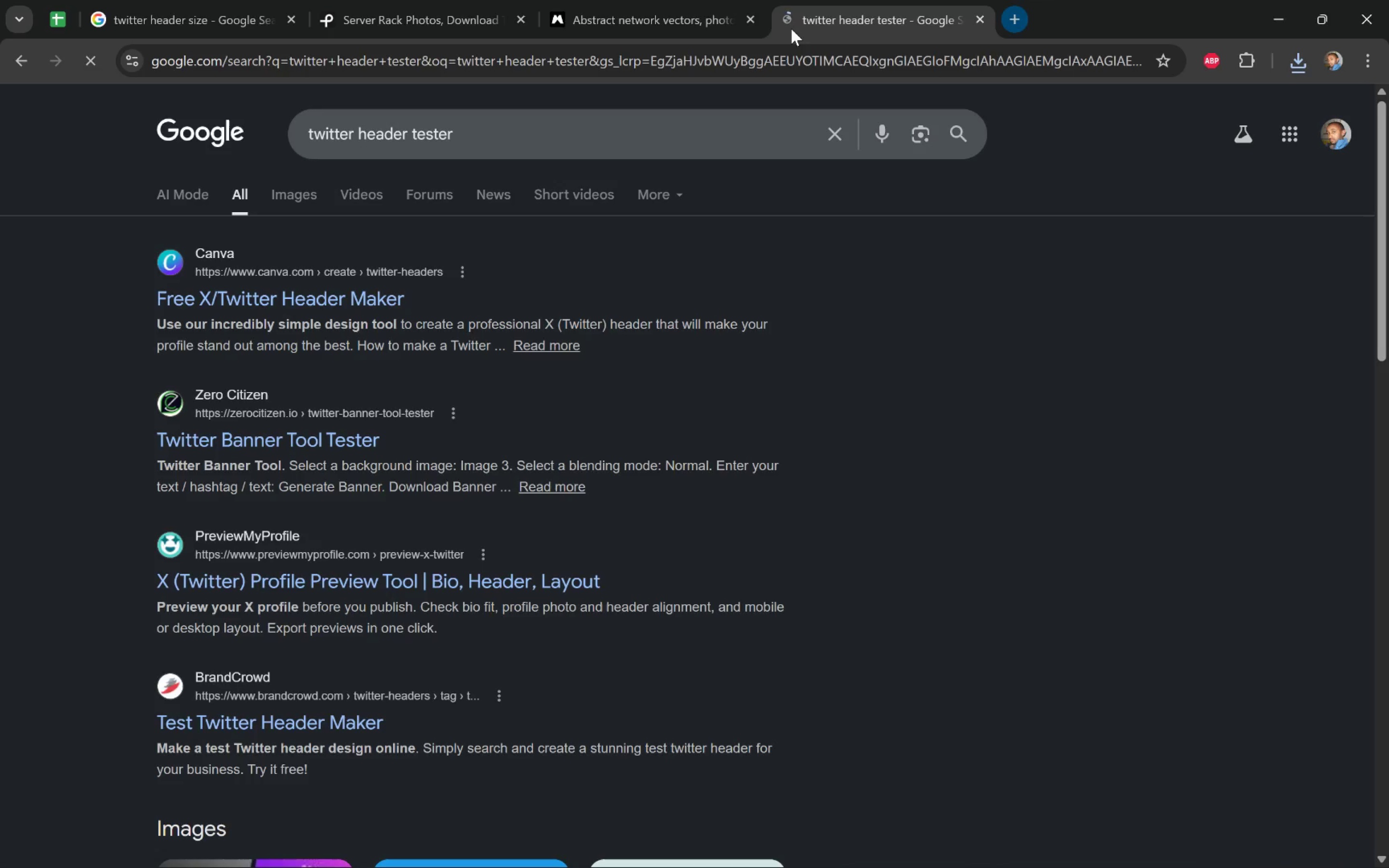 
left_click([551, 587])
 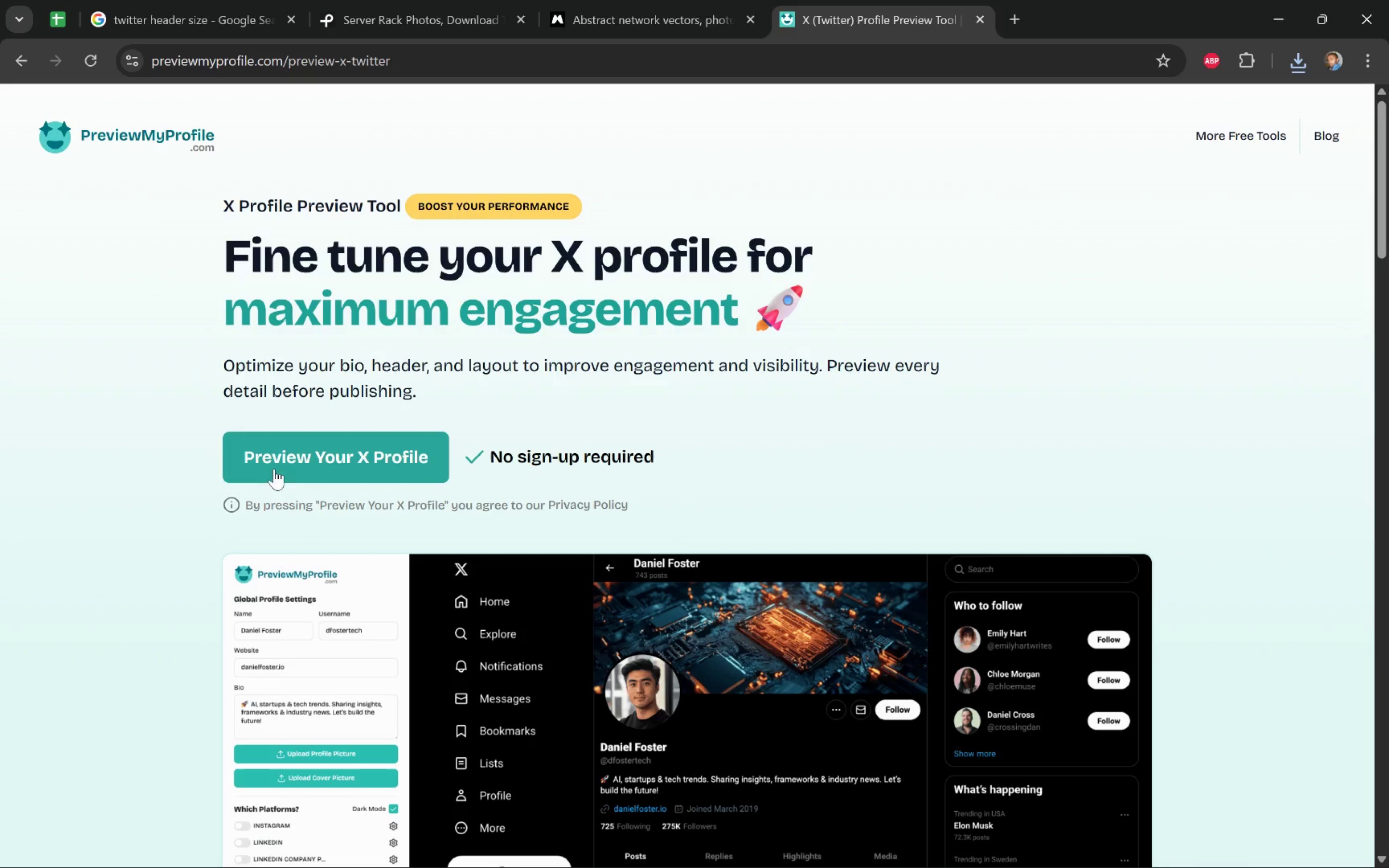 
wait(6.47)
 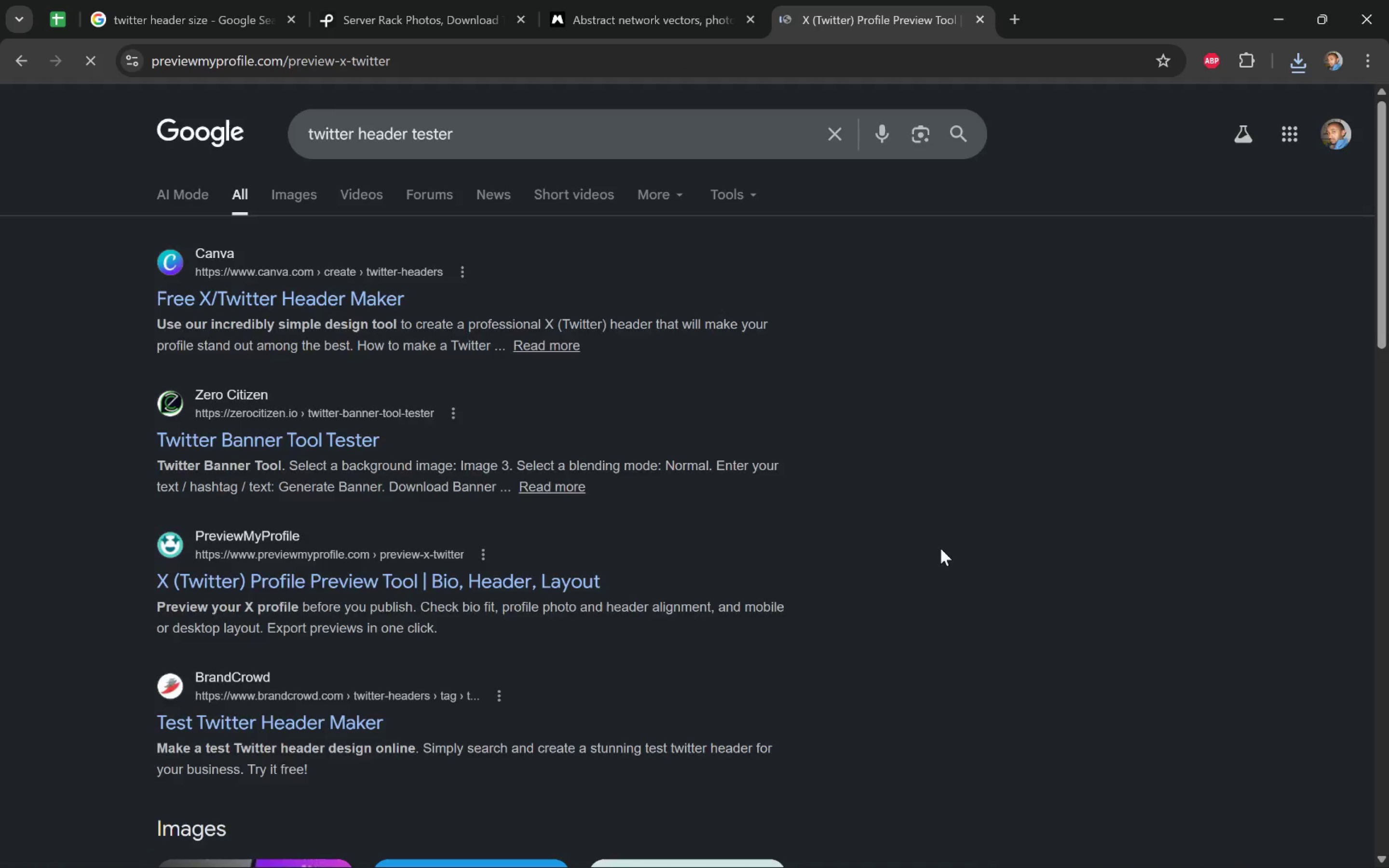 
left_click([348, 447])
 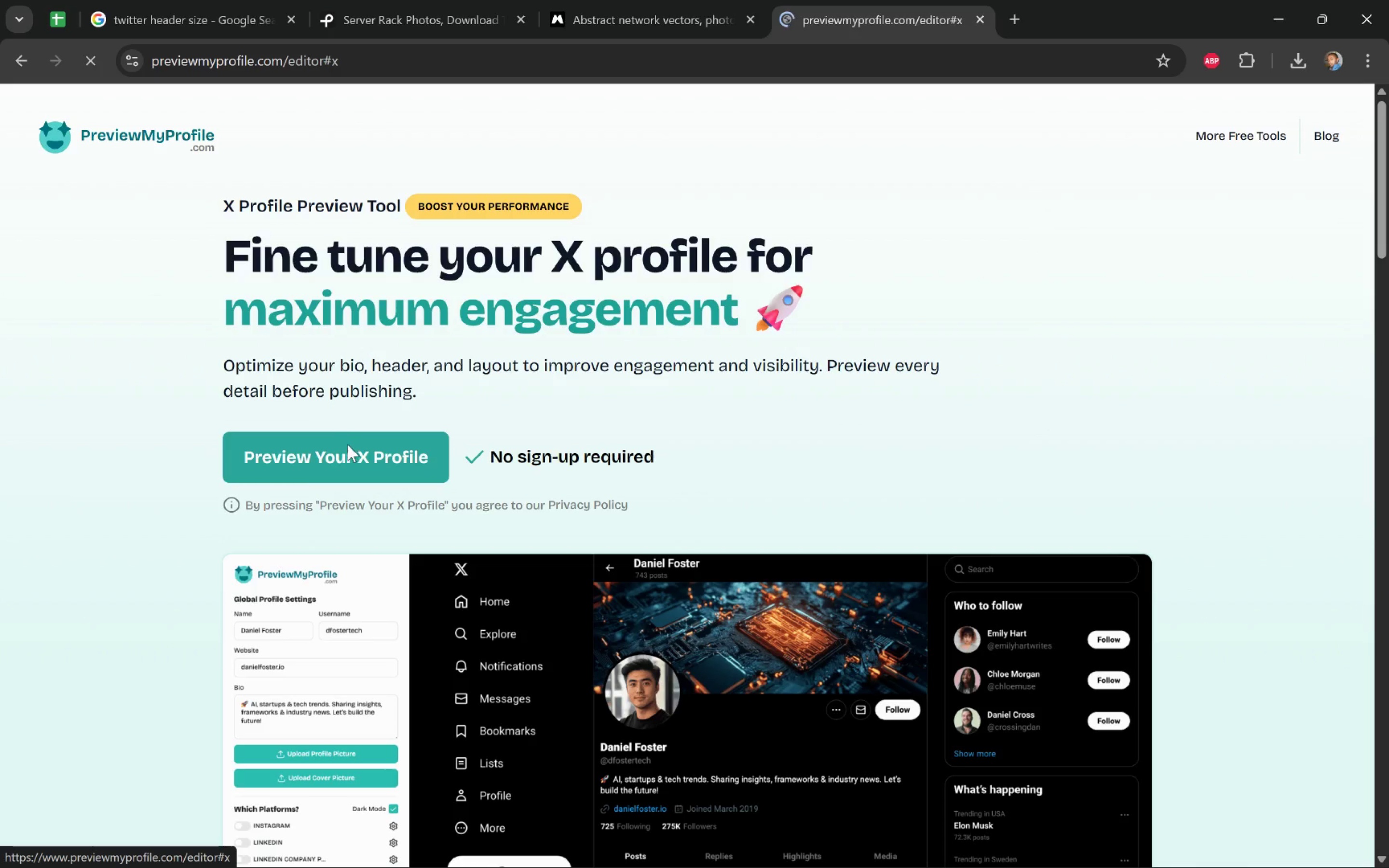 
mouse_move([458, 360])
 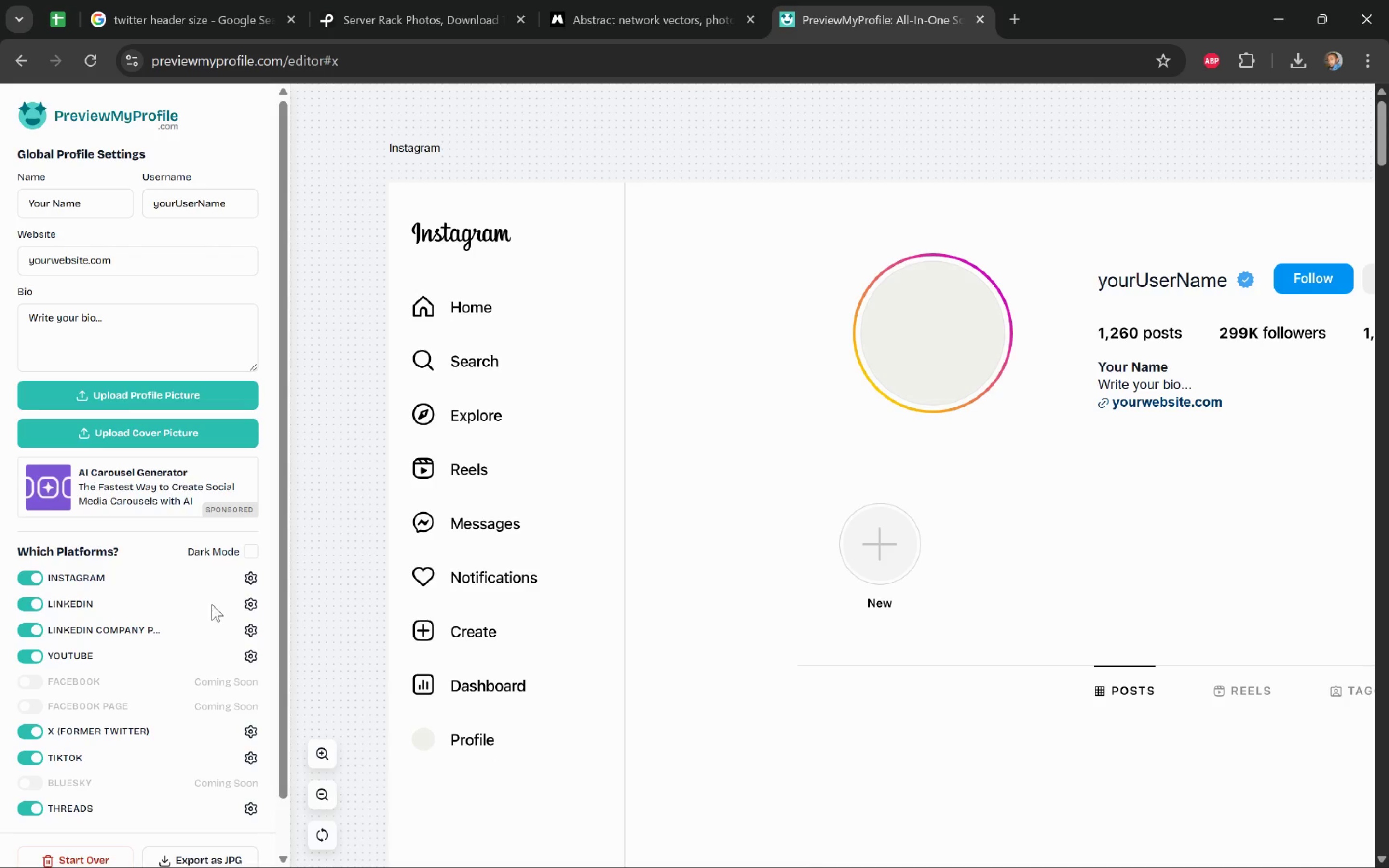 
wait(11.13)
 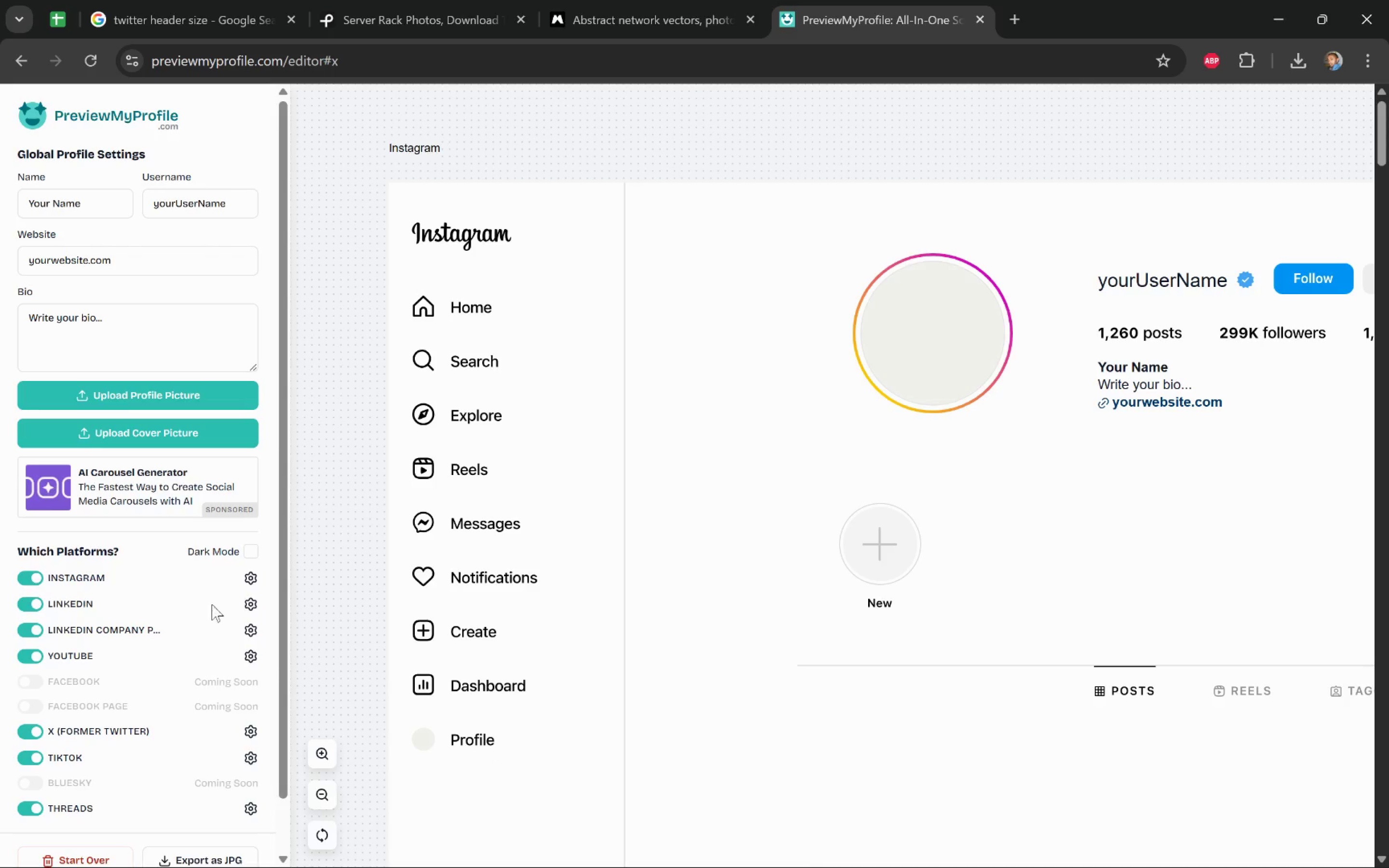 
left_click([30, 603])
 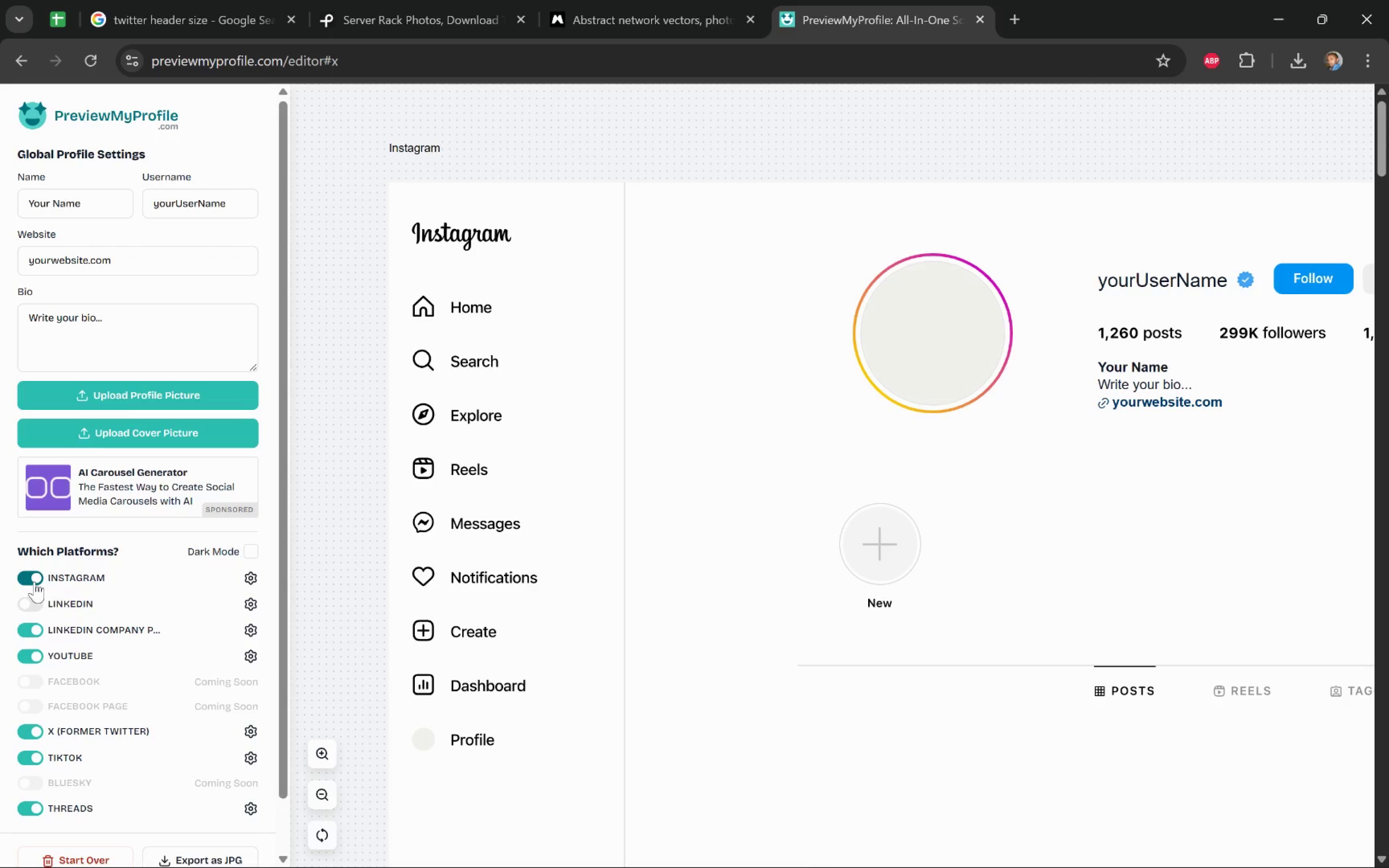 
left_click([34, 579])
 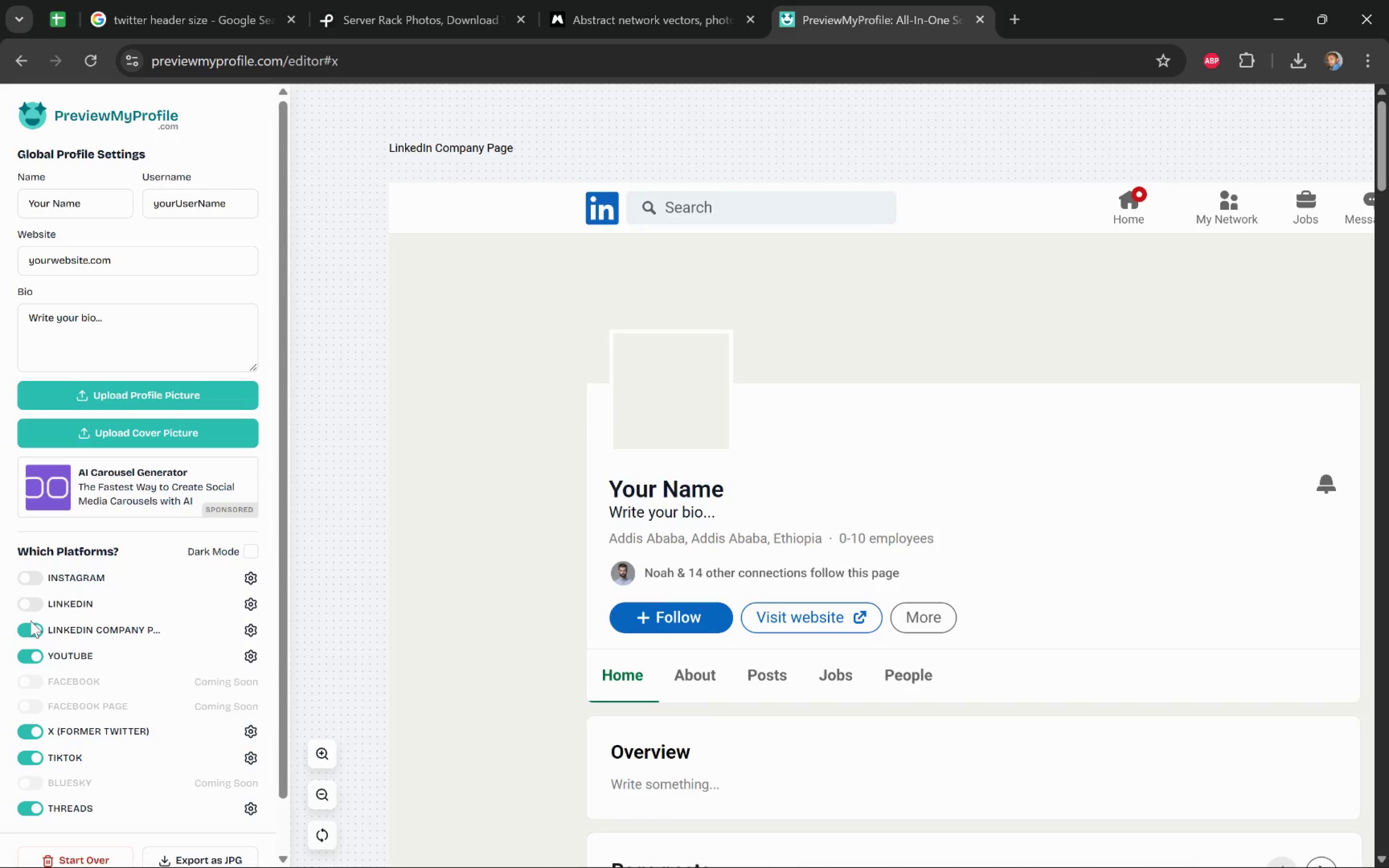 
left_click([29, 627])
 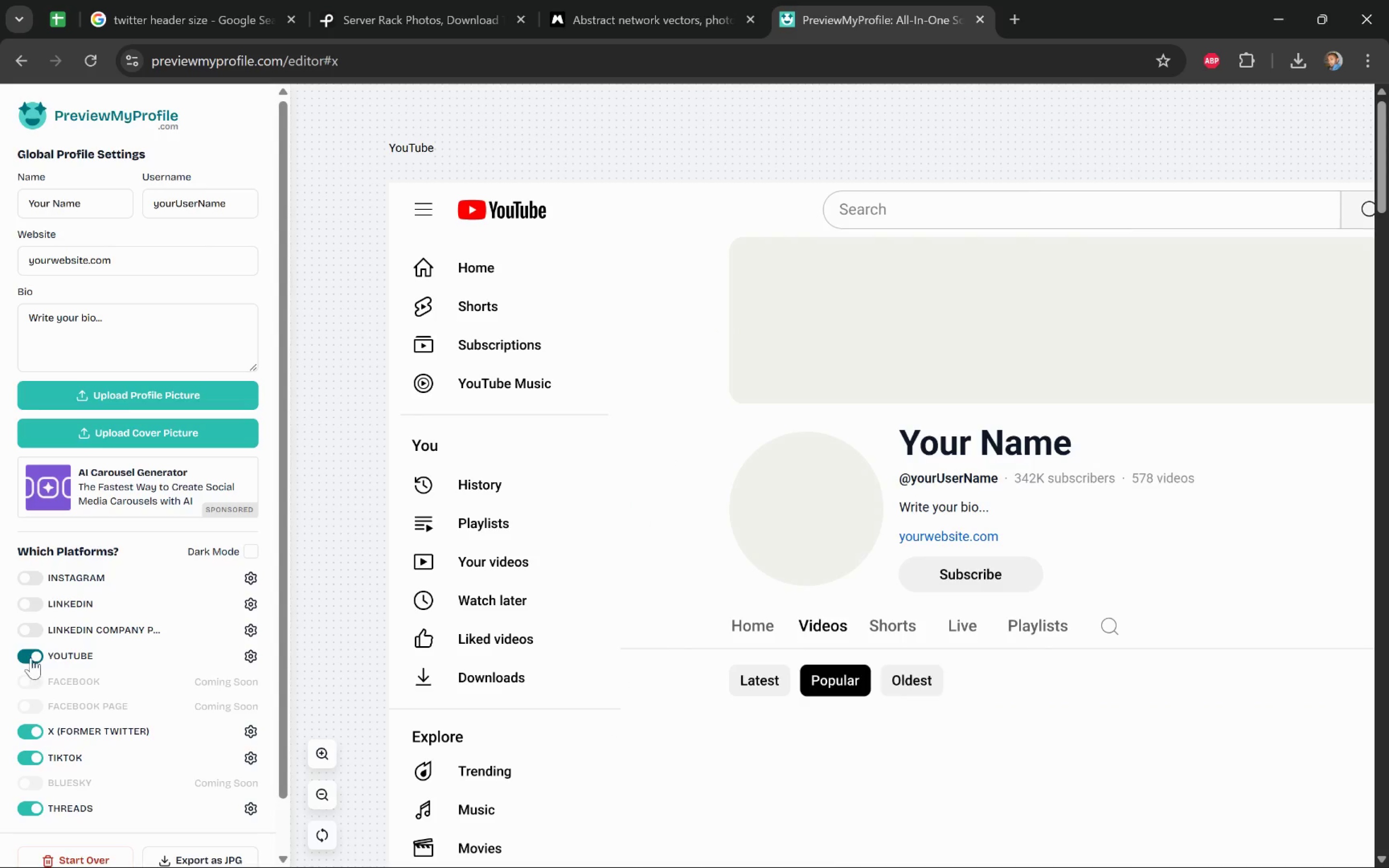 
left_click([31, 656])
 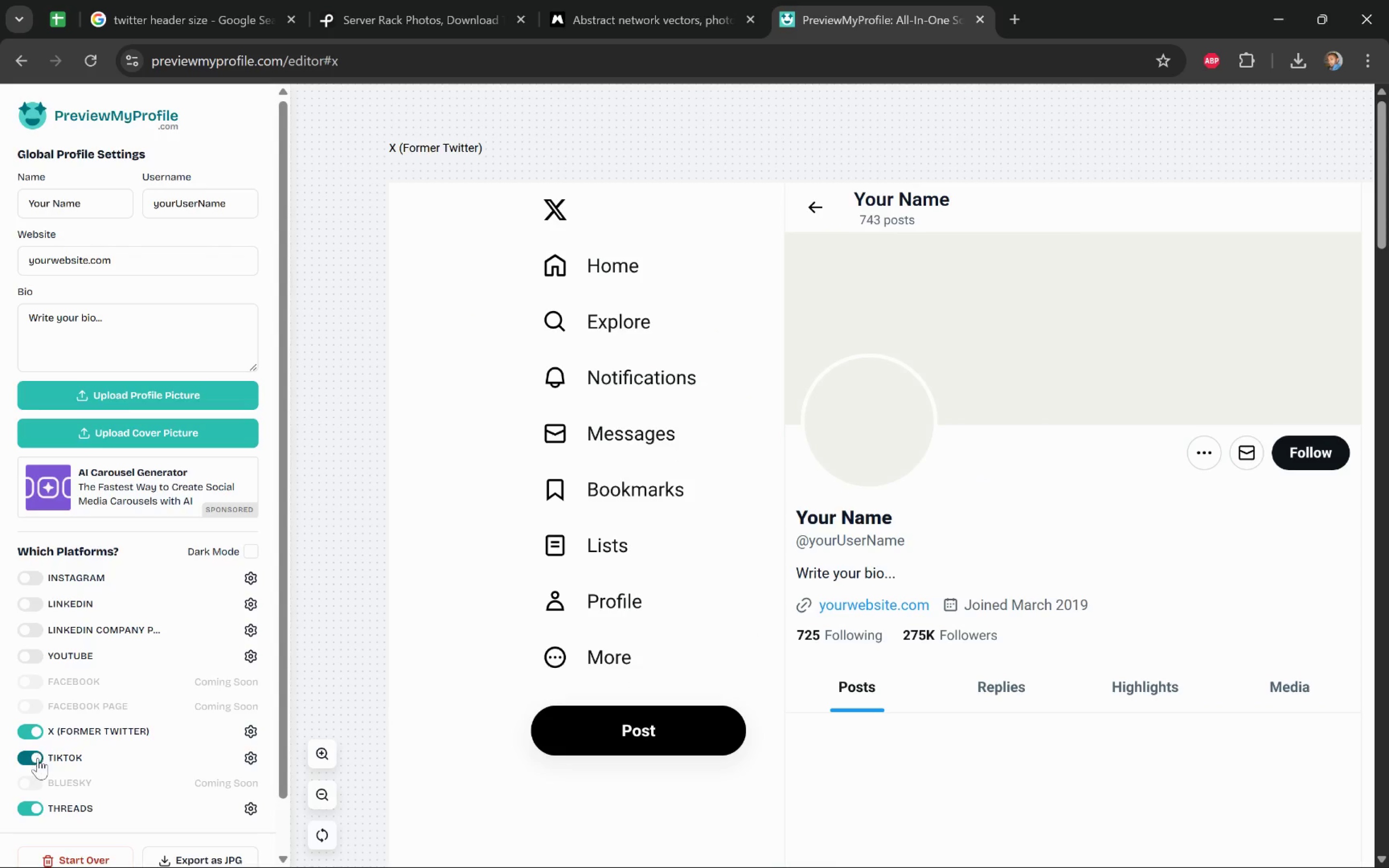 
left_click([33, 759])
 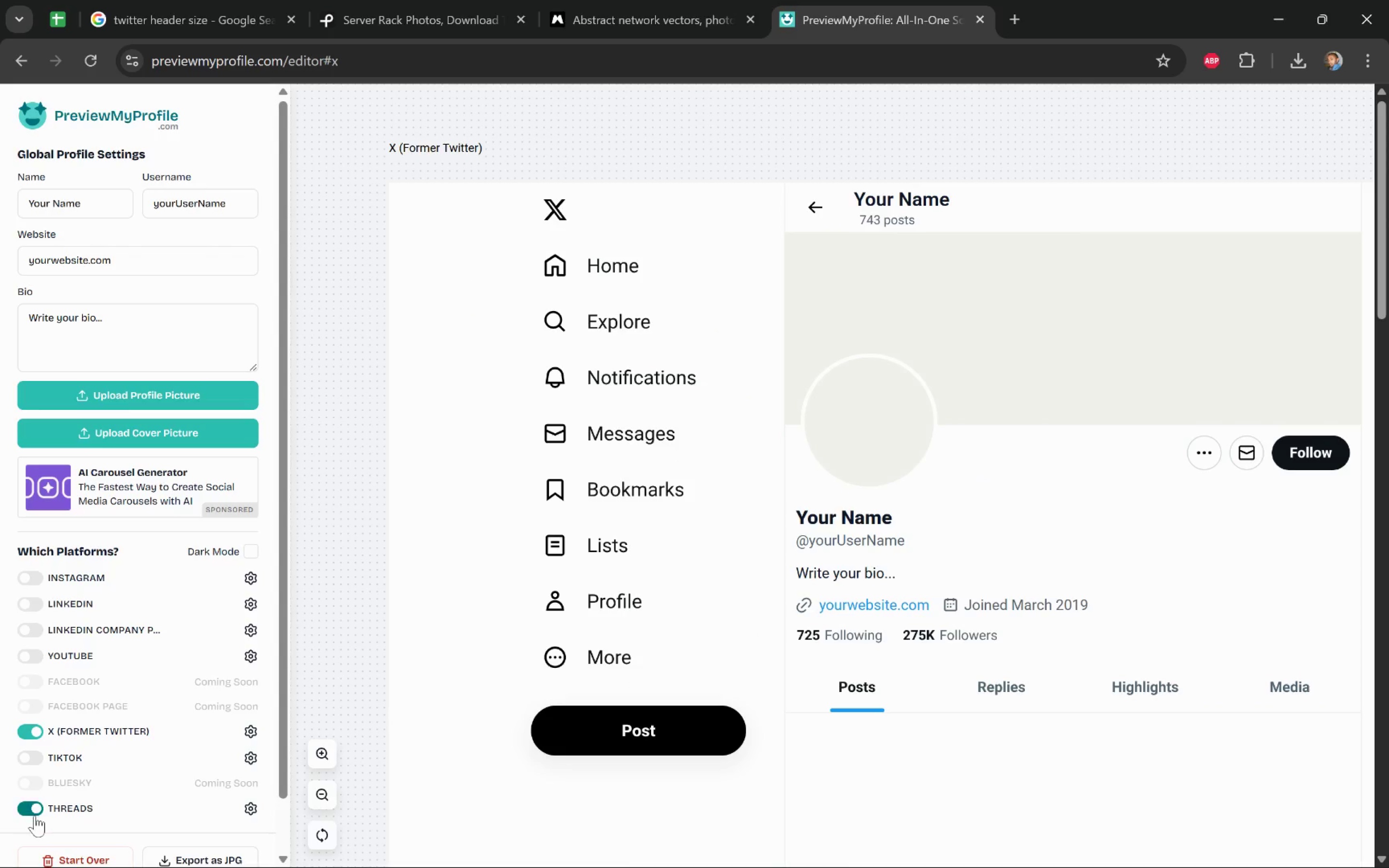 
left_click([35, 815])
 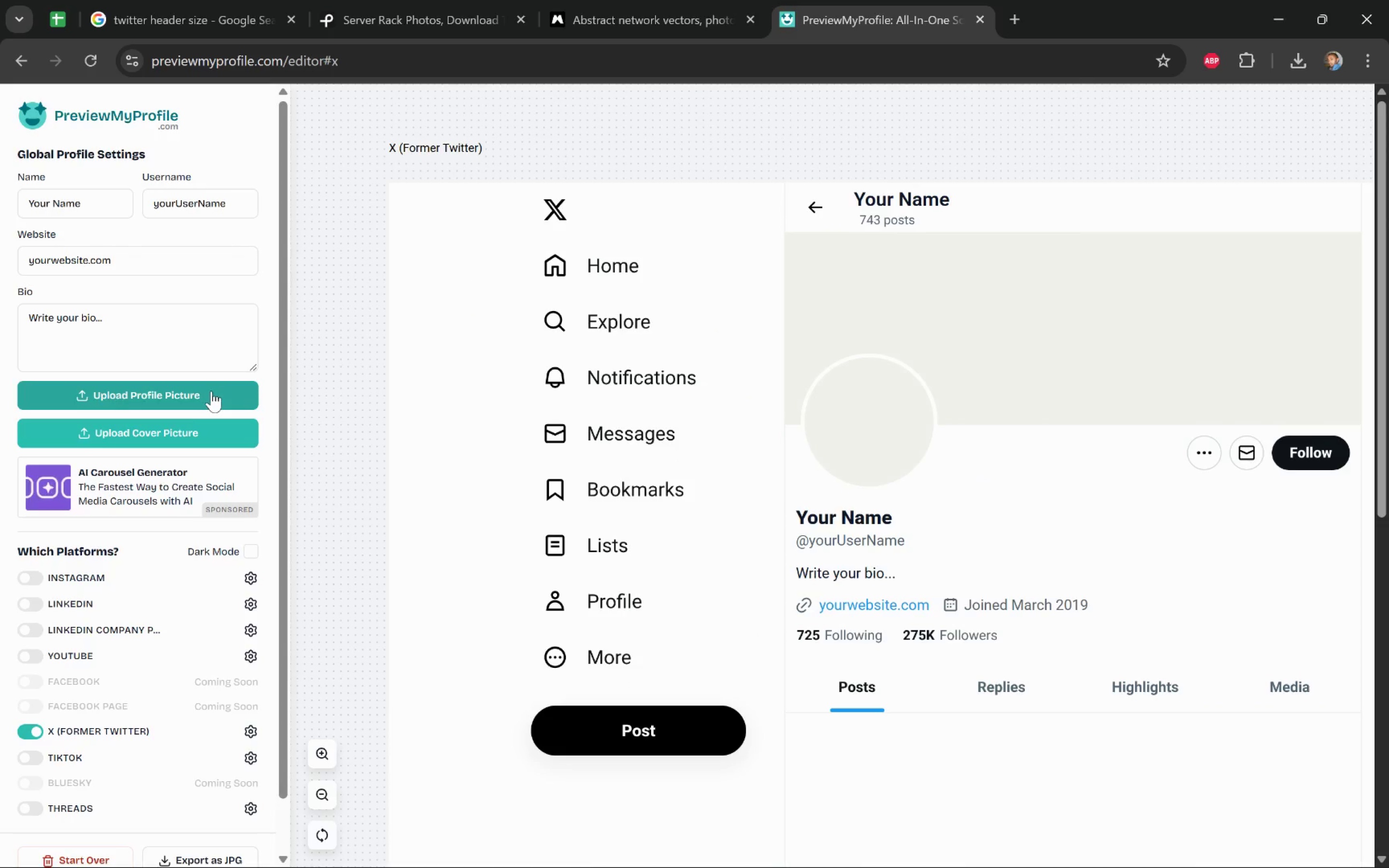 
wait(7.5)
 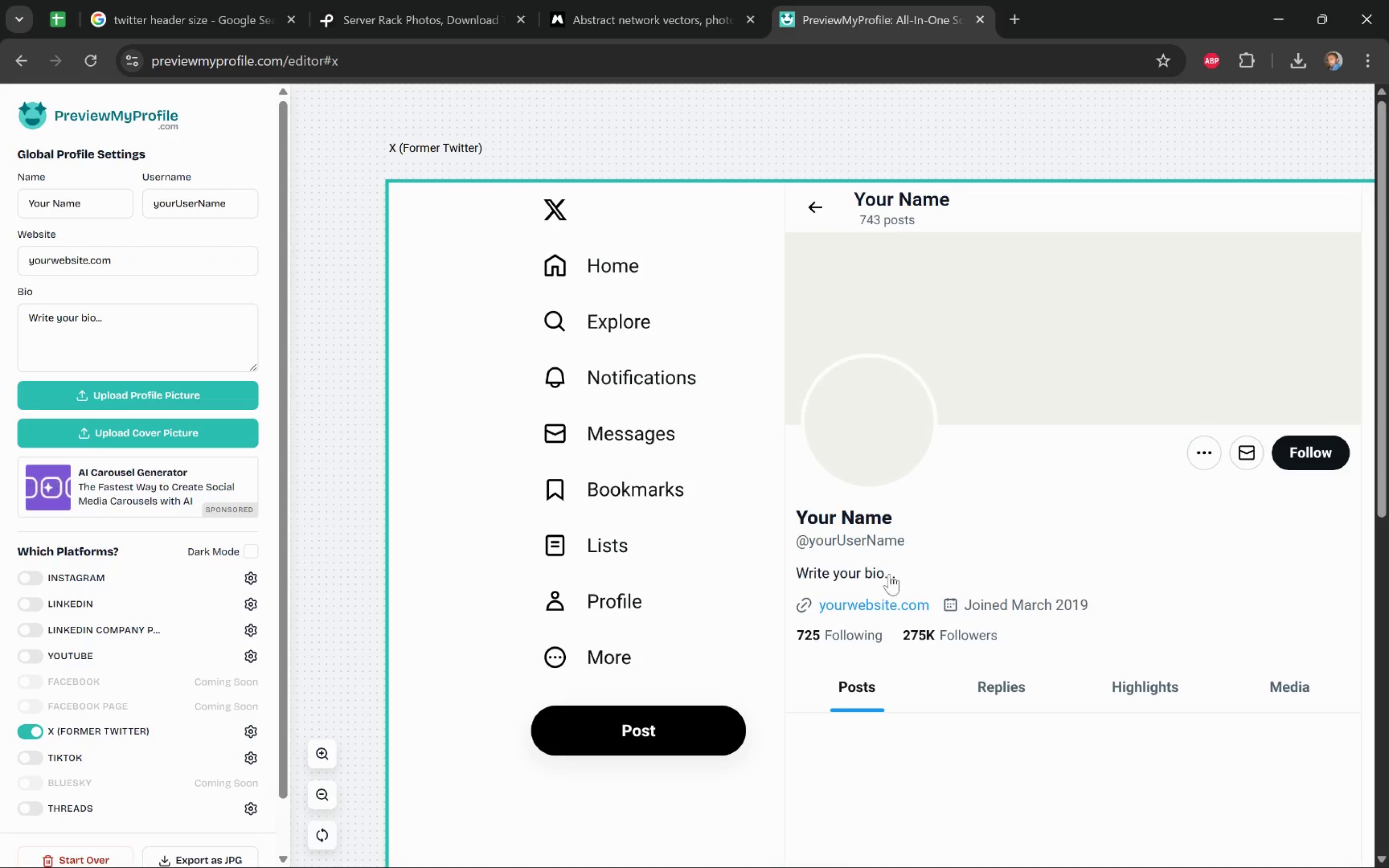 
key(Alt+Tab)
 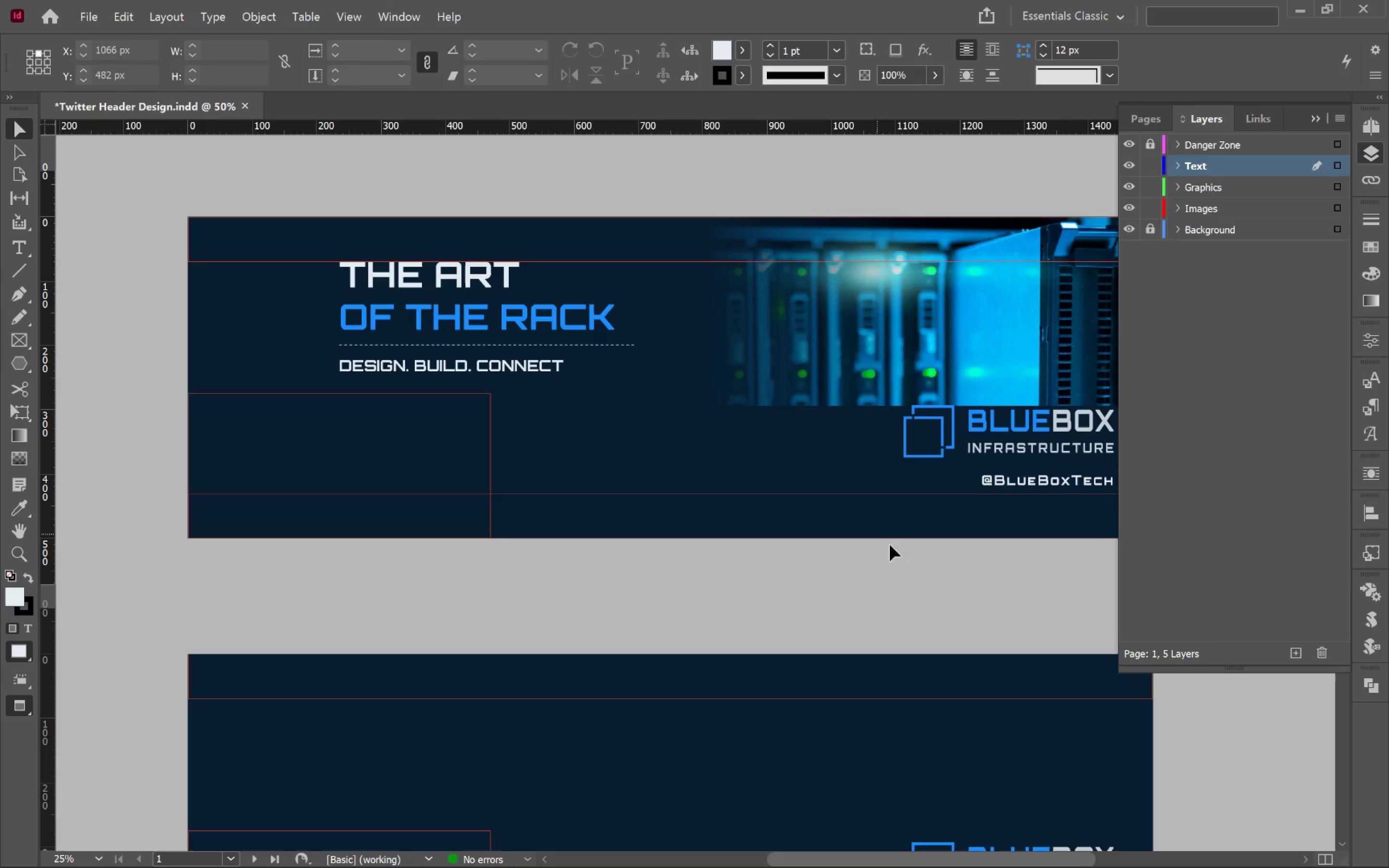 
hold_key(key=AltLeft, duration=0.33)
 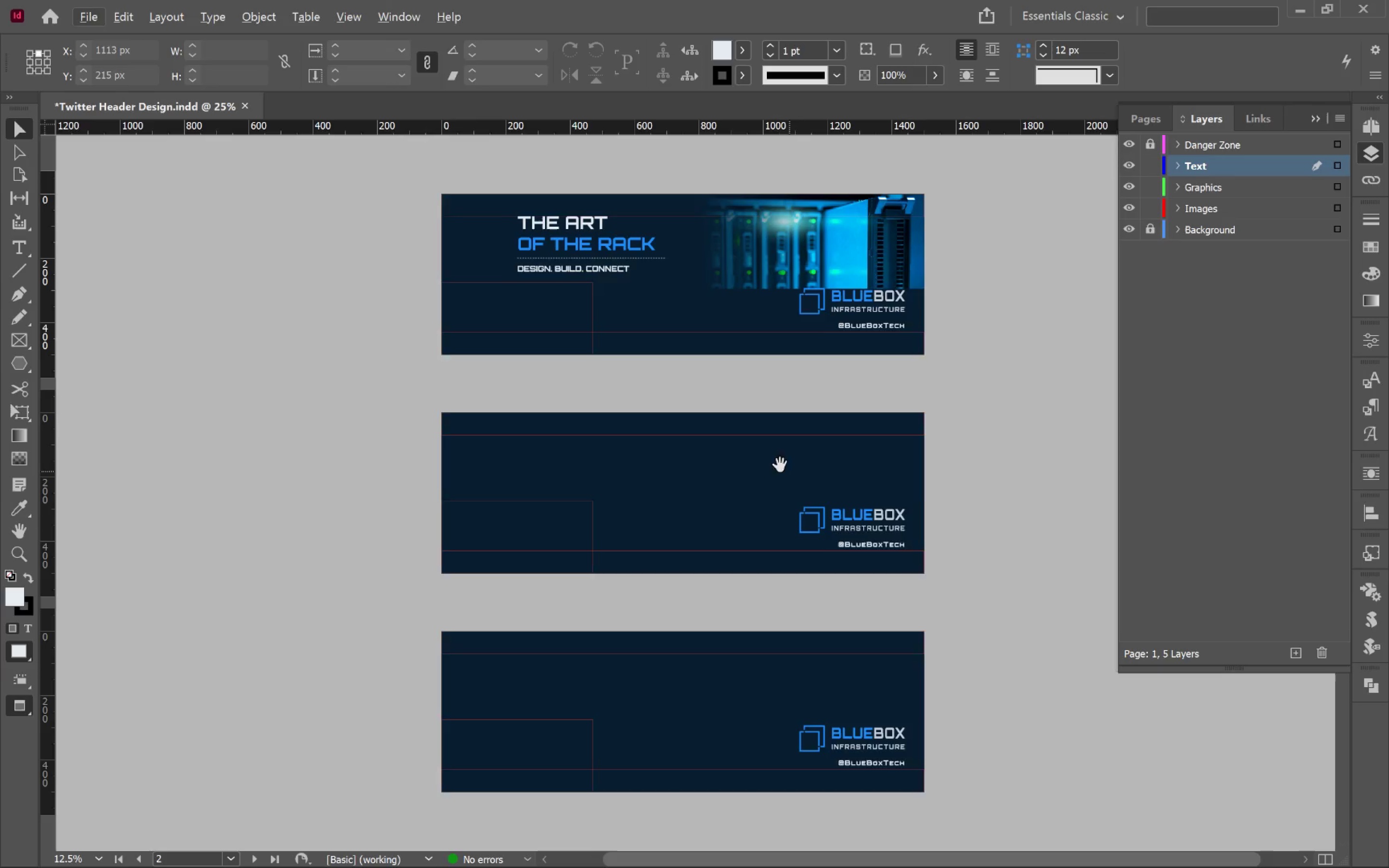 
hold_key(key=Space, duration=0.77)
 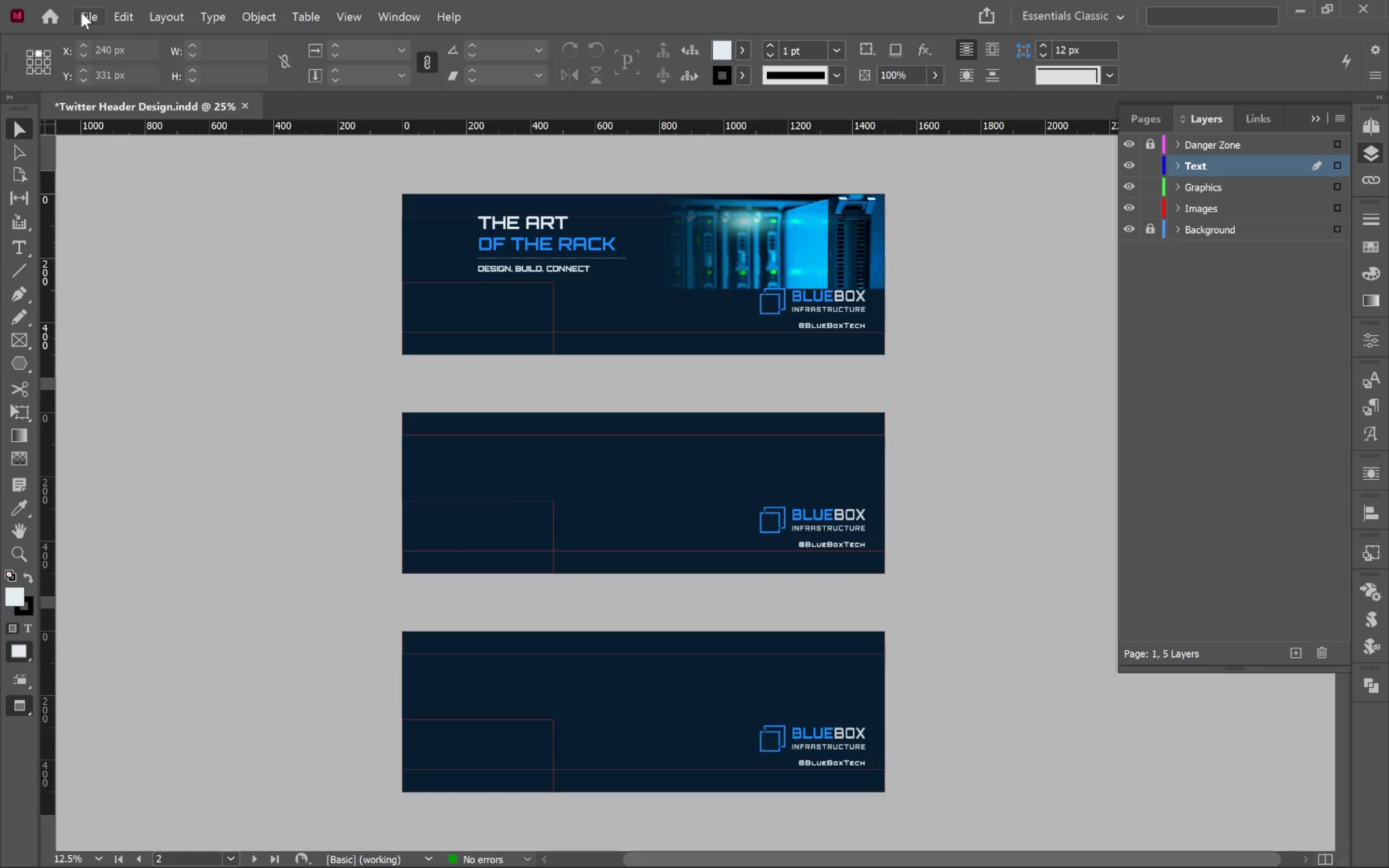 
scroll: coordinate [803, 514], scroll_direction: down, amount: 1.0
 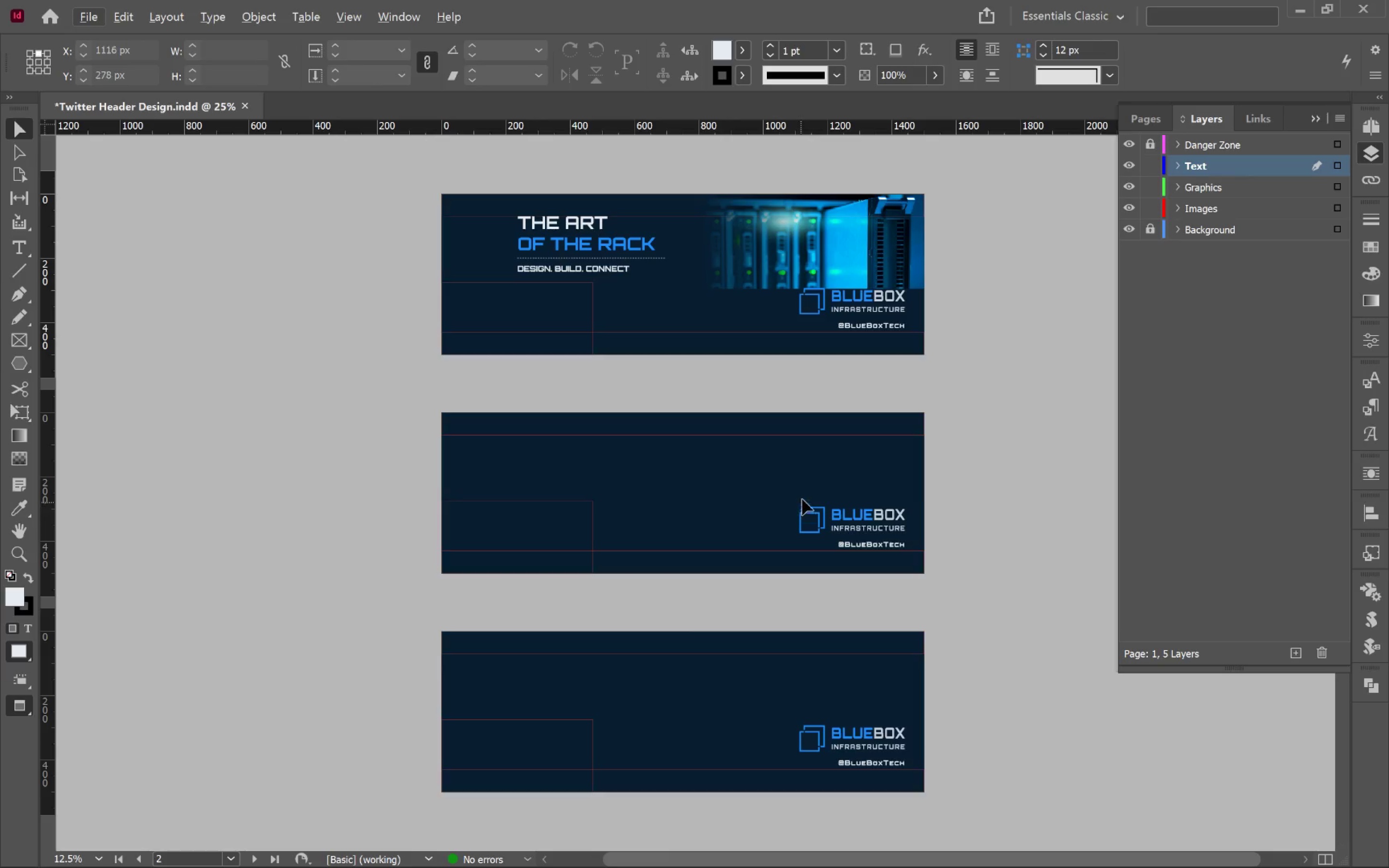 
left_click_drag(start_coordinate=[767, 461], to_coordinate=[727, 504])
 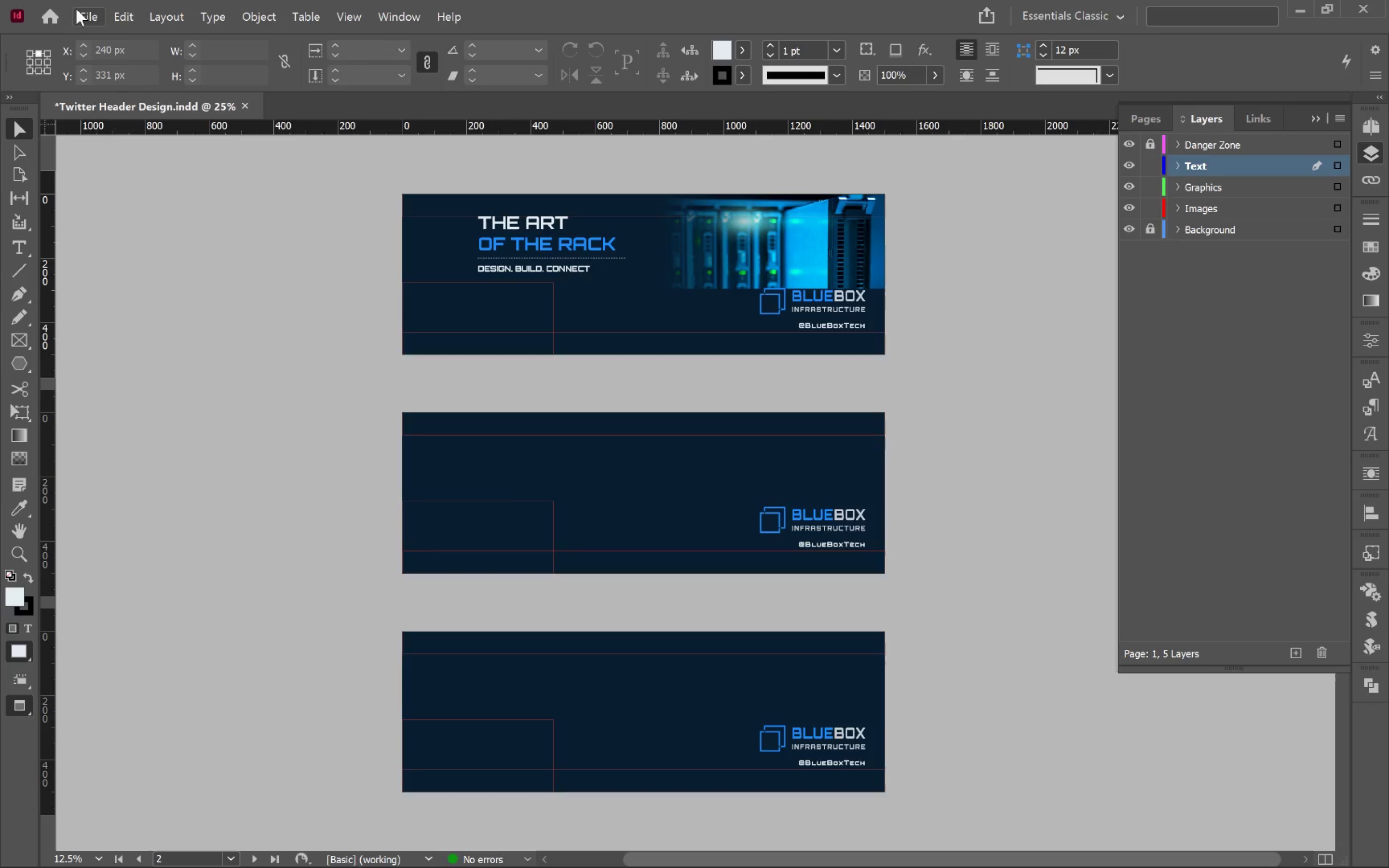 
left_click([99, 18])
 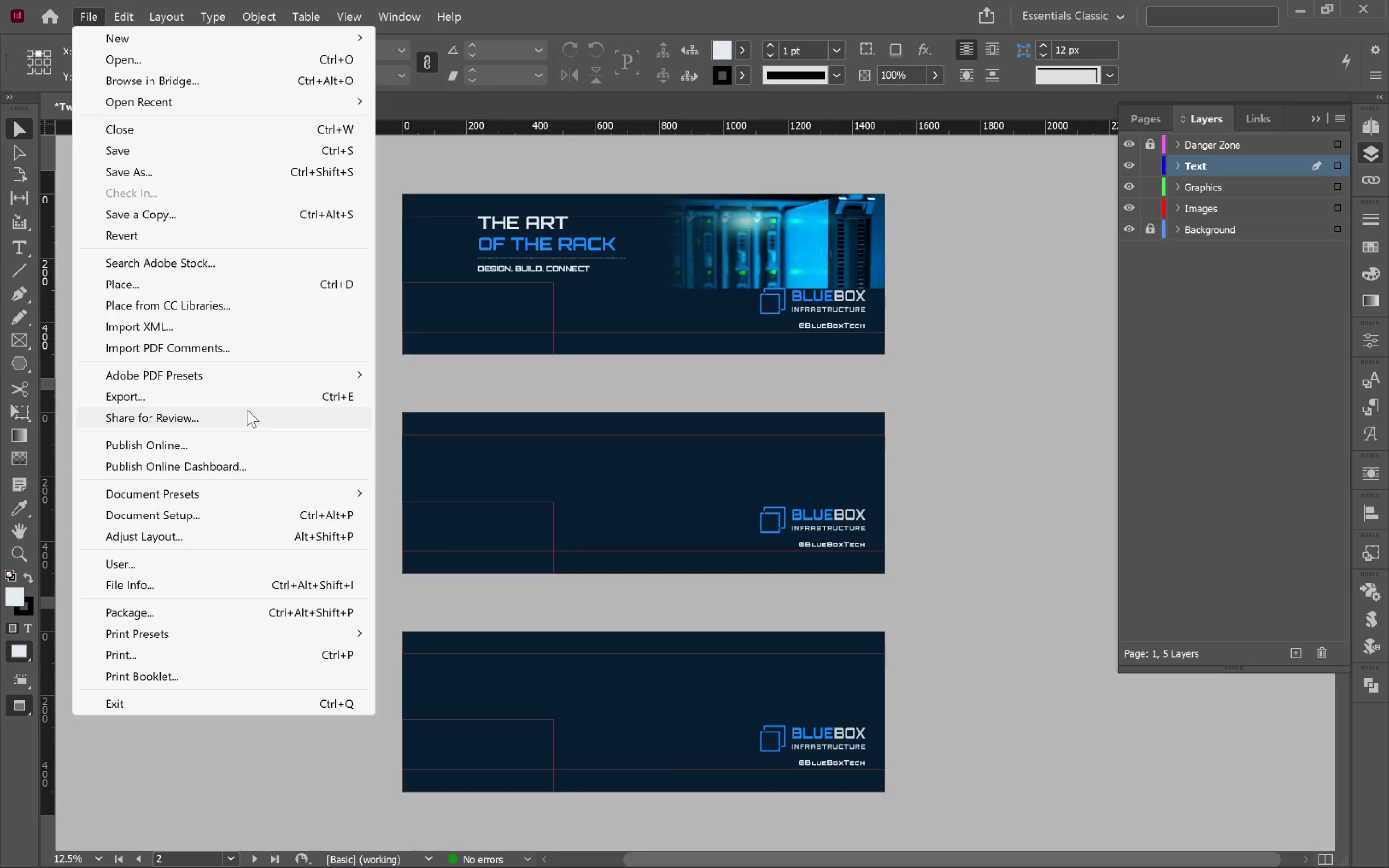 
left_click([247, 400])
 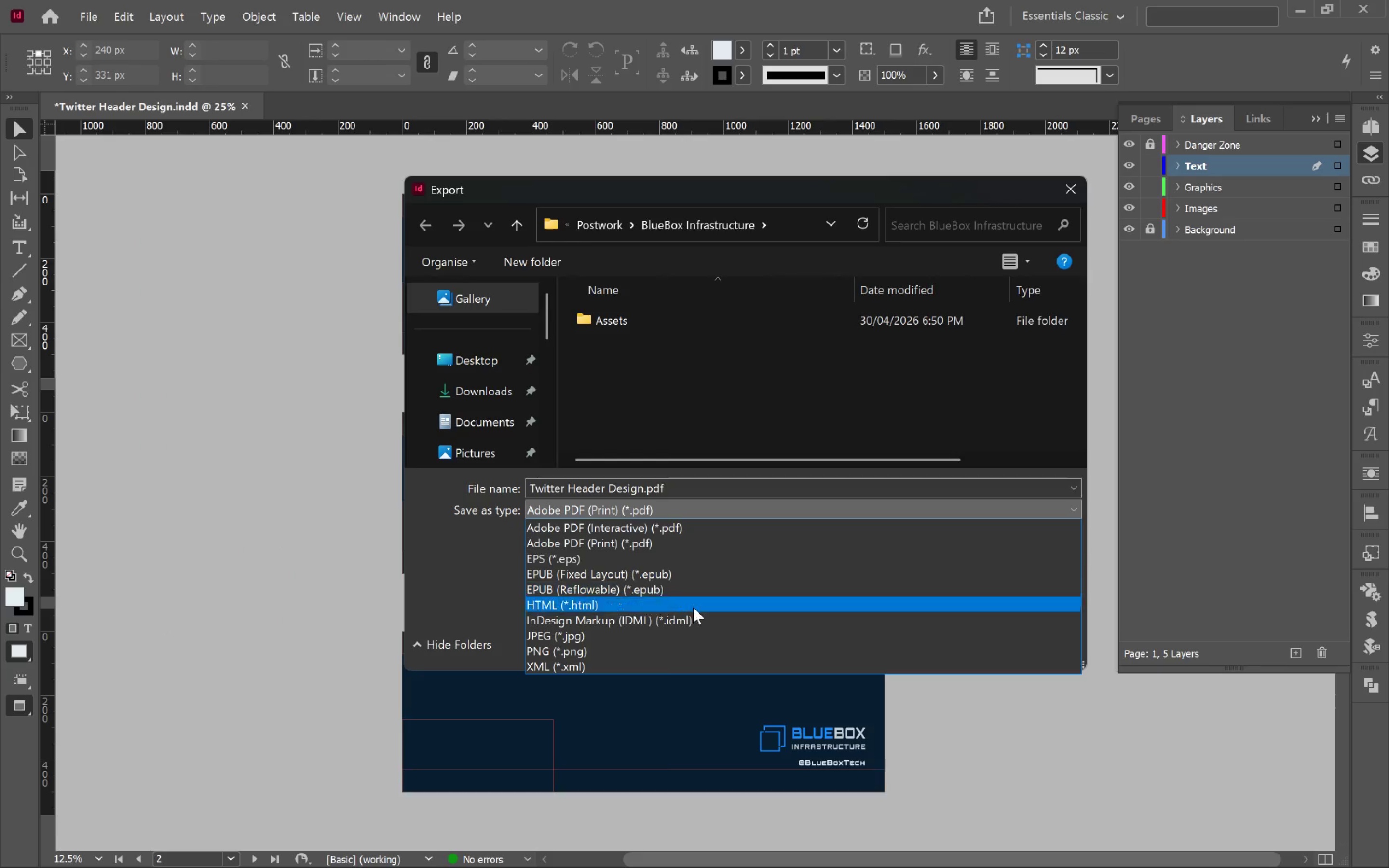 
left_click([701, 634])
 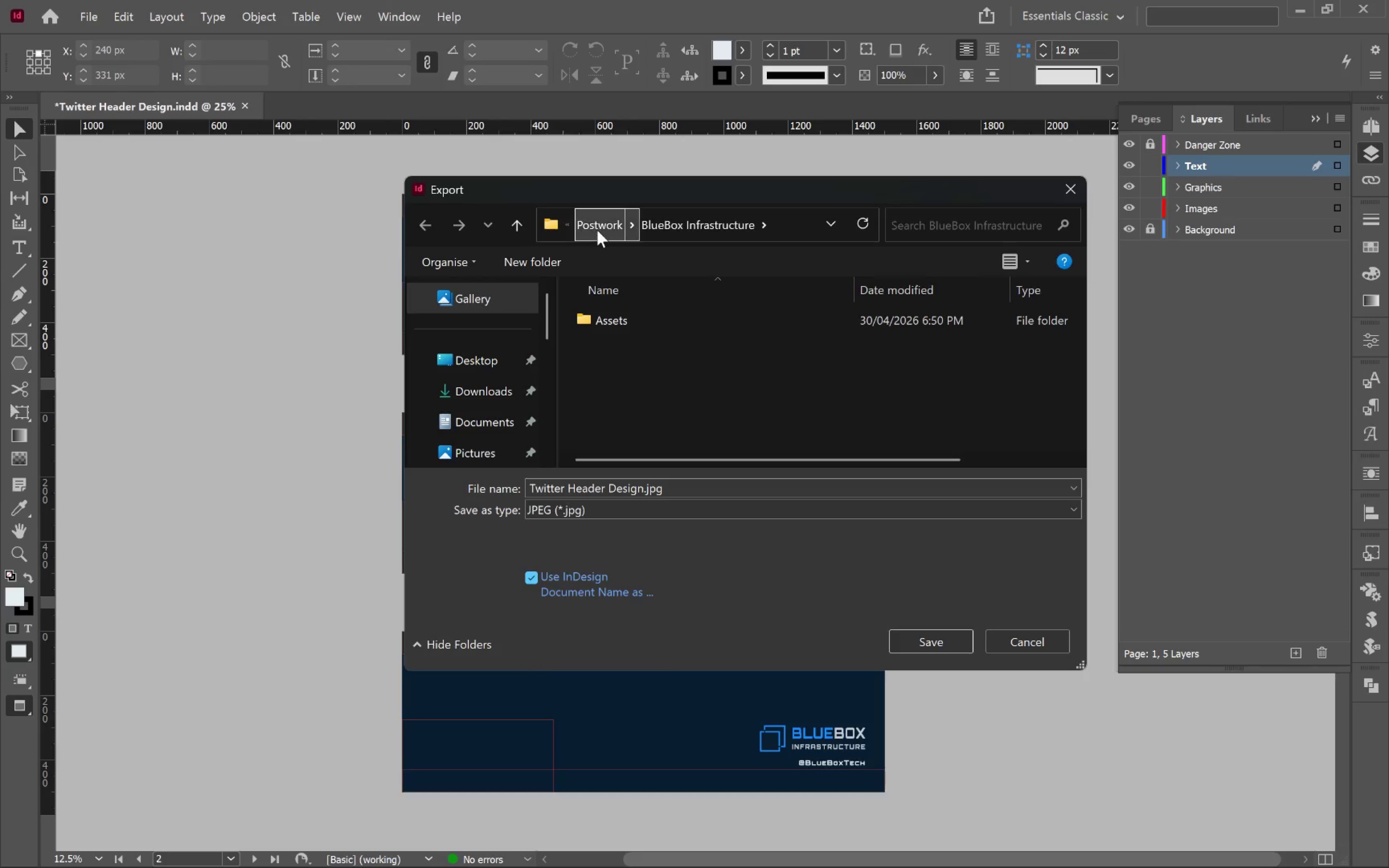 
left_click([598, 229])
 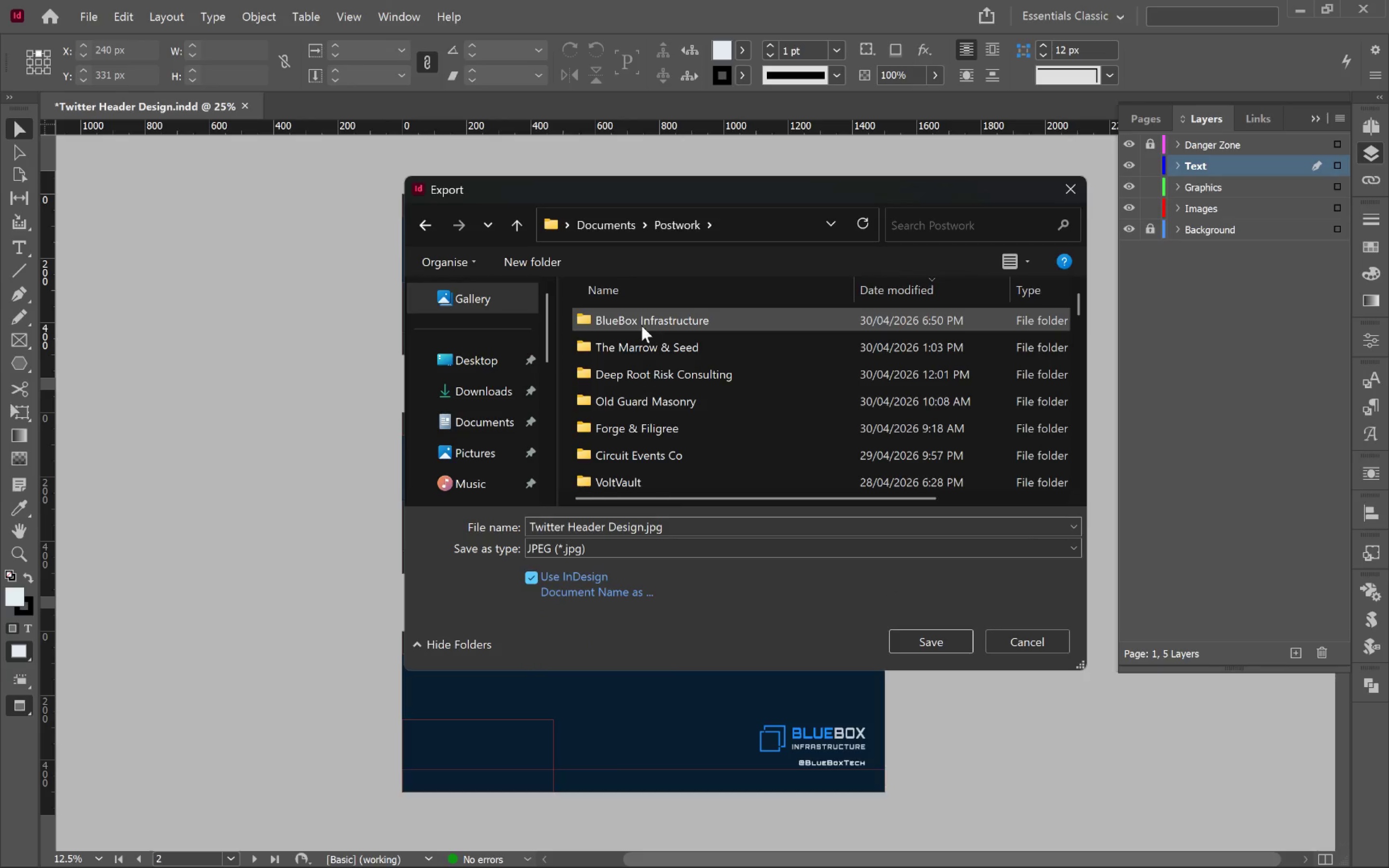 
double_click([640, 326])
 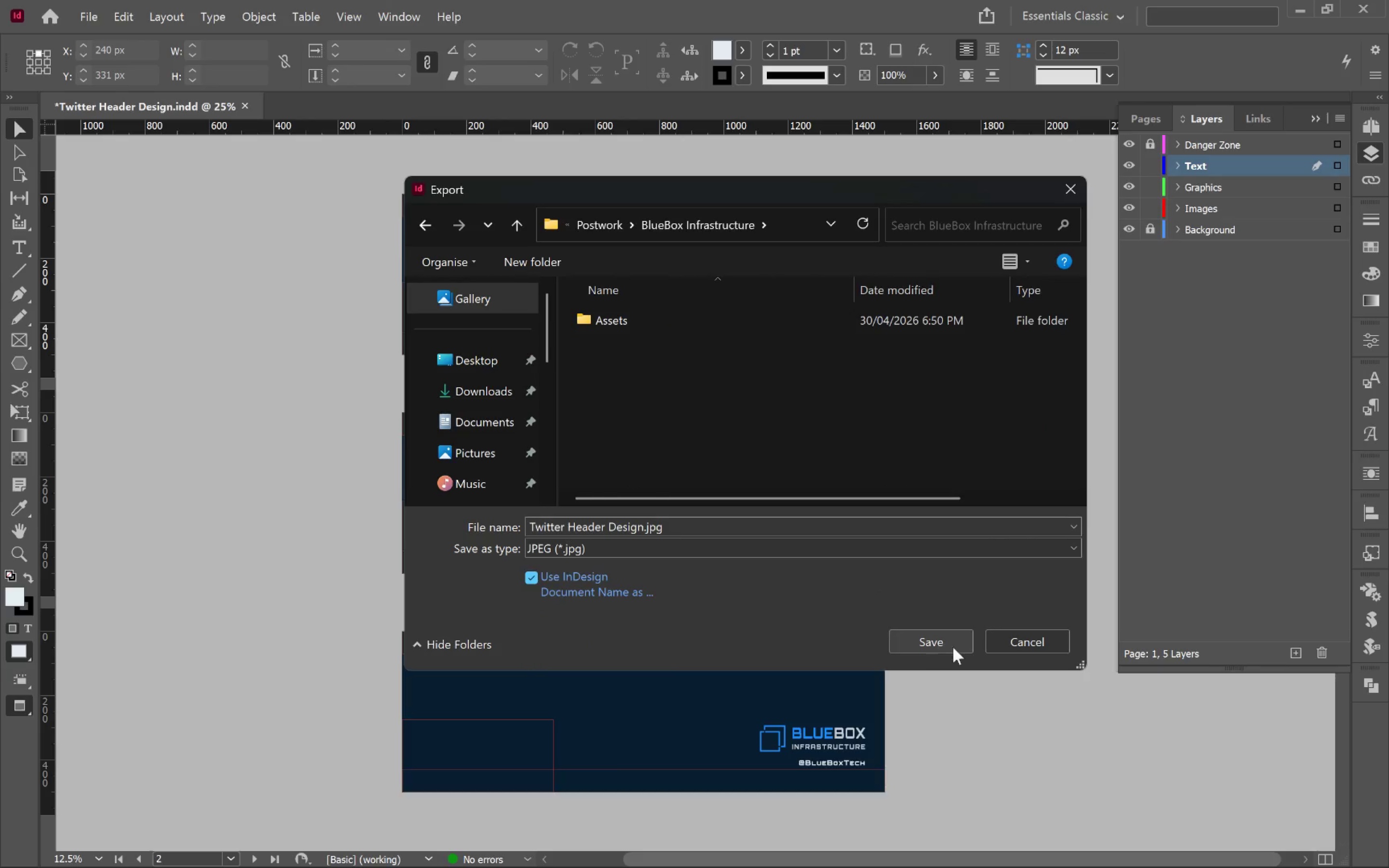 
left_click([958, 650])
 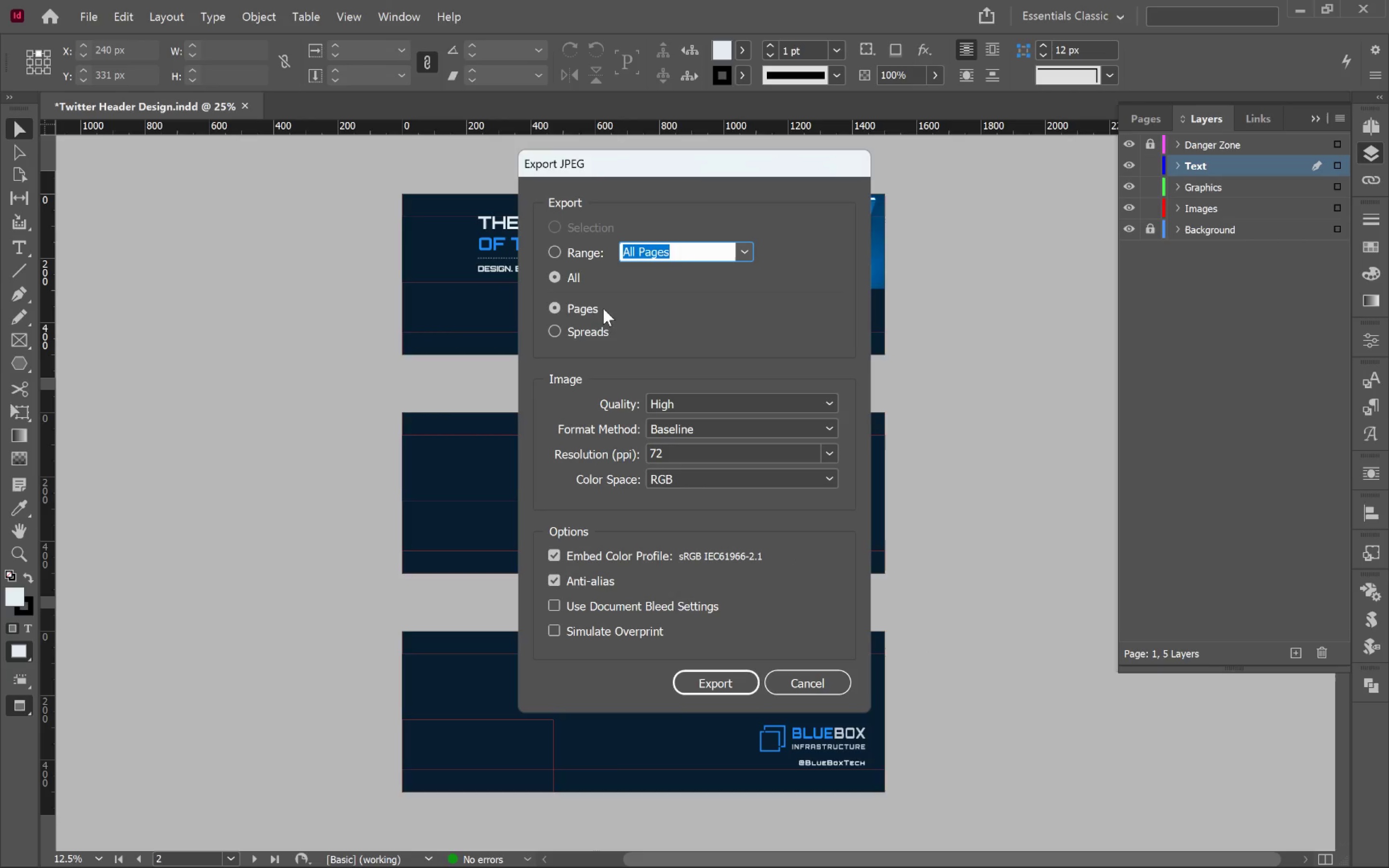 
left_click([567, 255])
 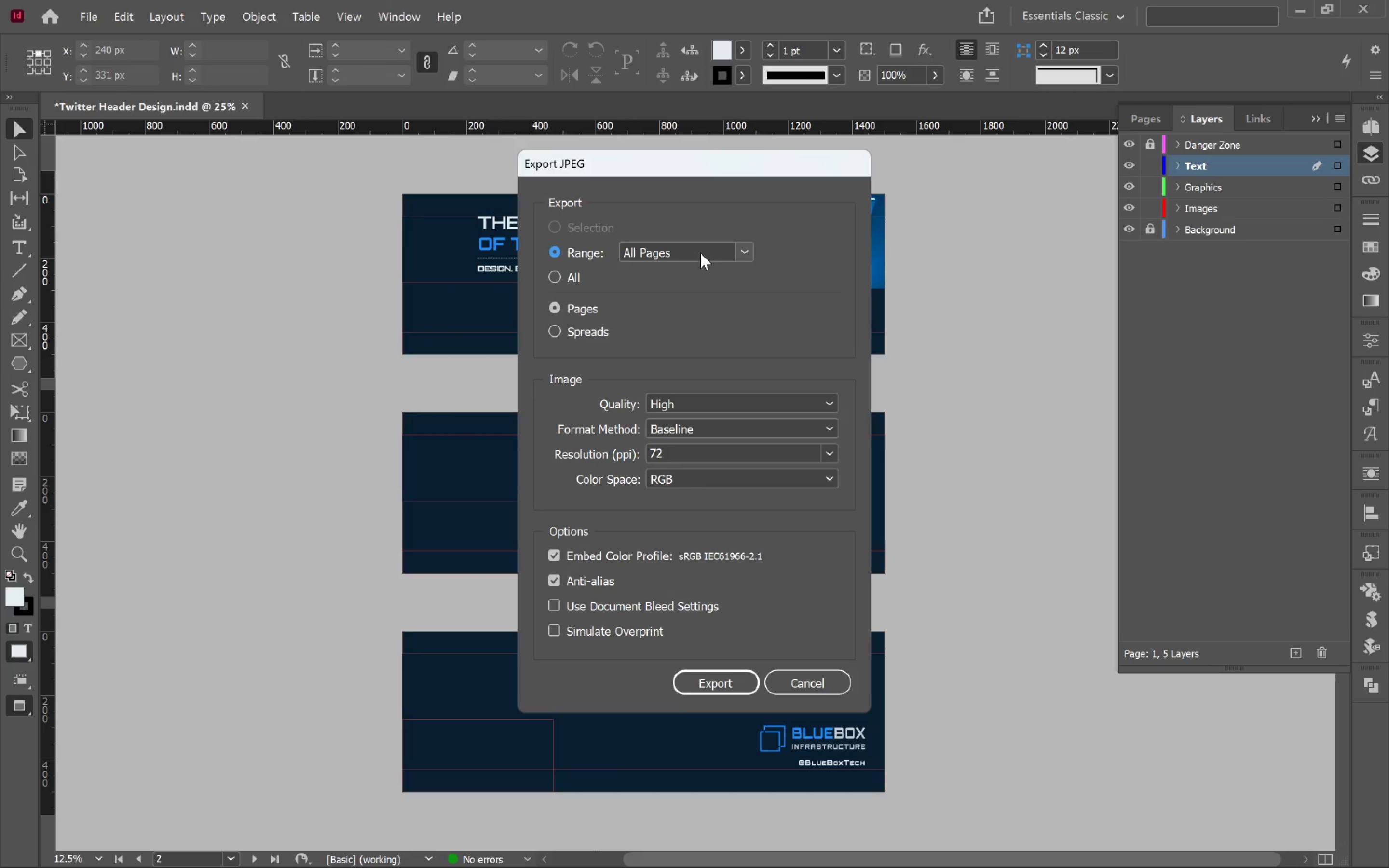 
double_click([702, 253])
 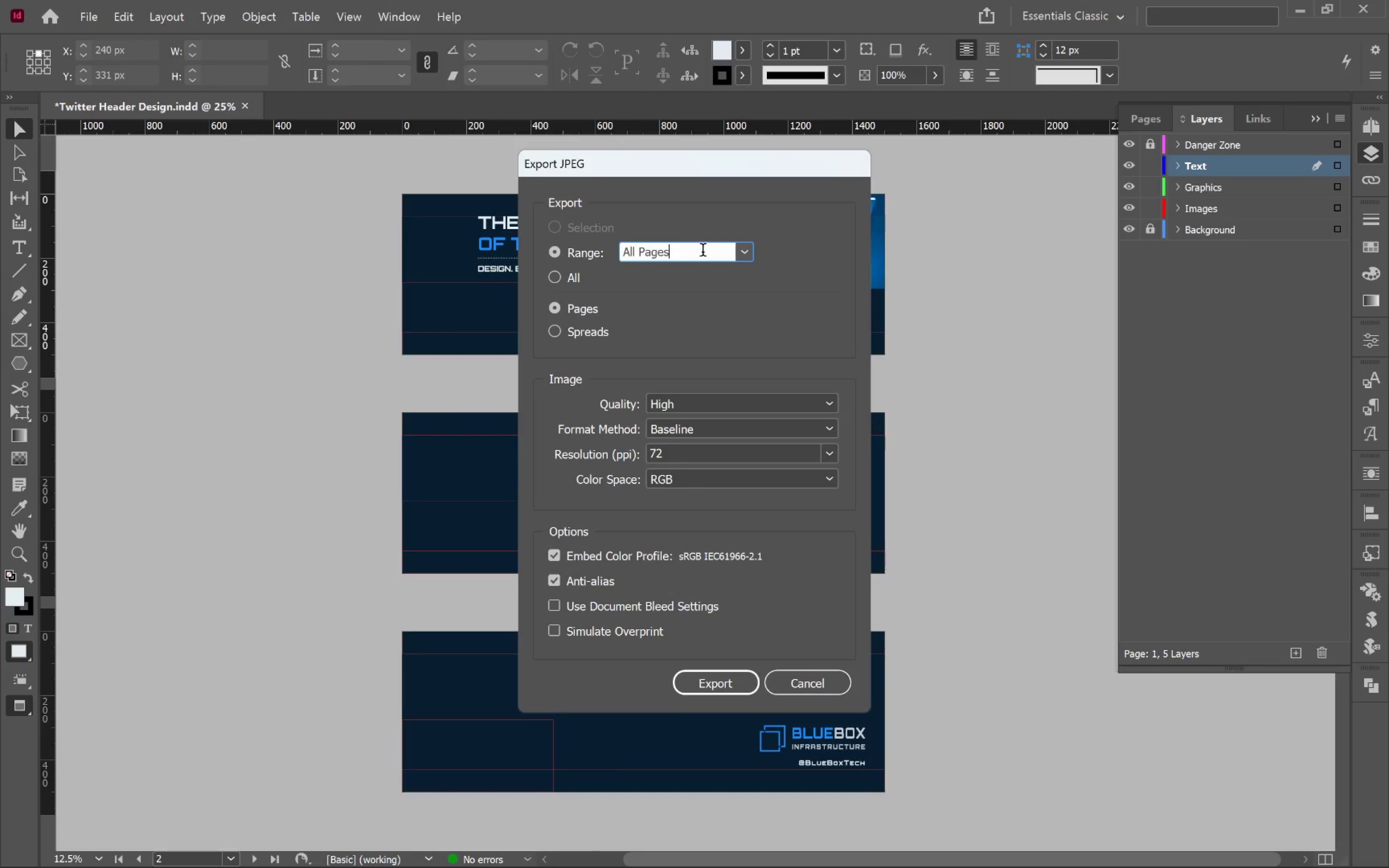 
left_click_drag(start_coordinate=[703, 252], to_coordinate=[548, 247])
 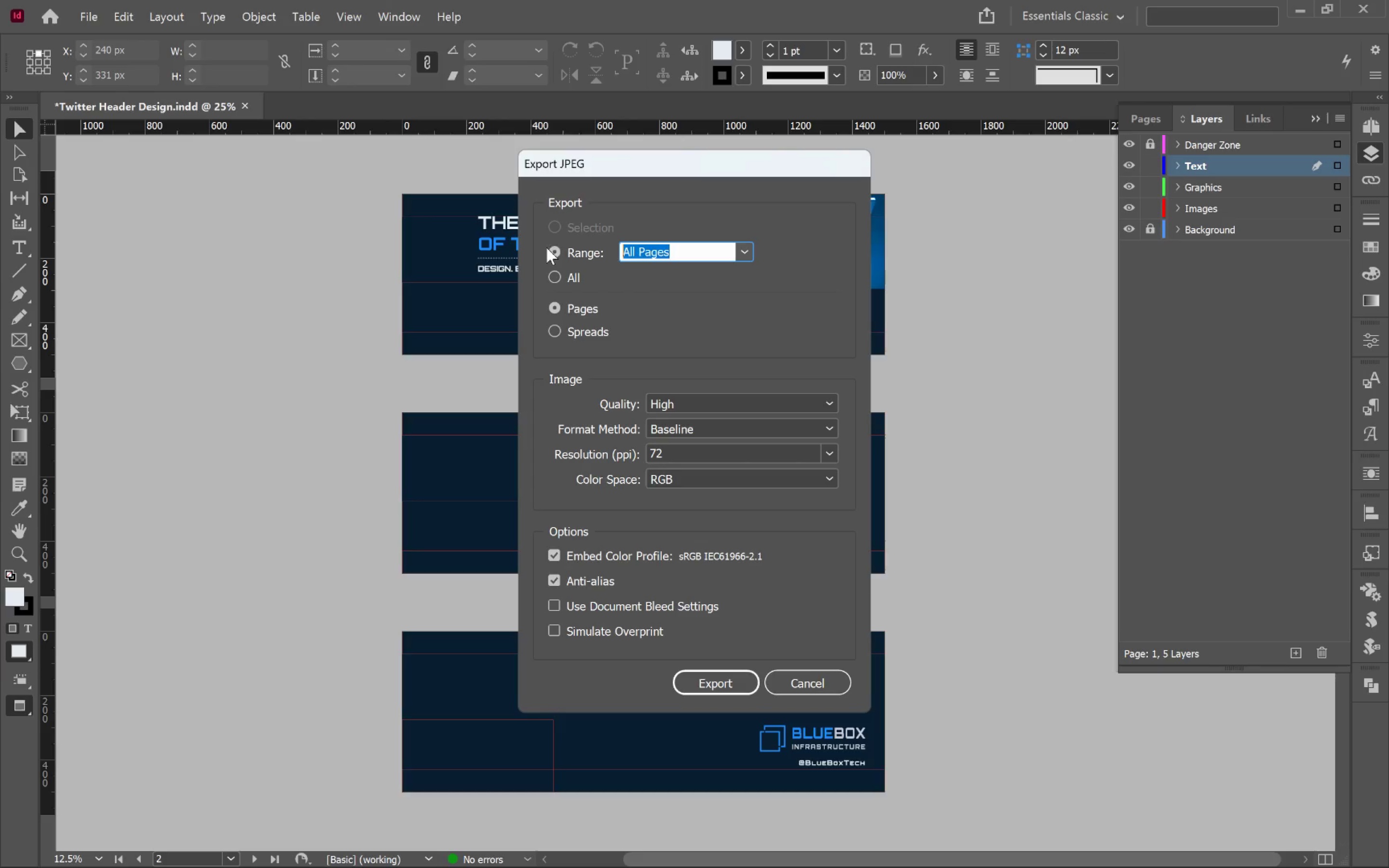 
key(1)
 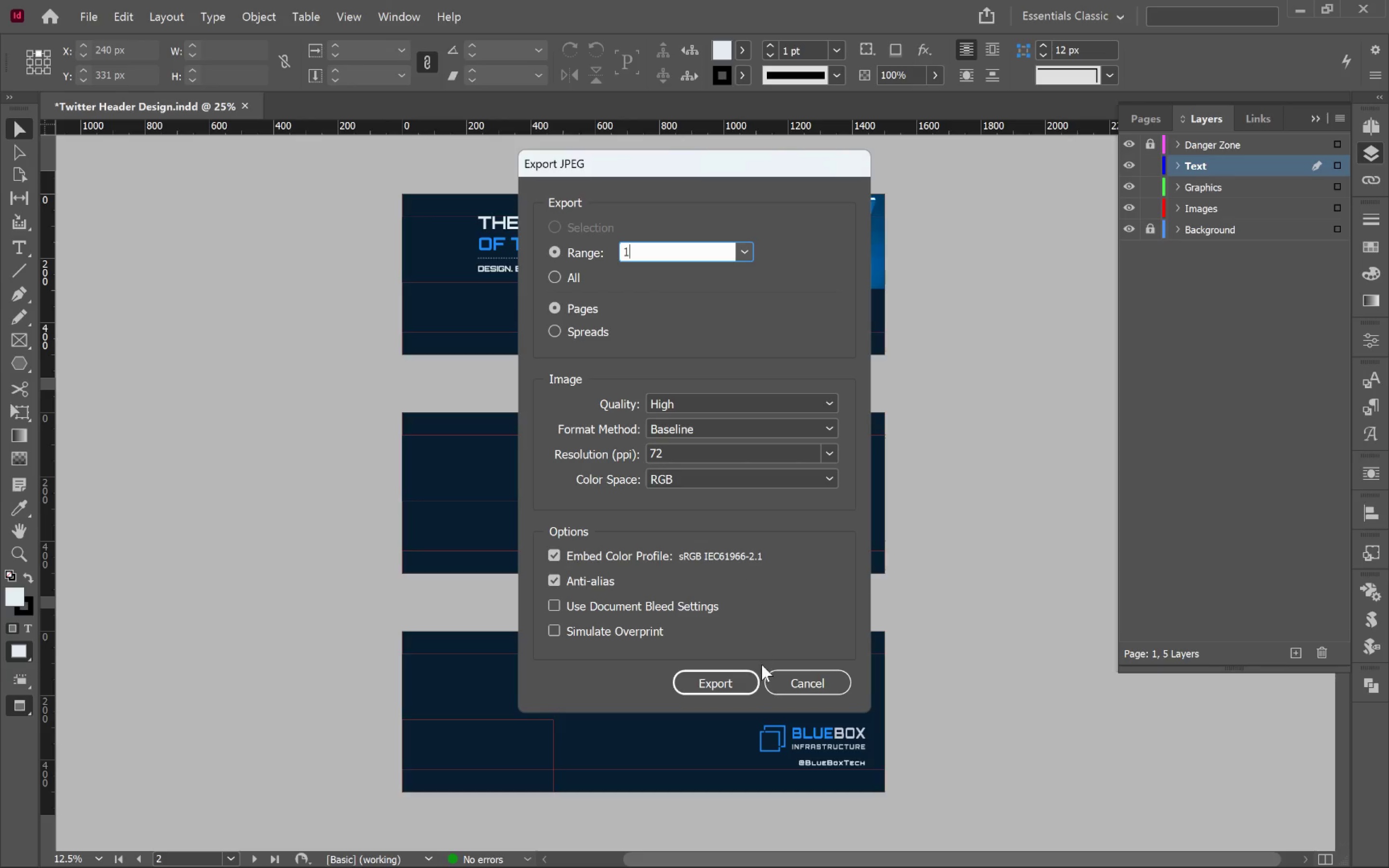 
left_click([721, 675])
 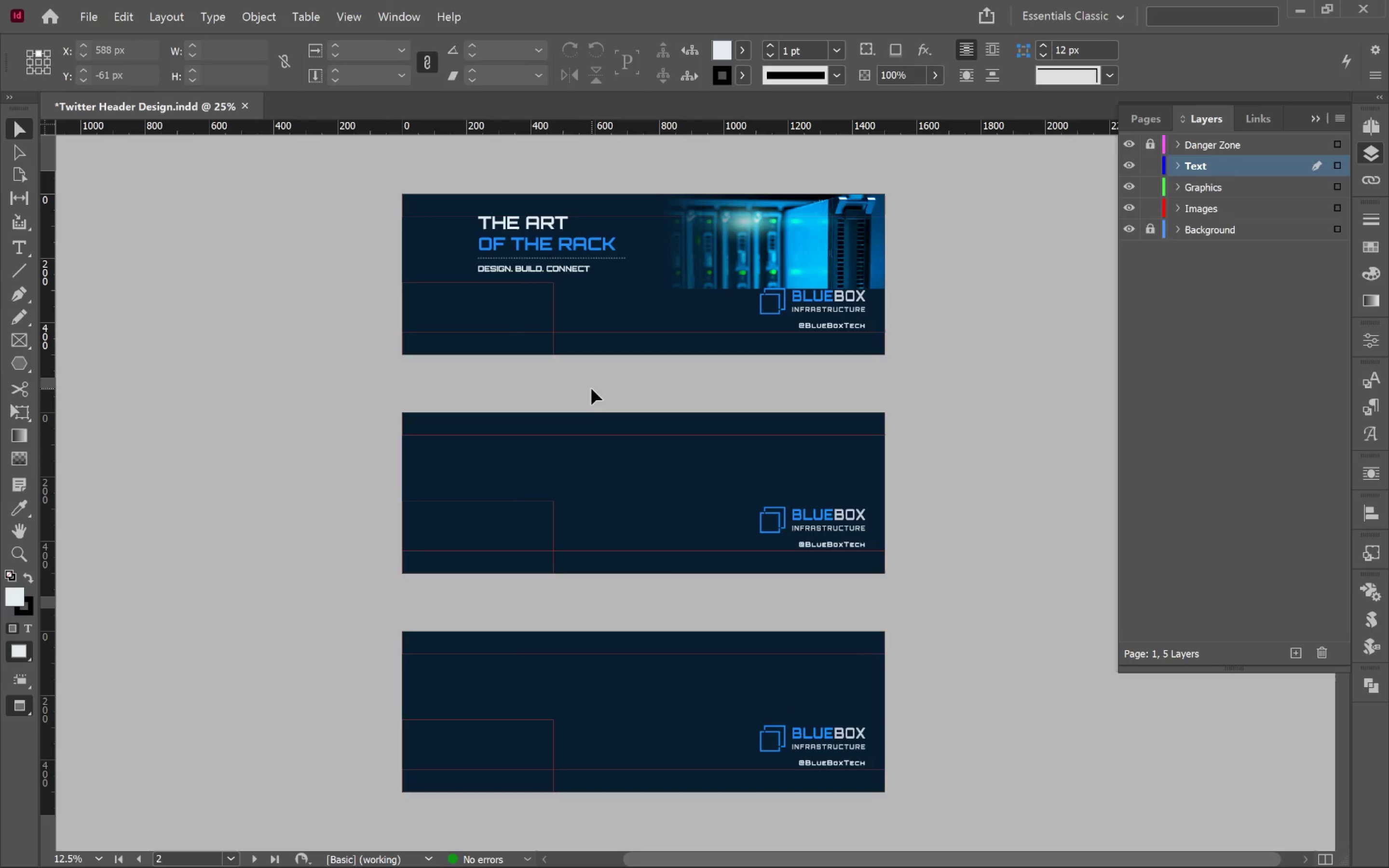 
key(Alt+Tab)
 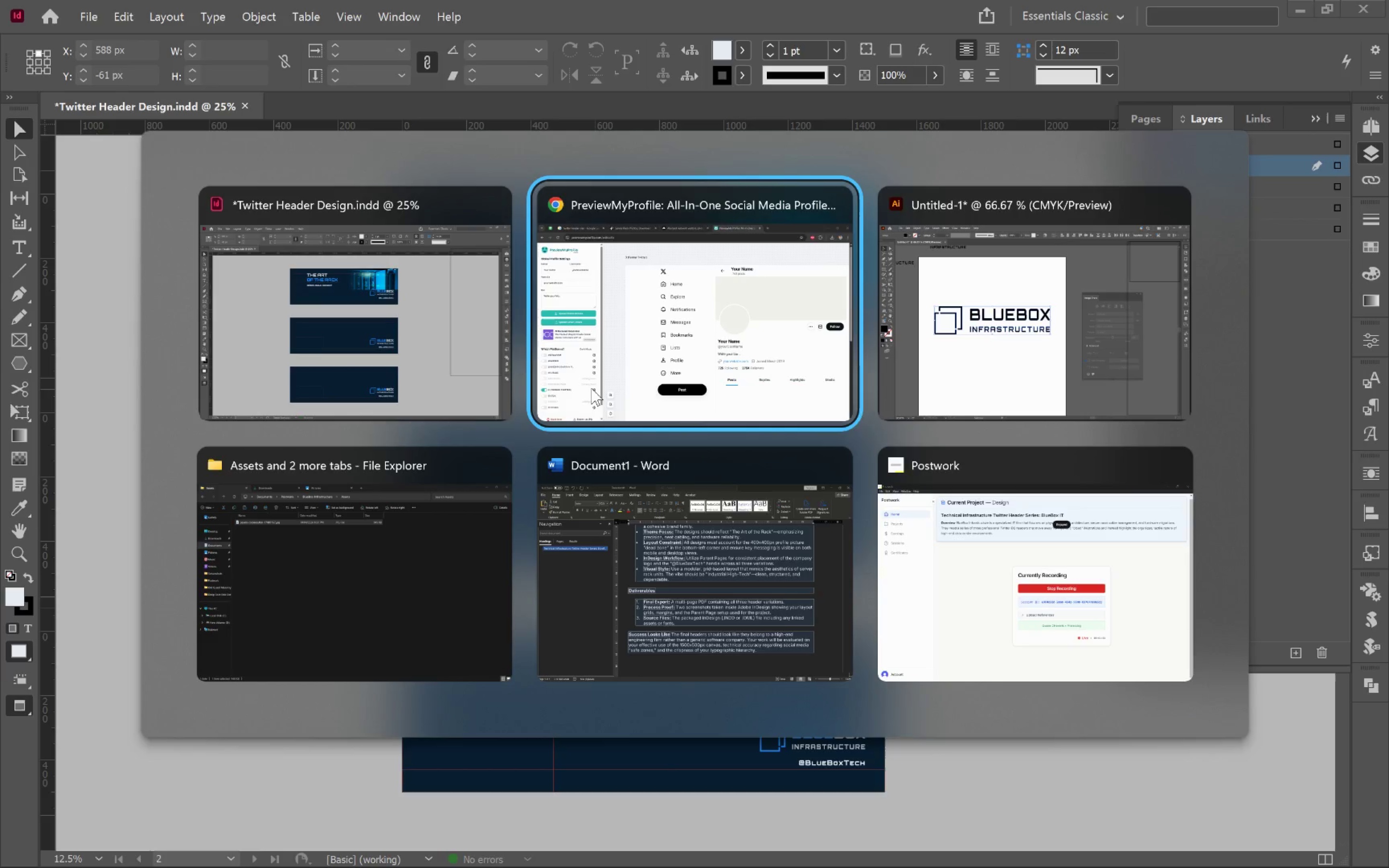 
key(Alt+Tab)
 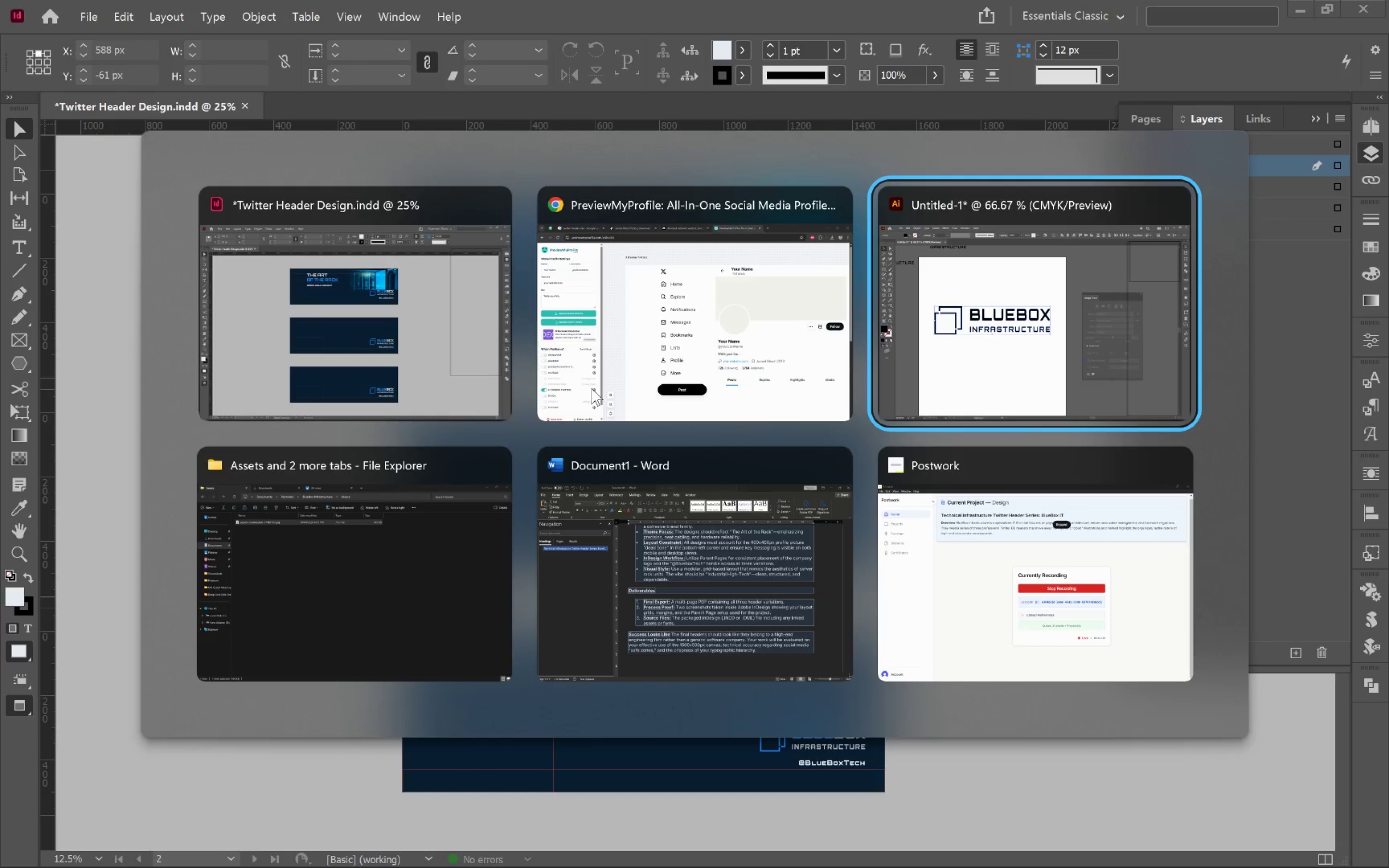 
key(Alt+Tab)
 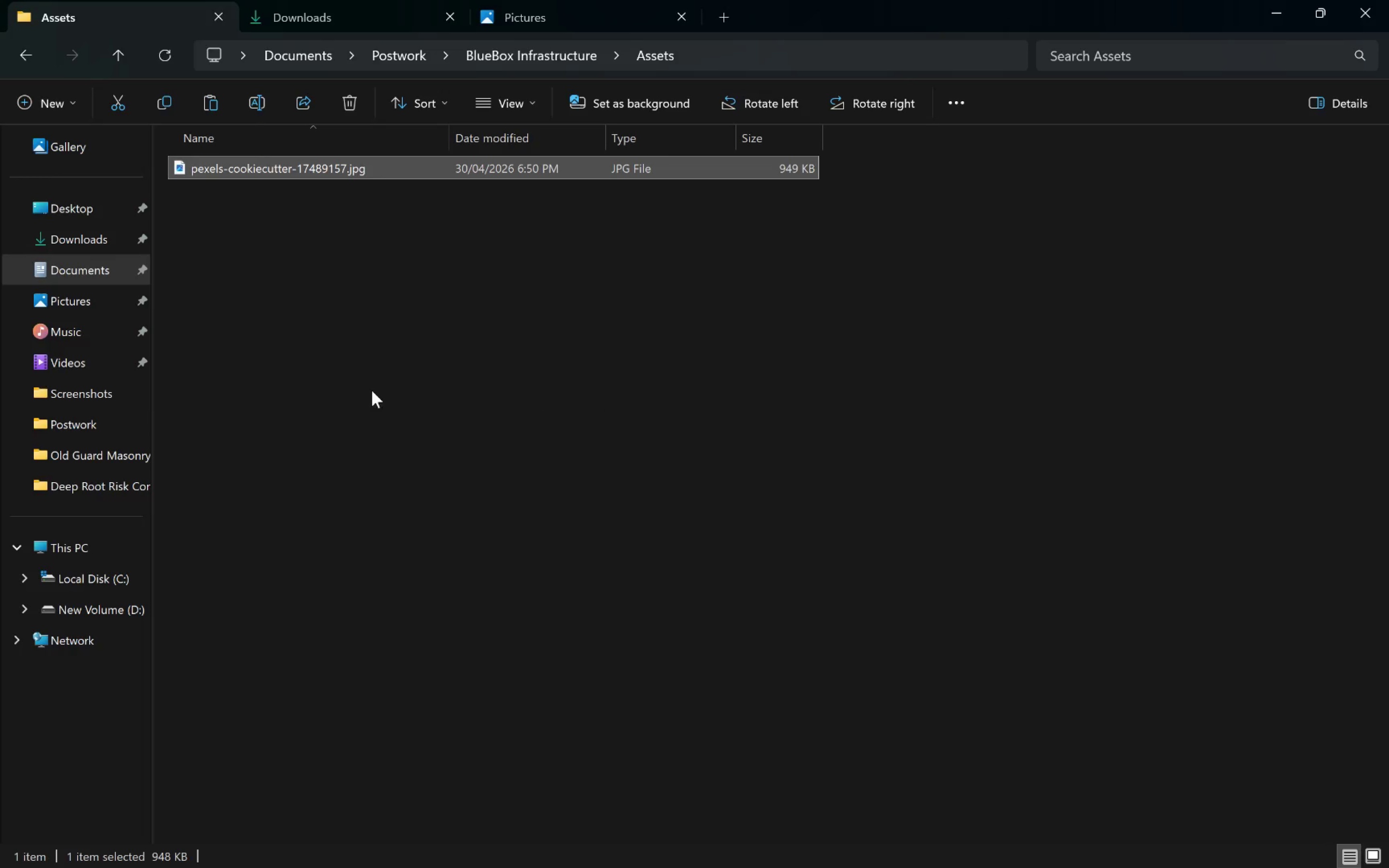 
left_click([381, 378])
 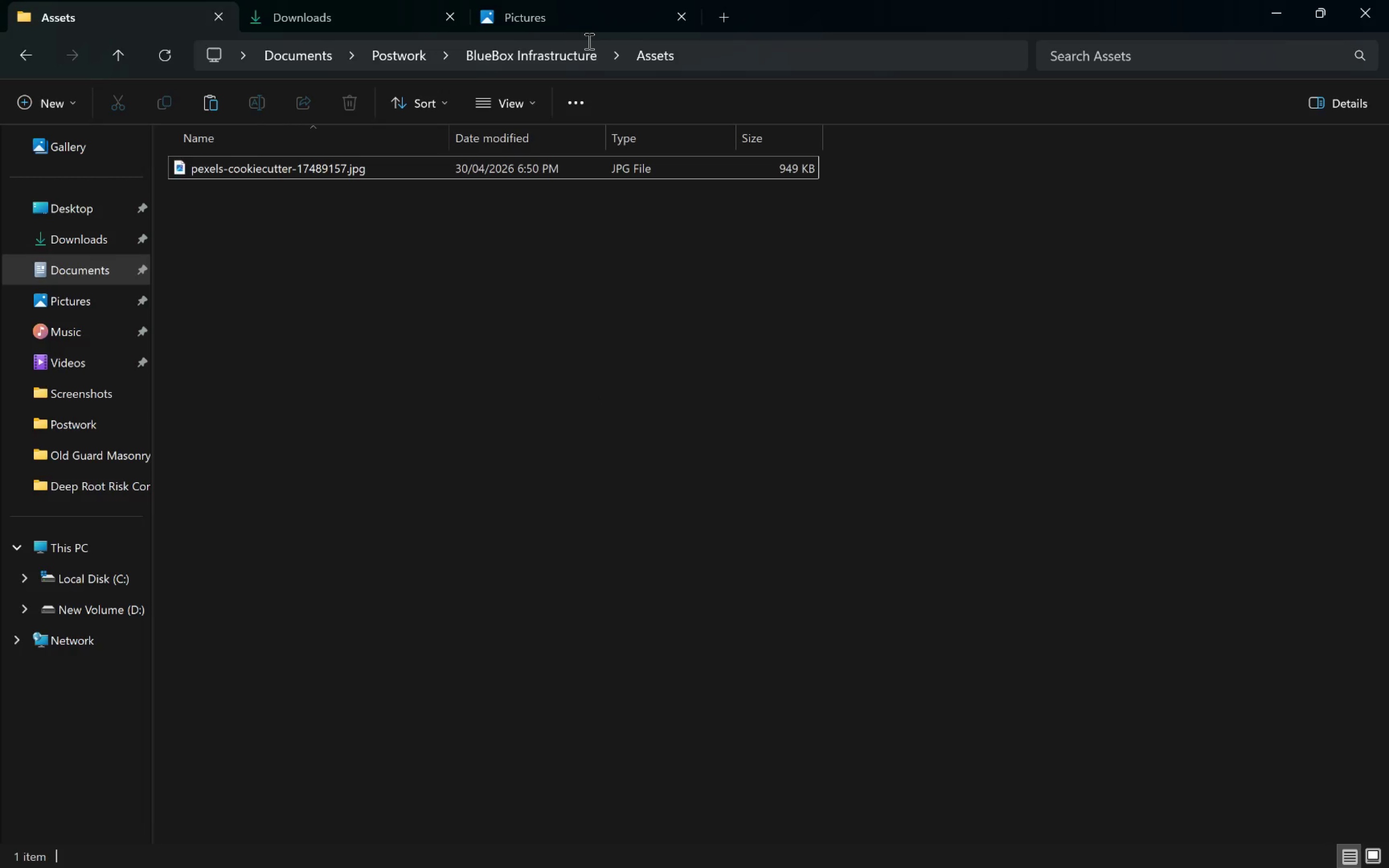 
left_click([534, 56])
 